 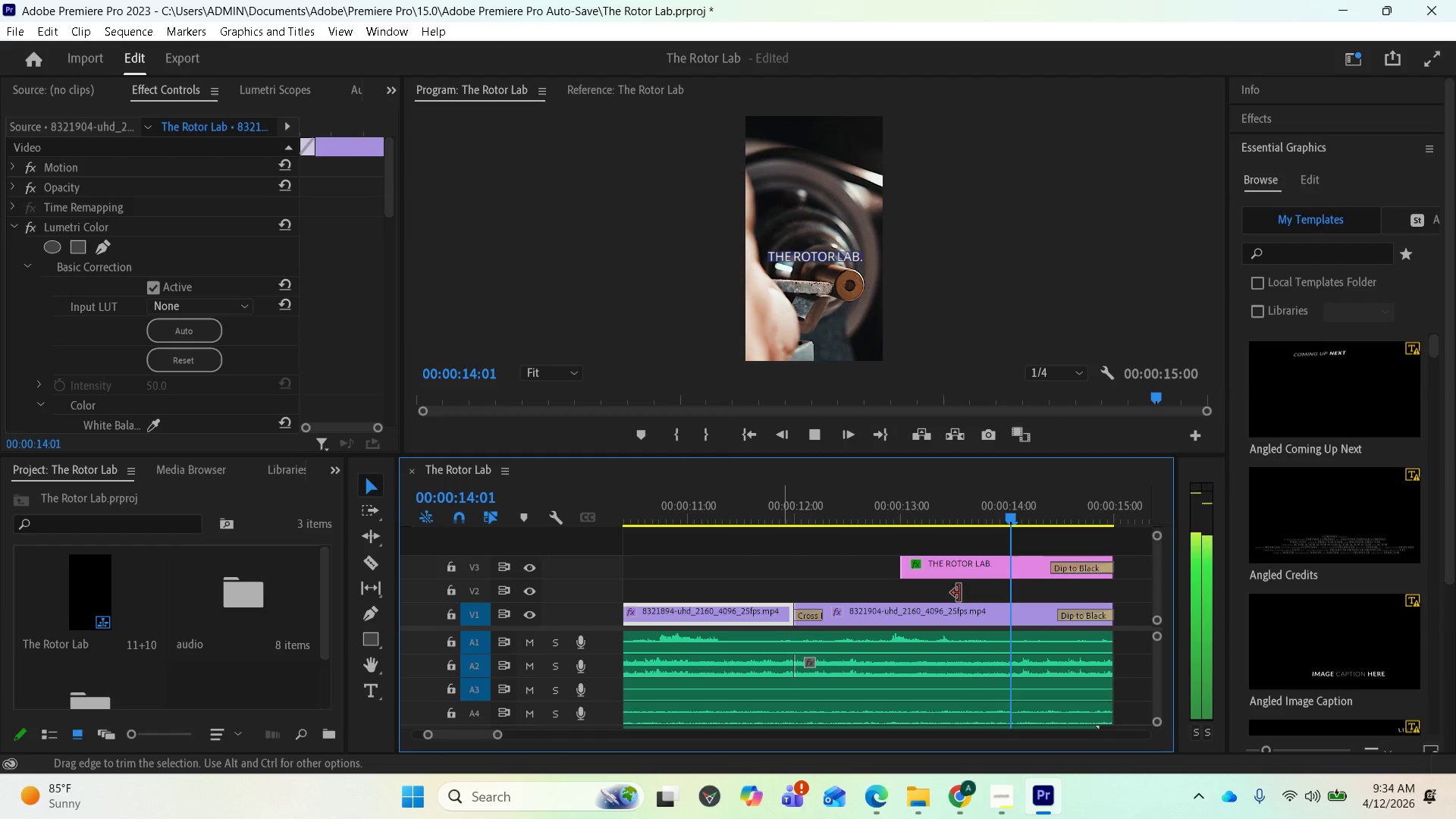 
left_click_drag(start_coordinate=[1009, 517], to_coordinate=[609, 549])
 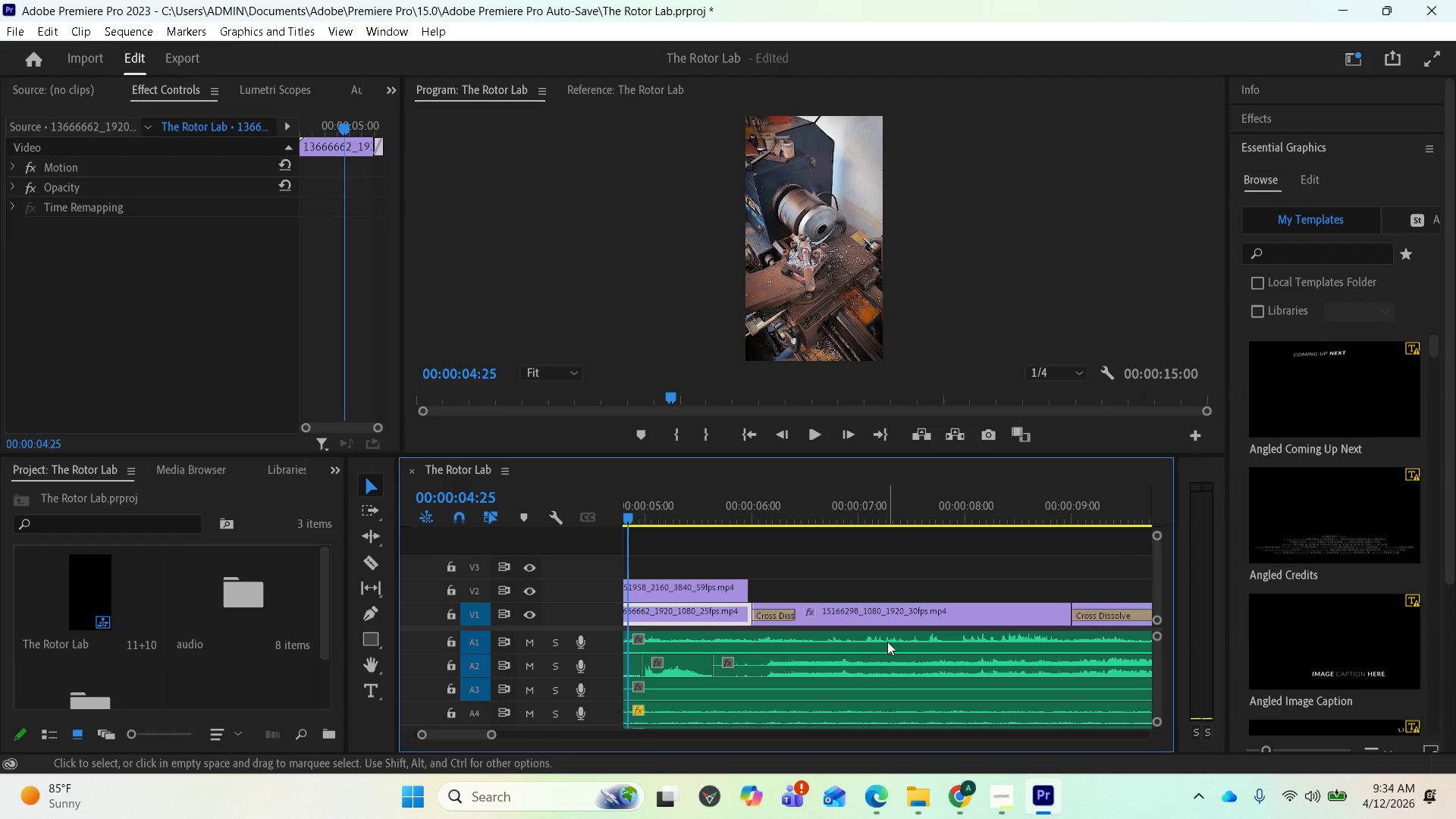 
key(Space)
 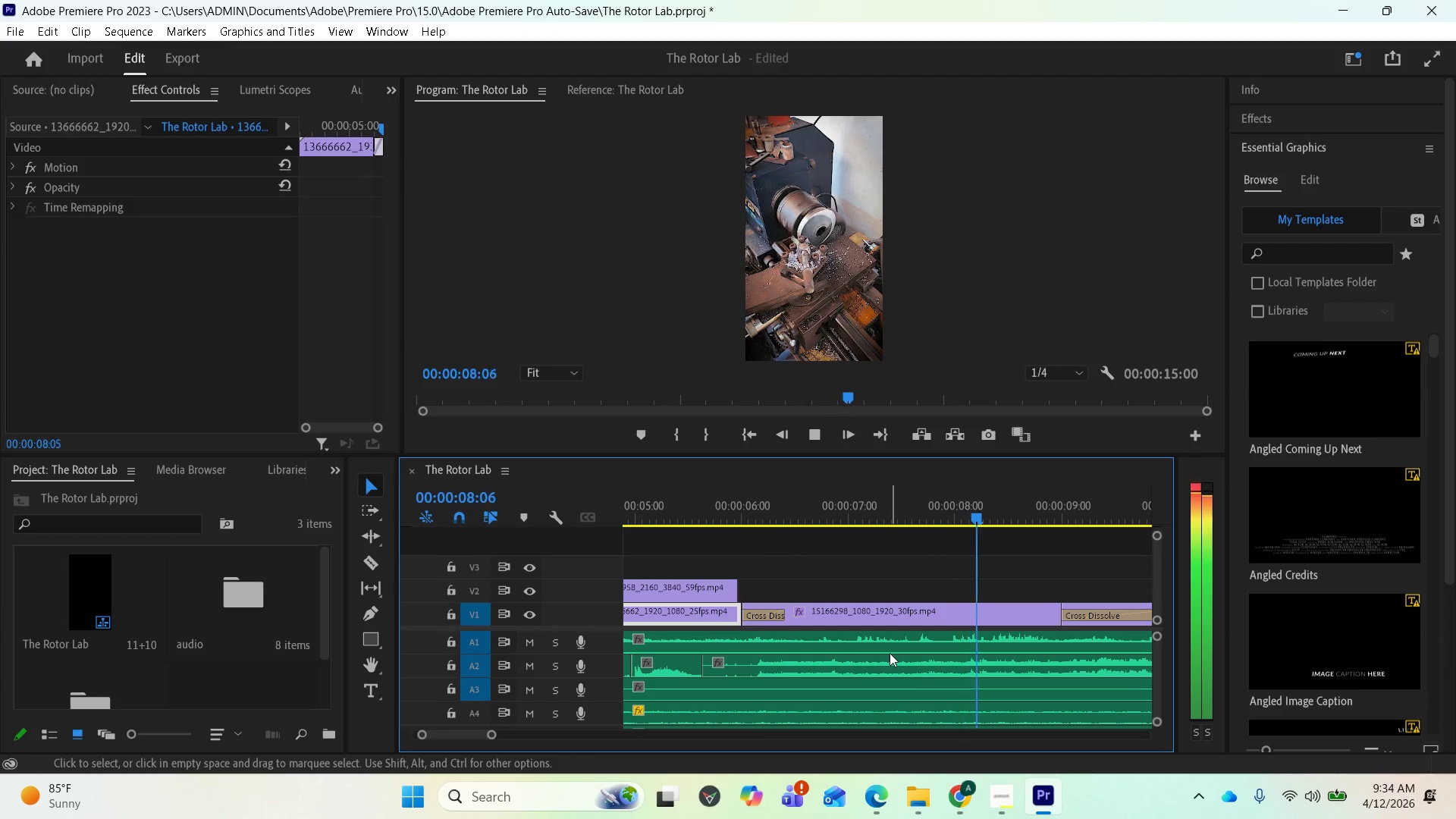 
wait(5.28)
 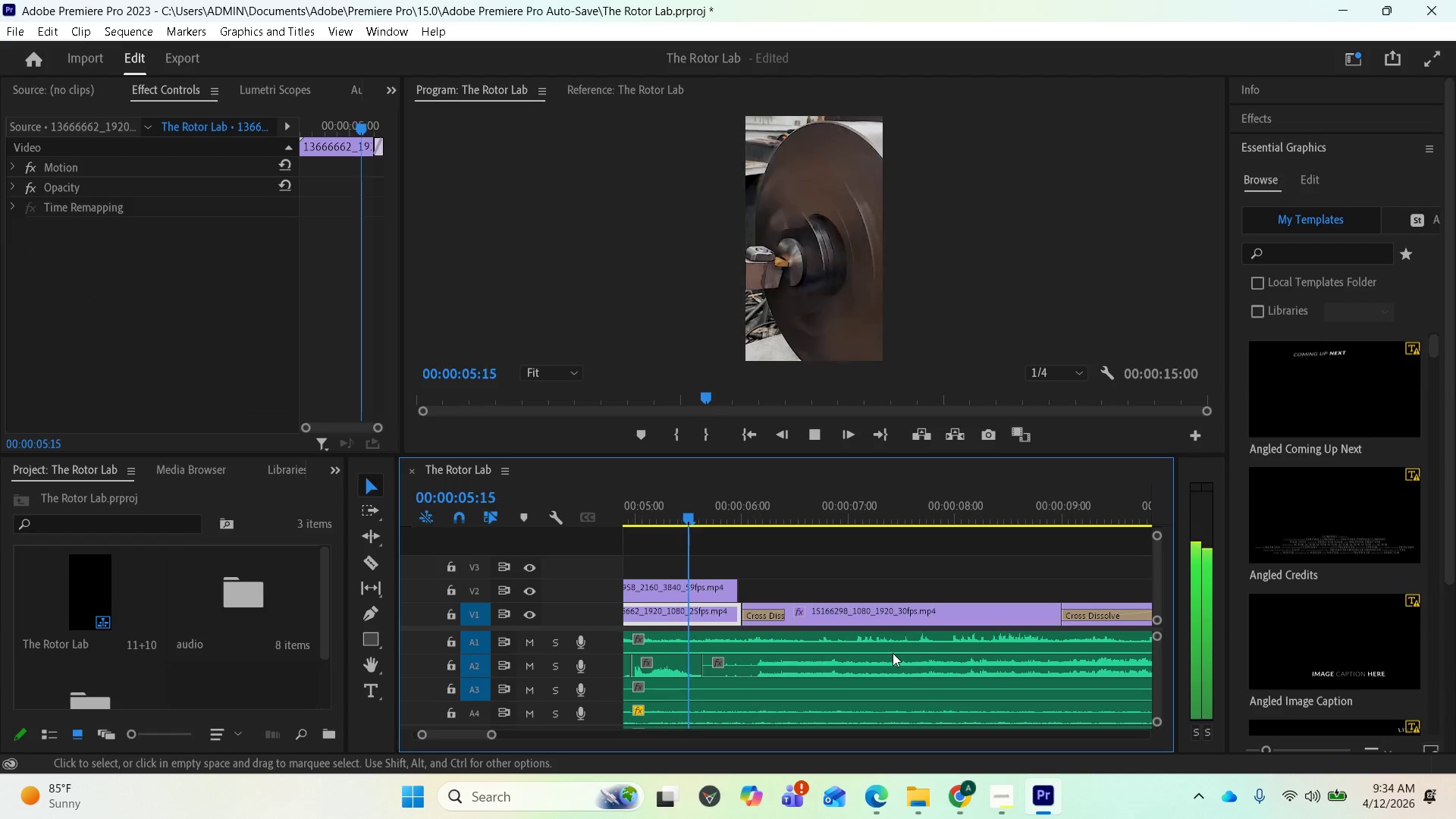 
key(Space)
 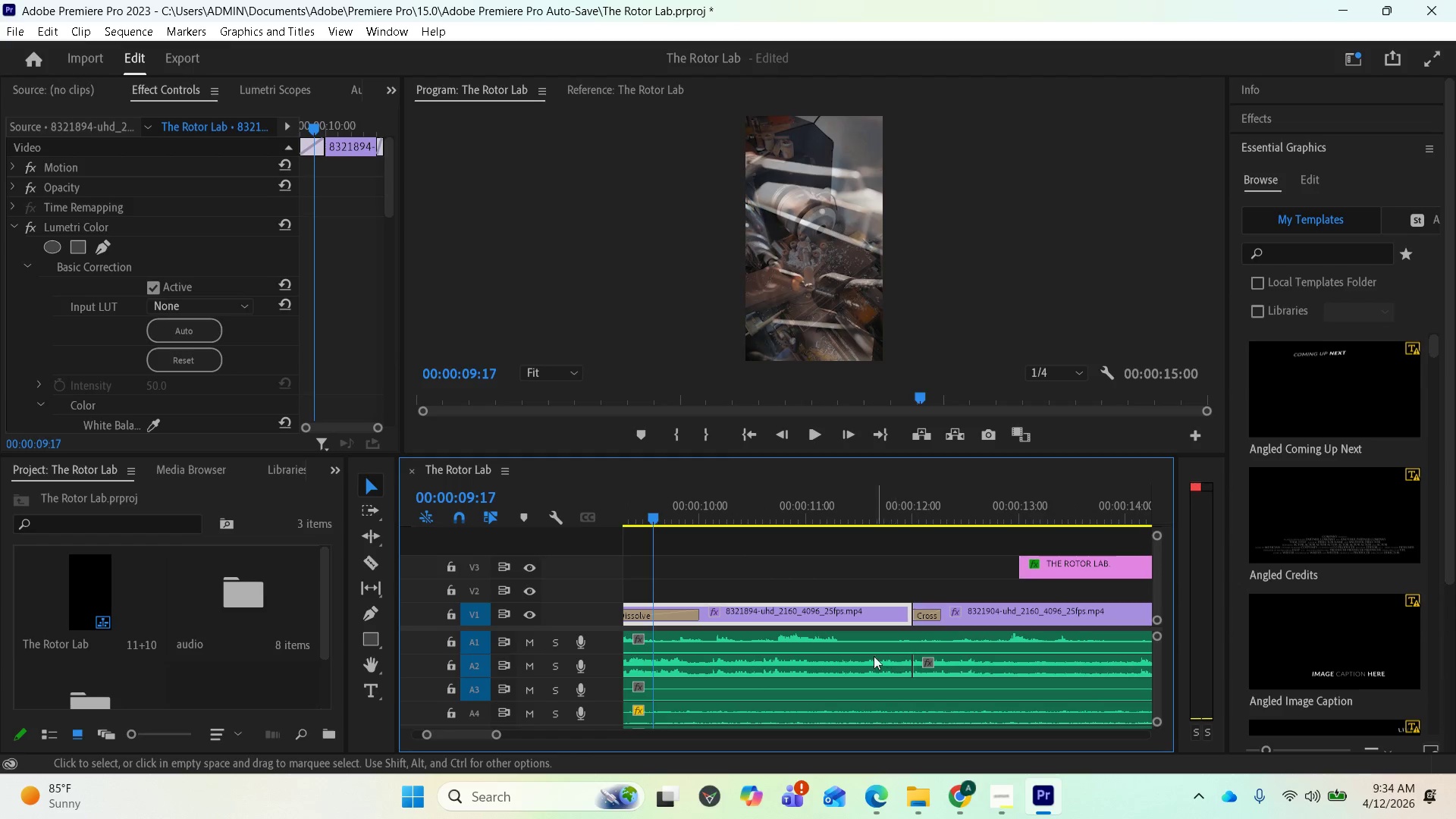 
scroll: coordinate [839, 667], scroll_direction: up, amount: 8.0
 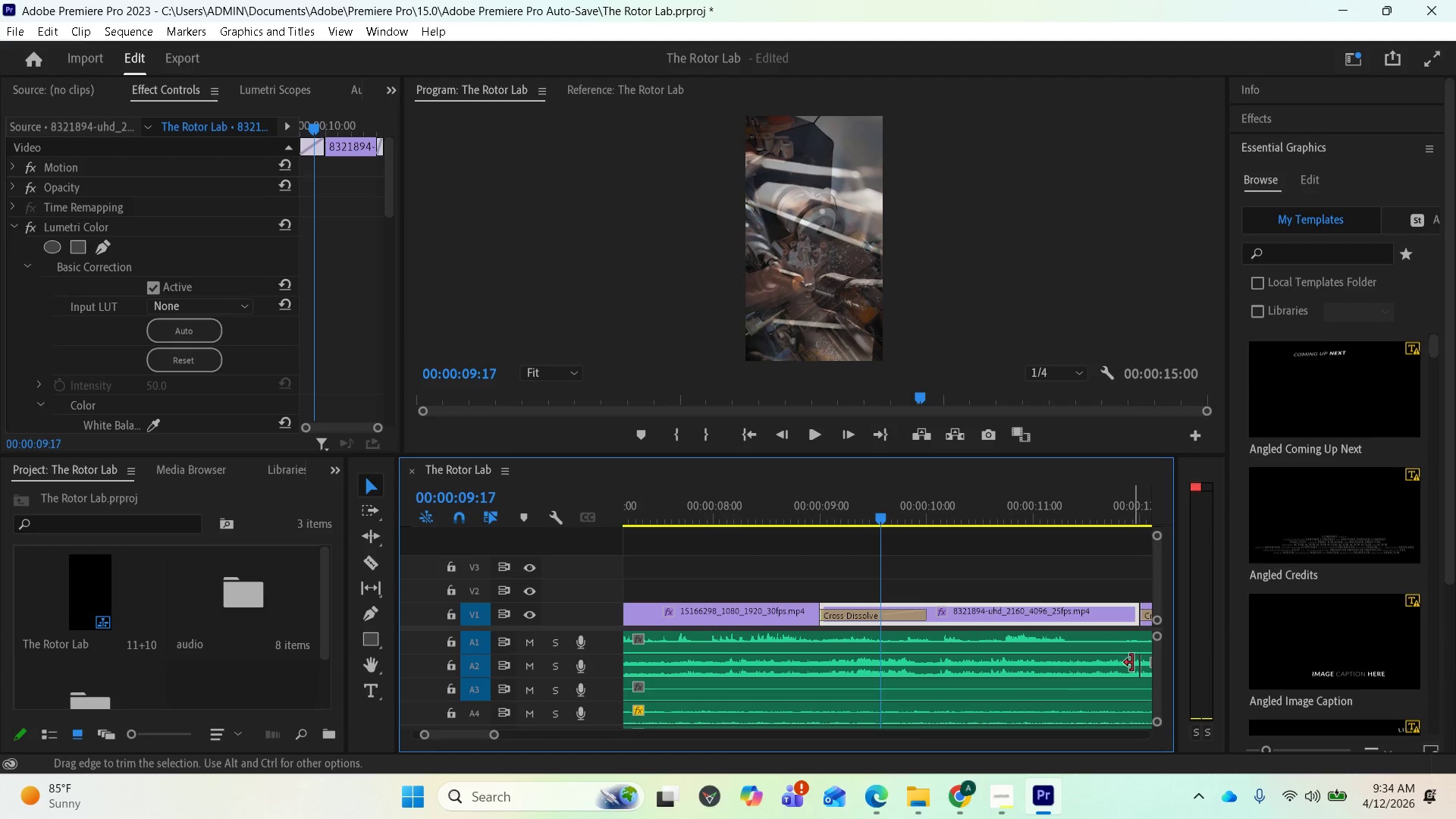 
left_click_drag(start_coordinate=[1132, 664], to_coordinate=[823, 669])
 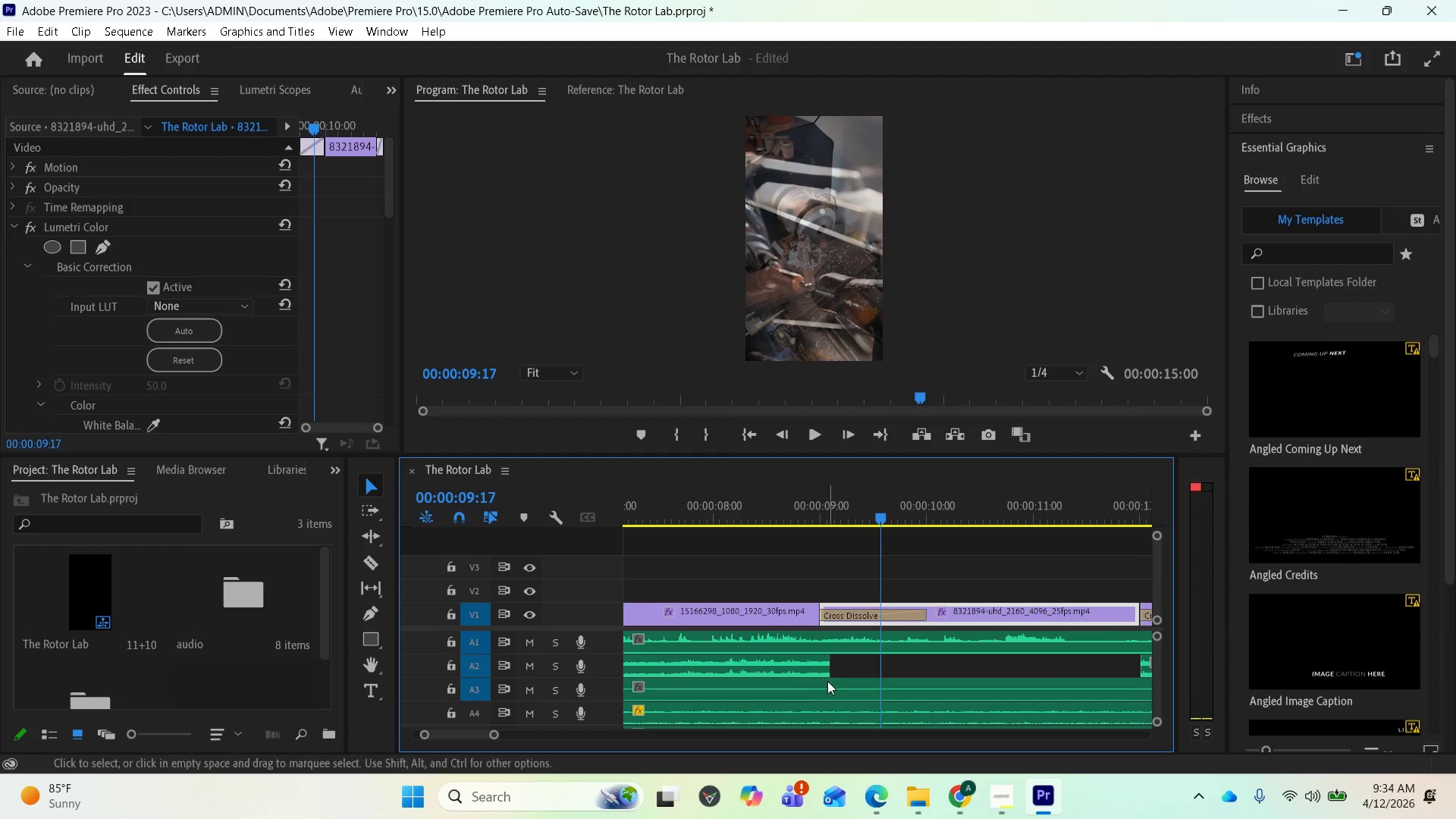 
scroll: coordinate [954, 664], scroll_direction: up, amount: 5.0
 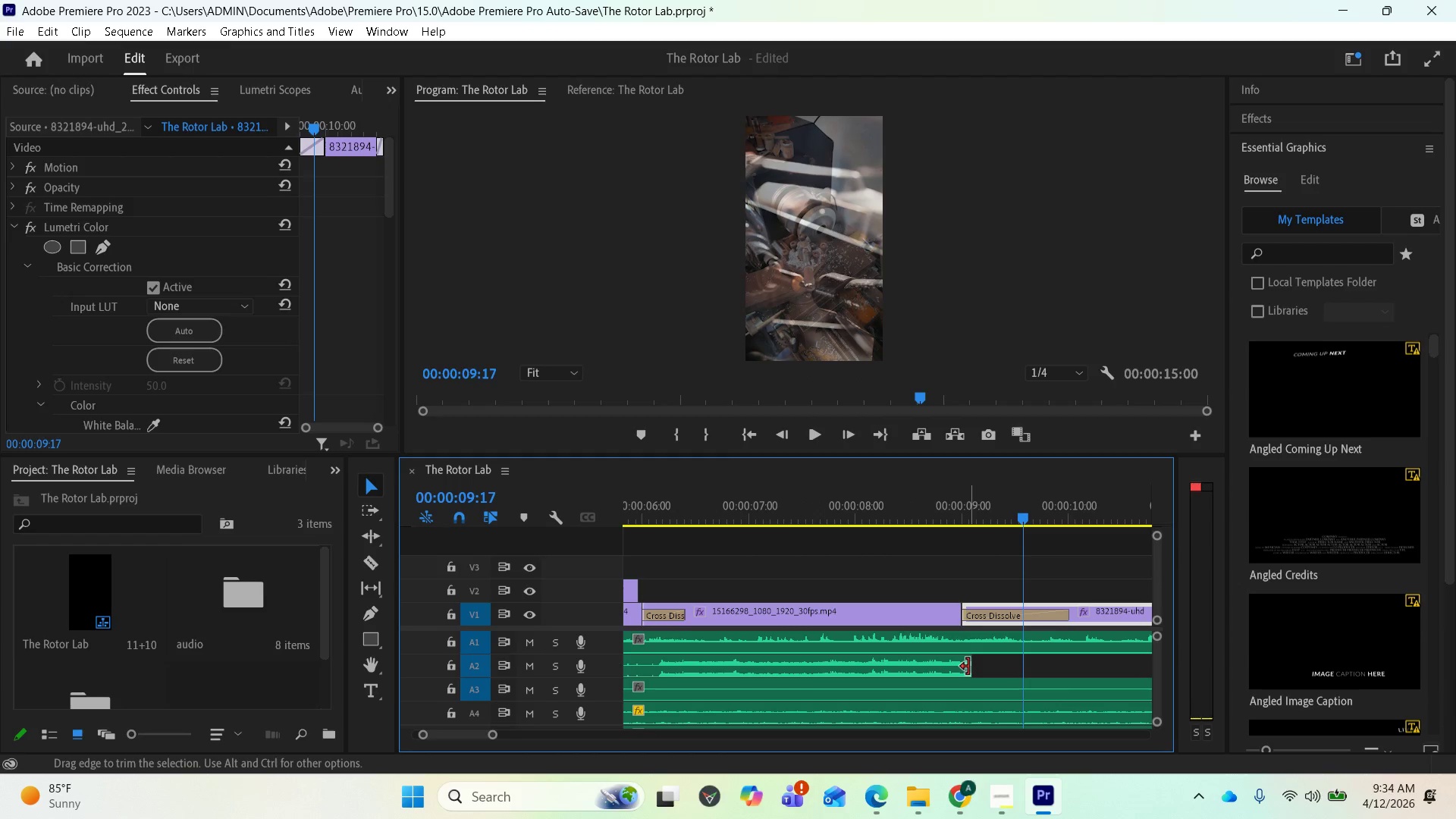 
left_click_drag(start_coordinate=[968, 667], to_coordinate=[960, 666])
 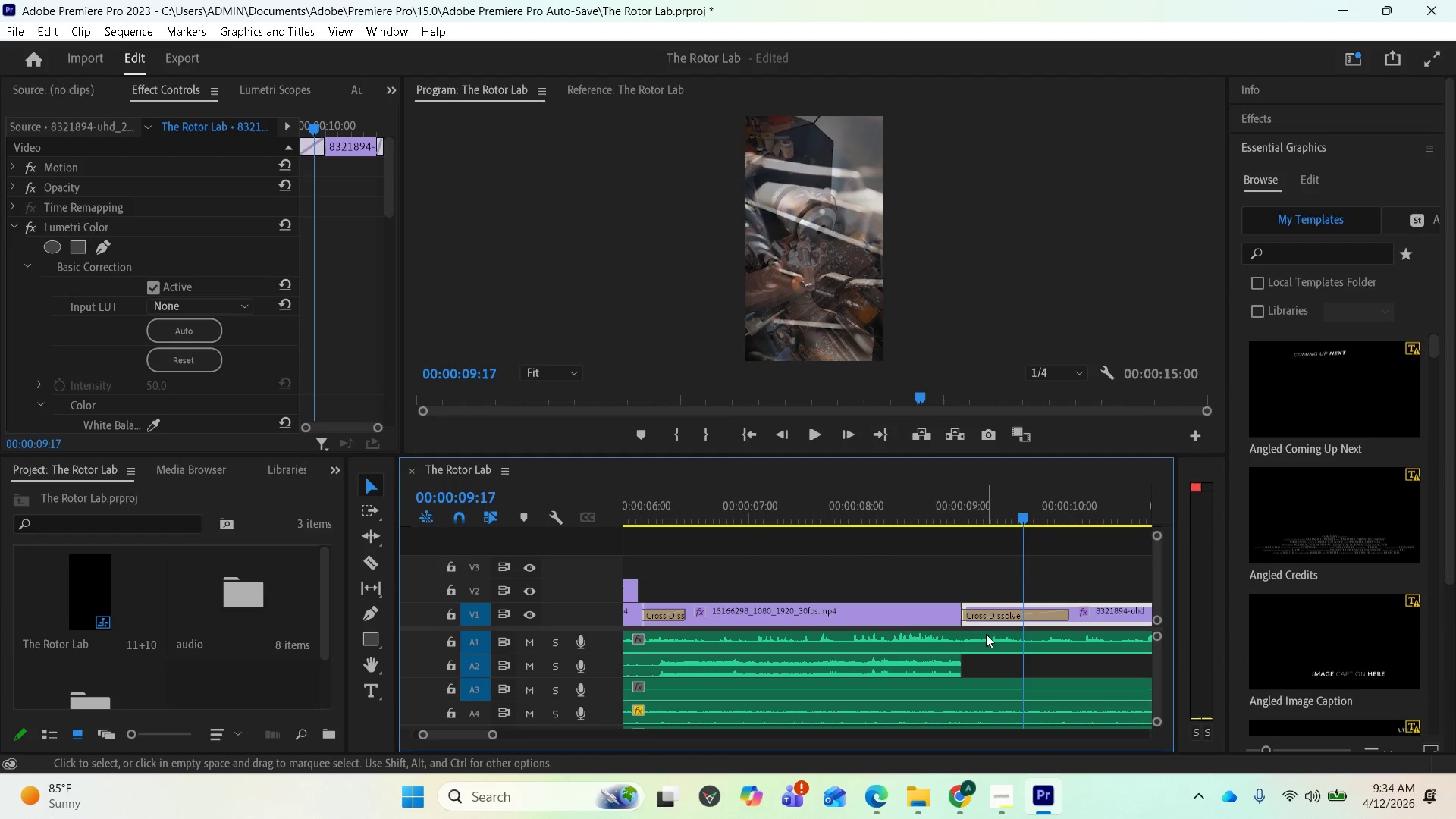 
left_click_drag(start_coordinate=[1023, 510], to_coordinate=[965, 528])
 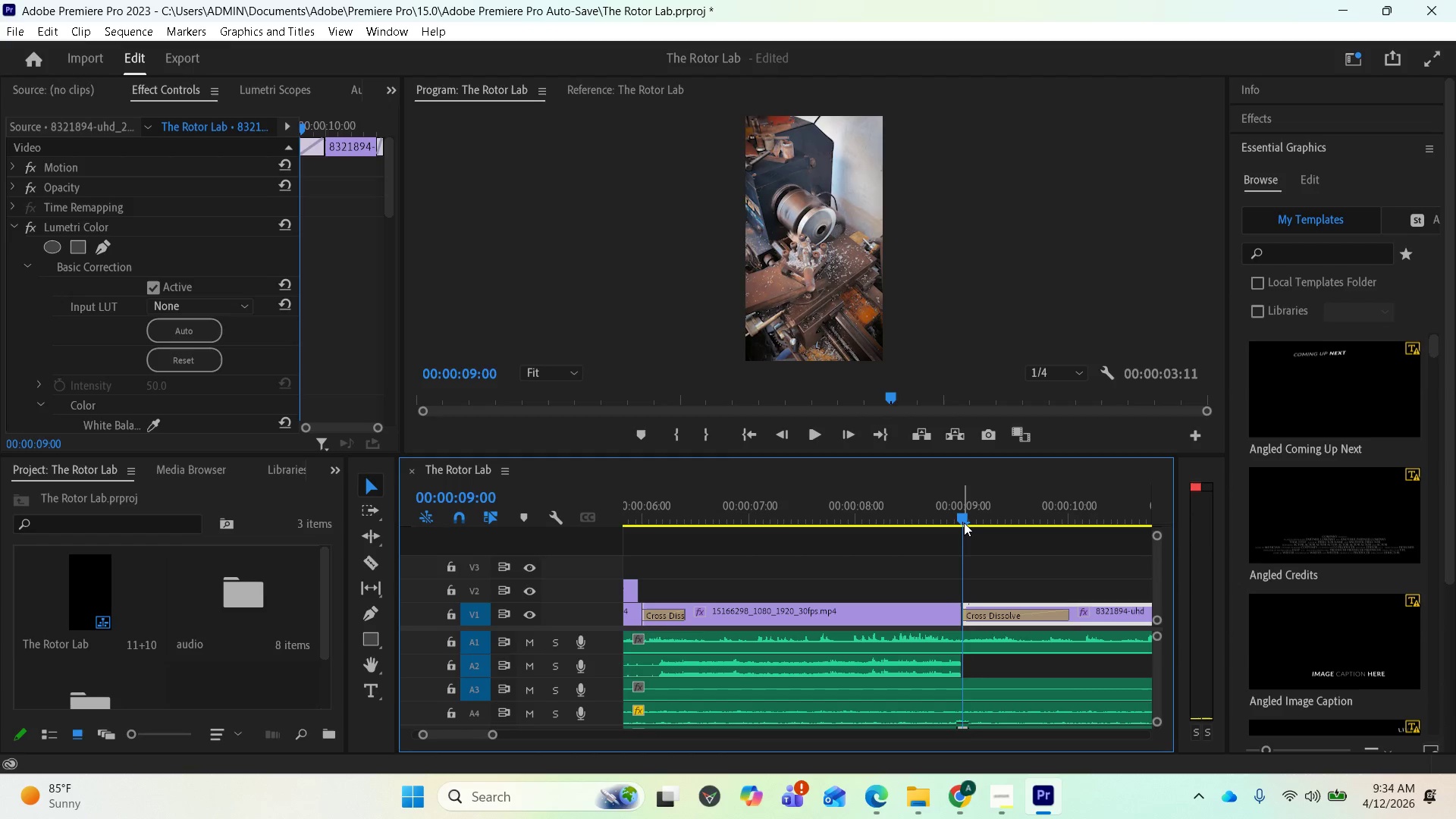 
wait(5.98)
 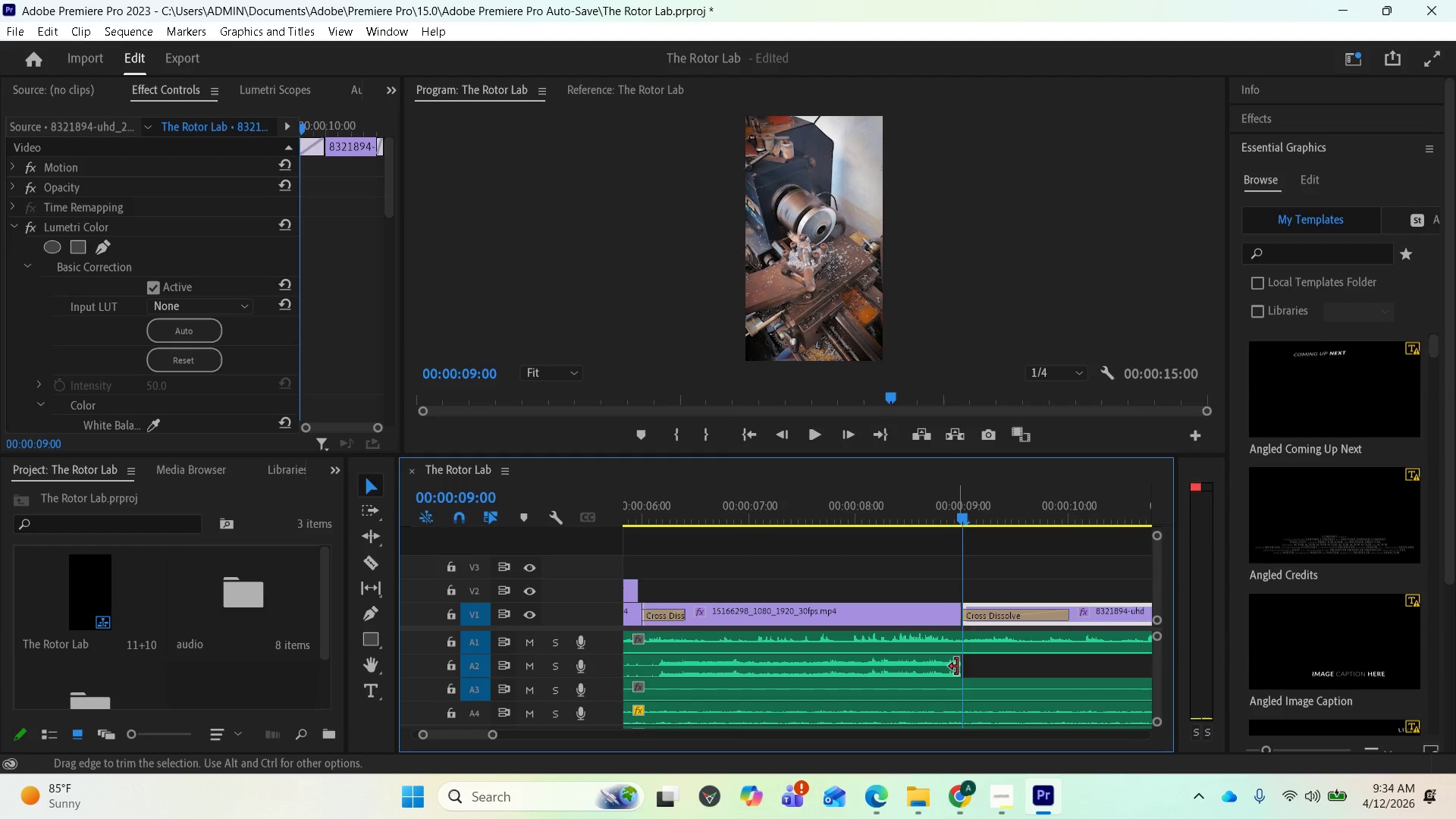 
left_click([964, 522])
 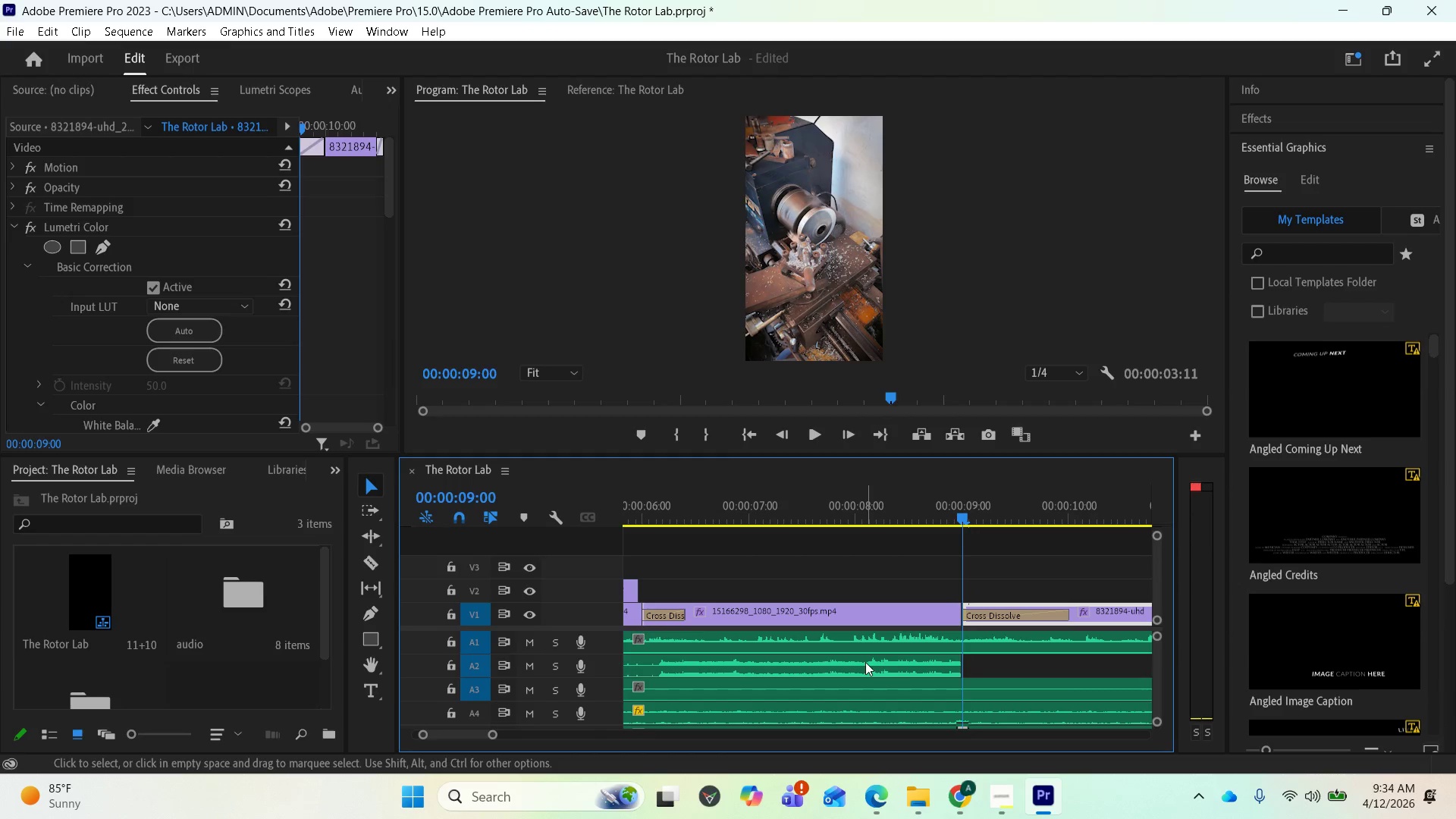 
scroll: coordinate [865, 666], scroll_direction: up, amount: 8.0
 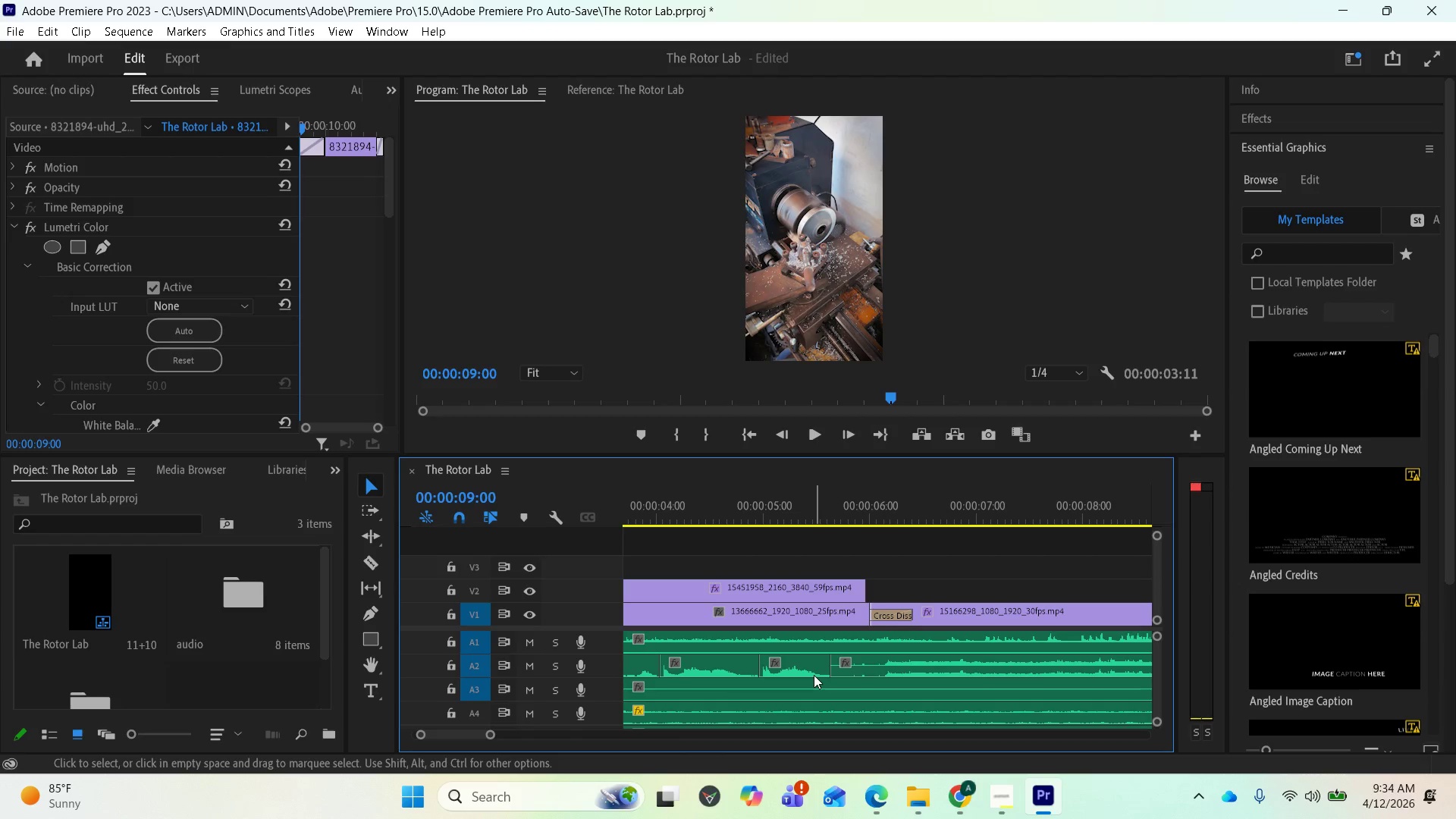 
scroll: coordinate [1019, 626], scroll_direction: down, amount: 6.0
 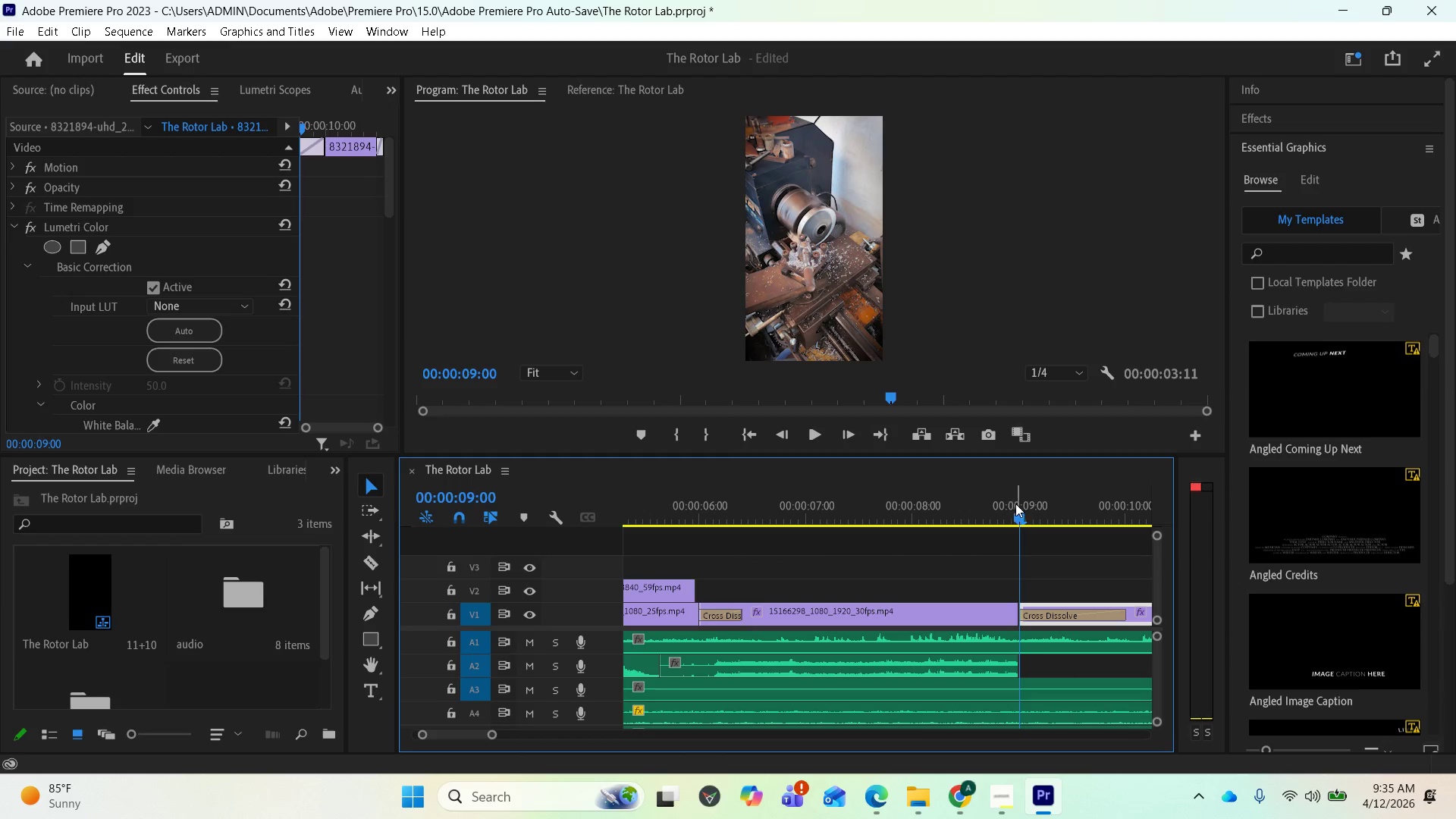 
left_click_drag(start_coordinate=[1018, 515], to_coordinate=[1056, 521])
 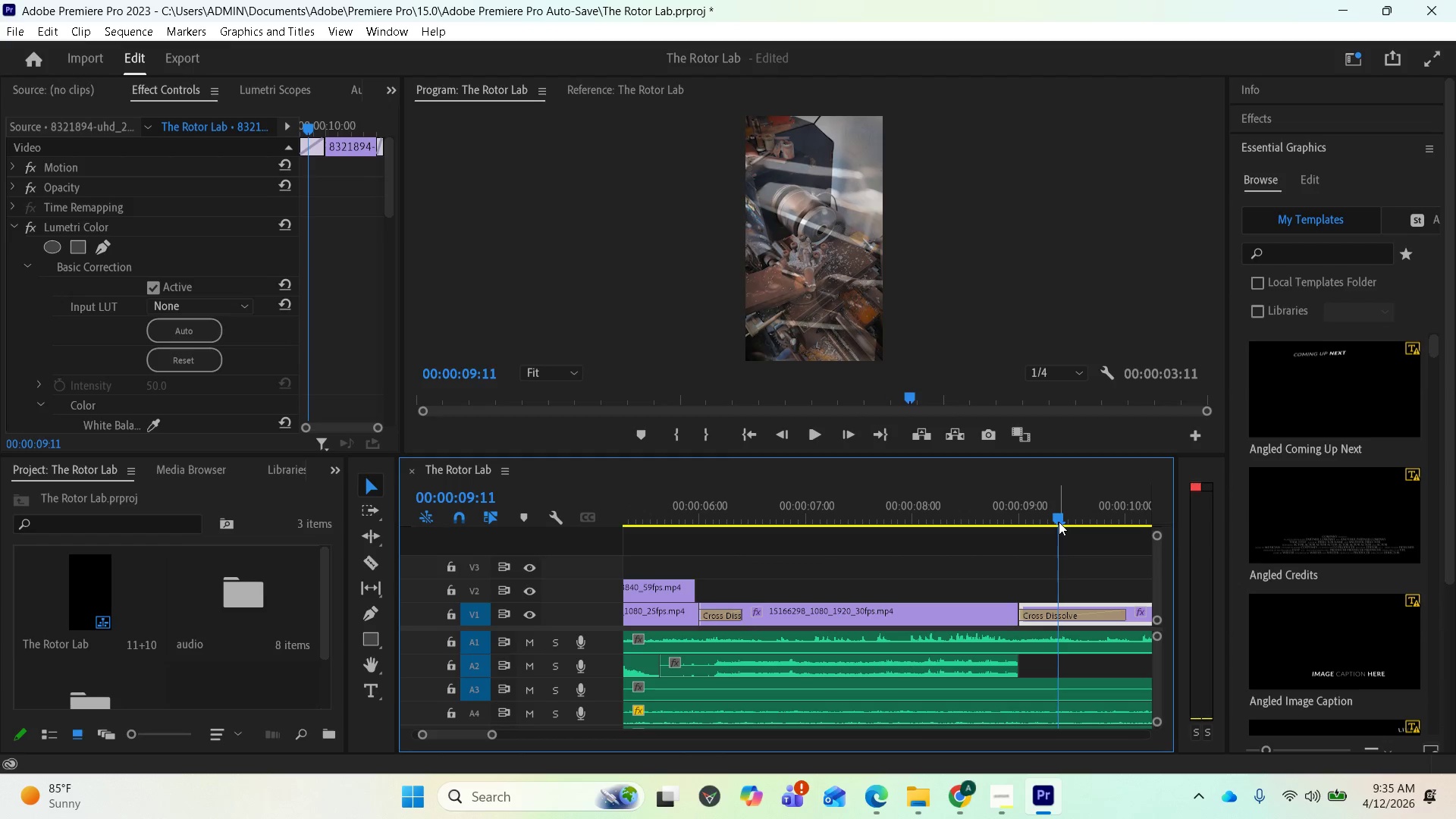 
left_click_drag(start_coordinate=[1059, 522], to_coordinate=[1018, 525])
 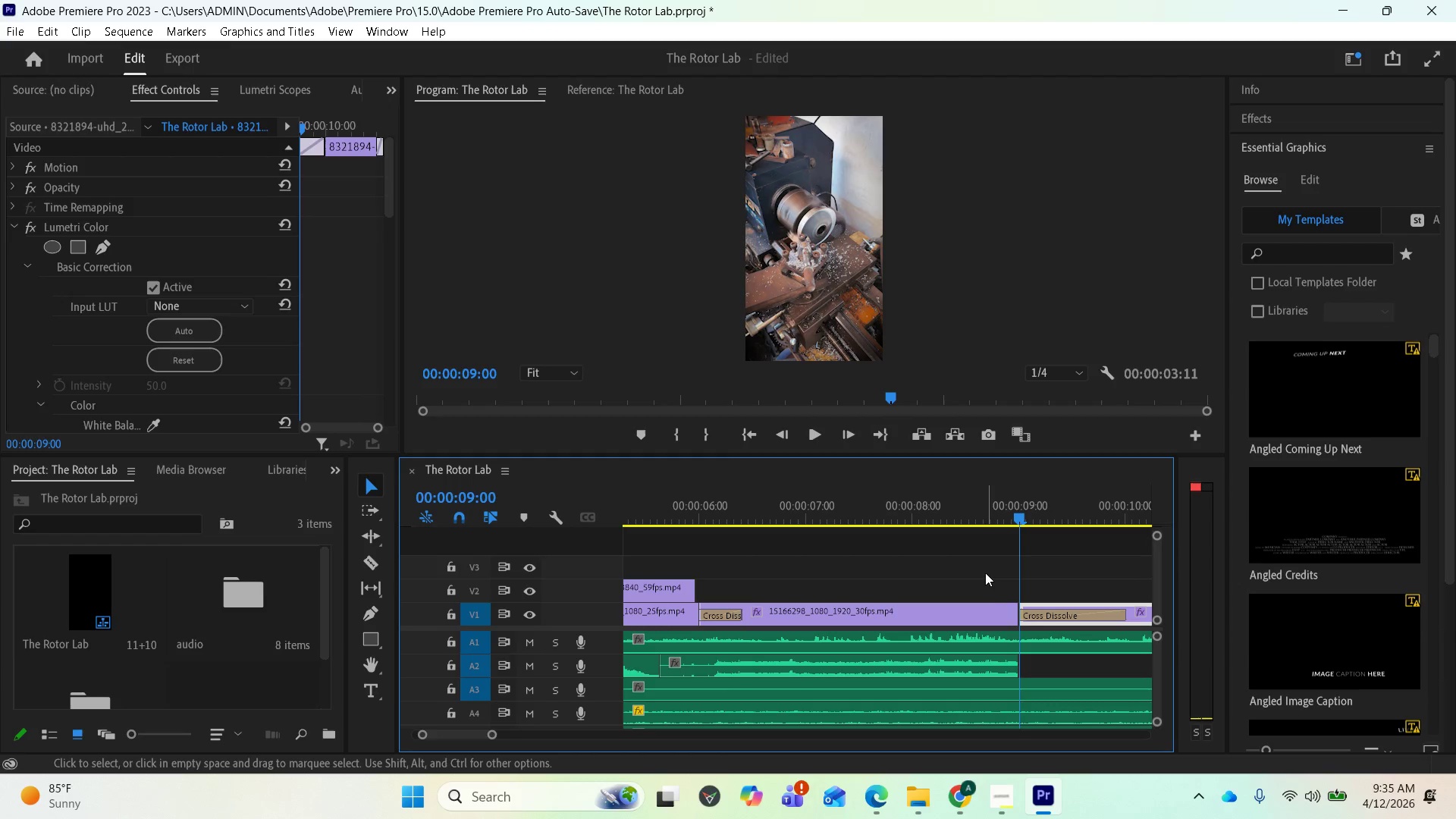 
scroll: coordinate [1018, 650], scroll_direction: down, amount: 21.0
 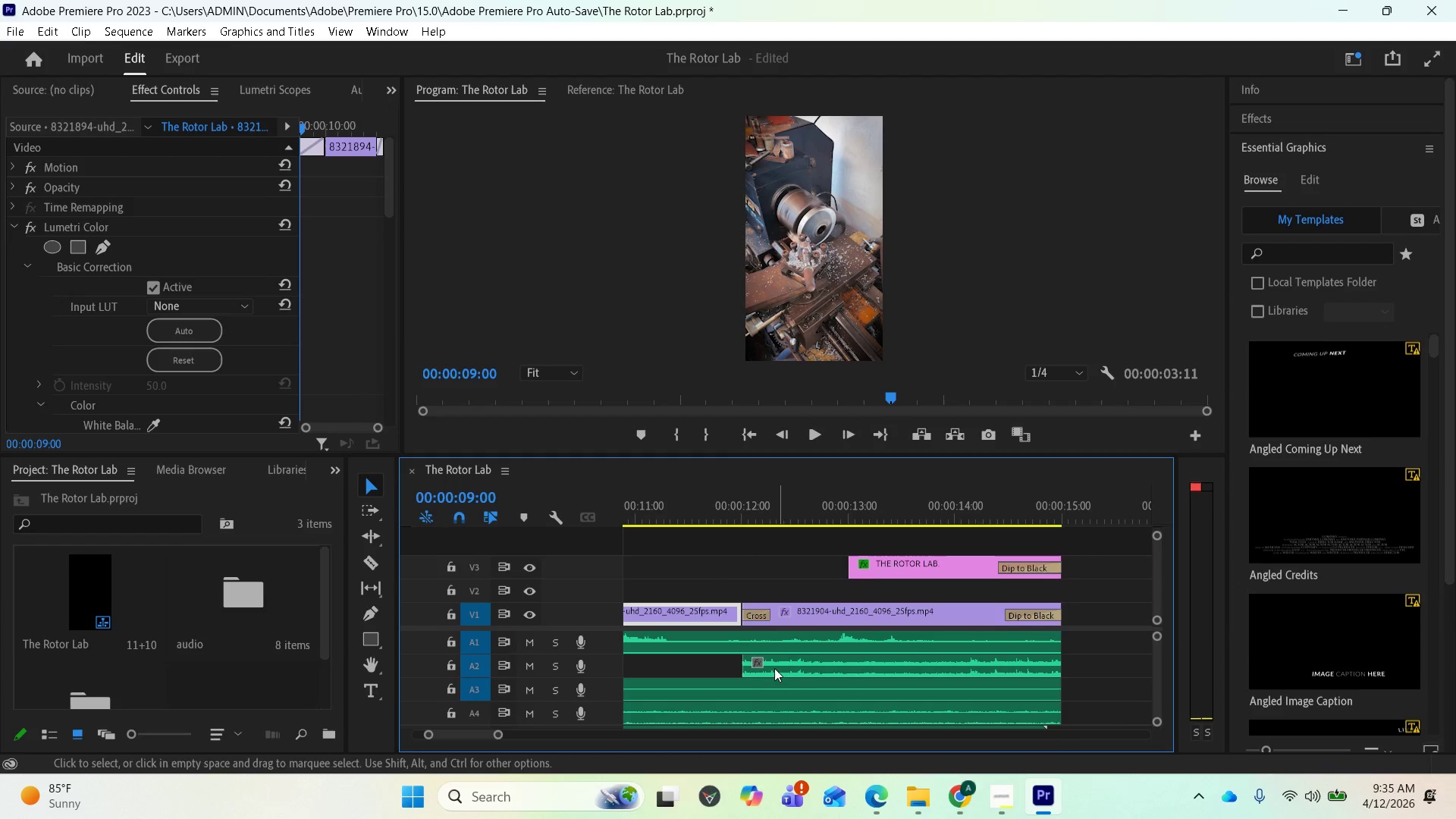 
left_click_drag(start_coordinate=[743, 665], to_coordinate=[665, 673])
 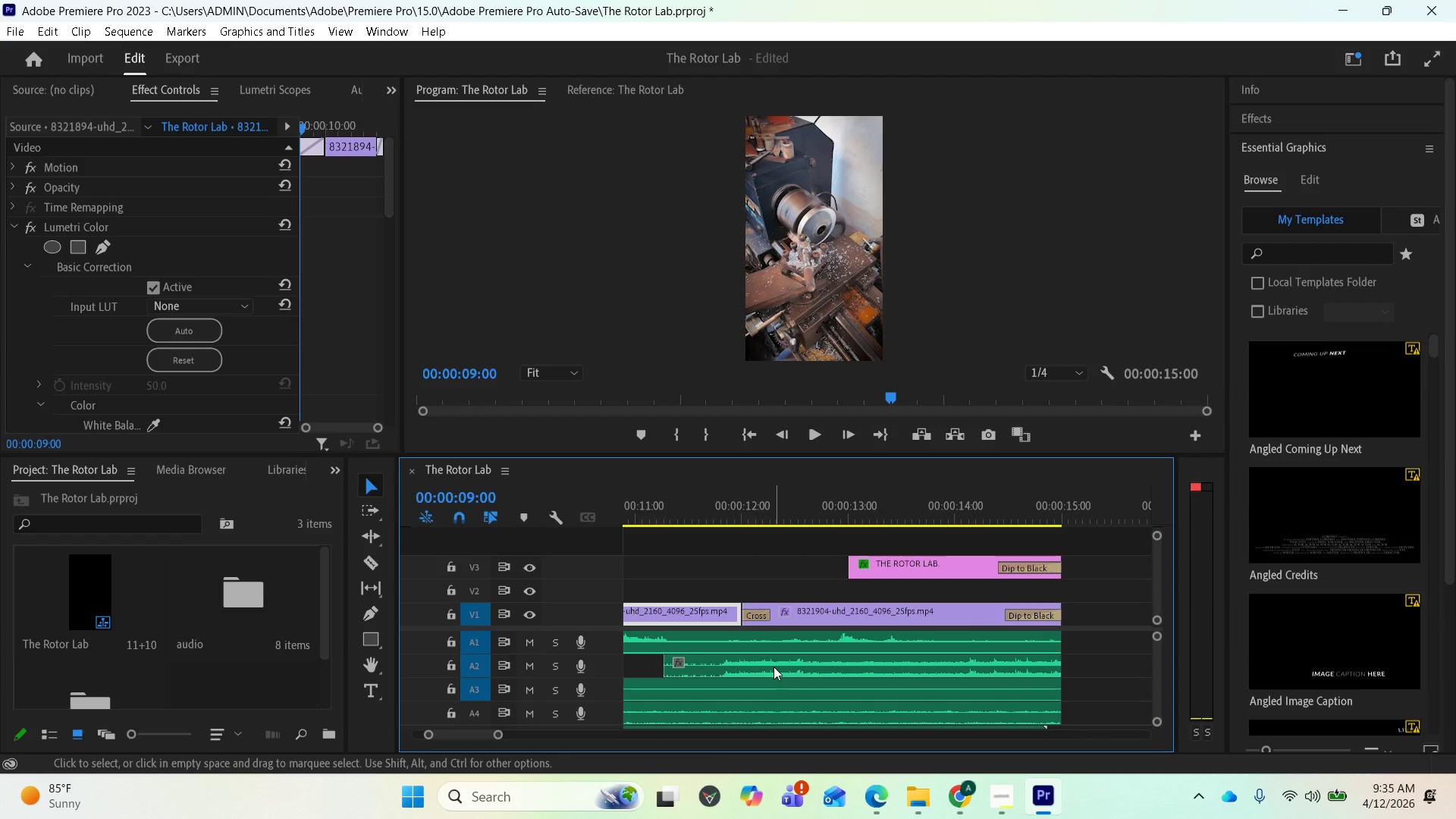 
left_click_drag(start_coordinate=[775, 667], to_coordinate=[868, 666])
 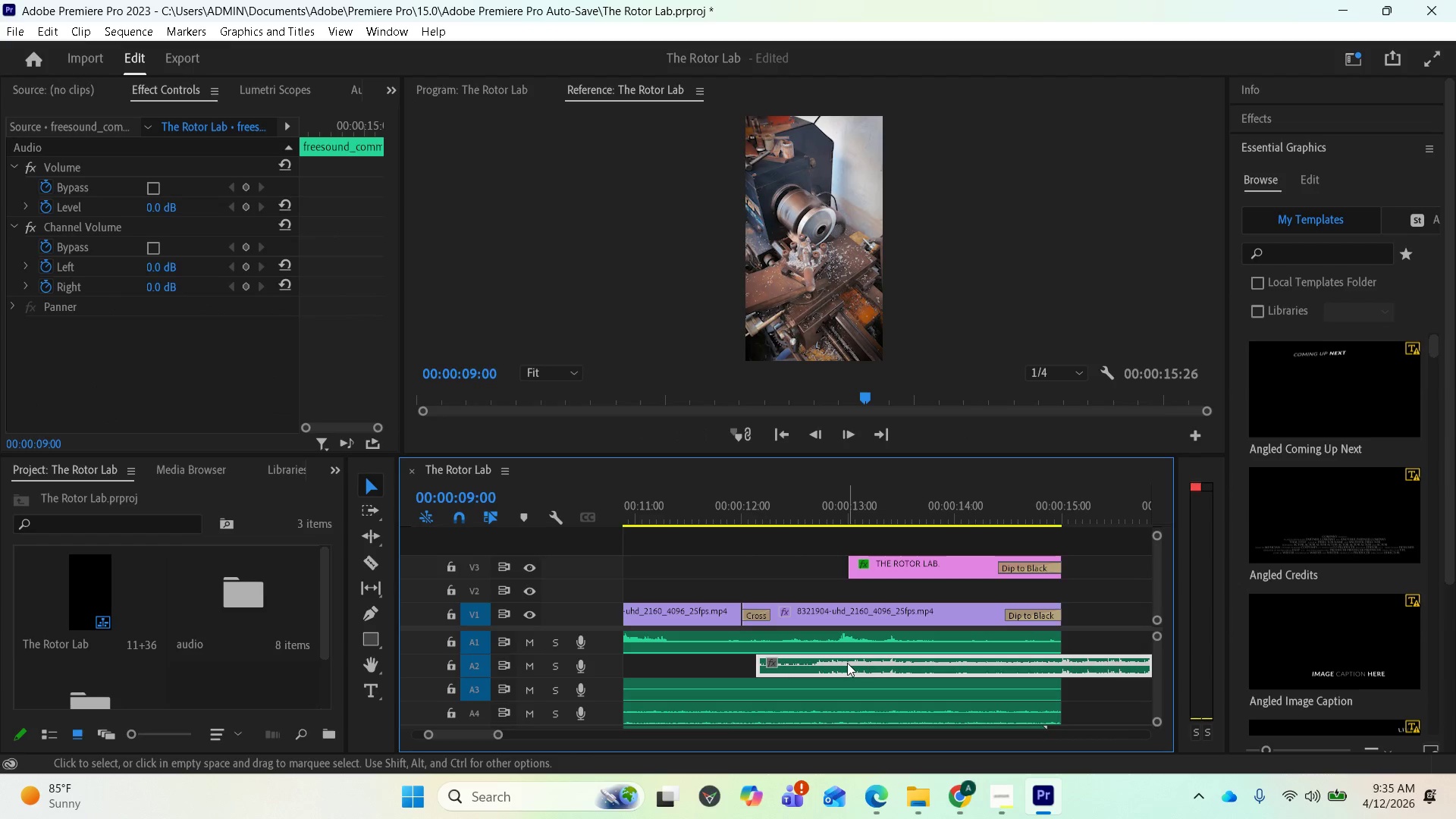 
left_click_drag(start_coordinate=[846, 663], to_coordinate=[841, 663])
 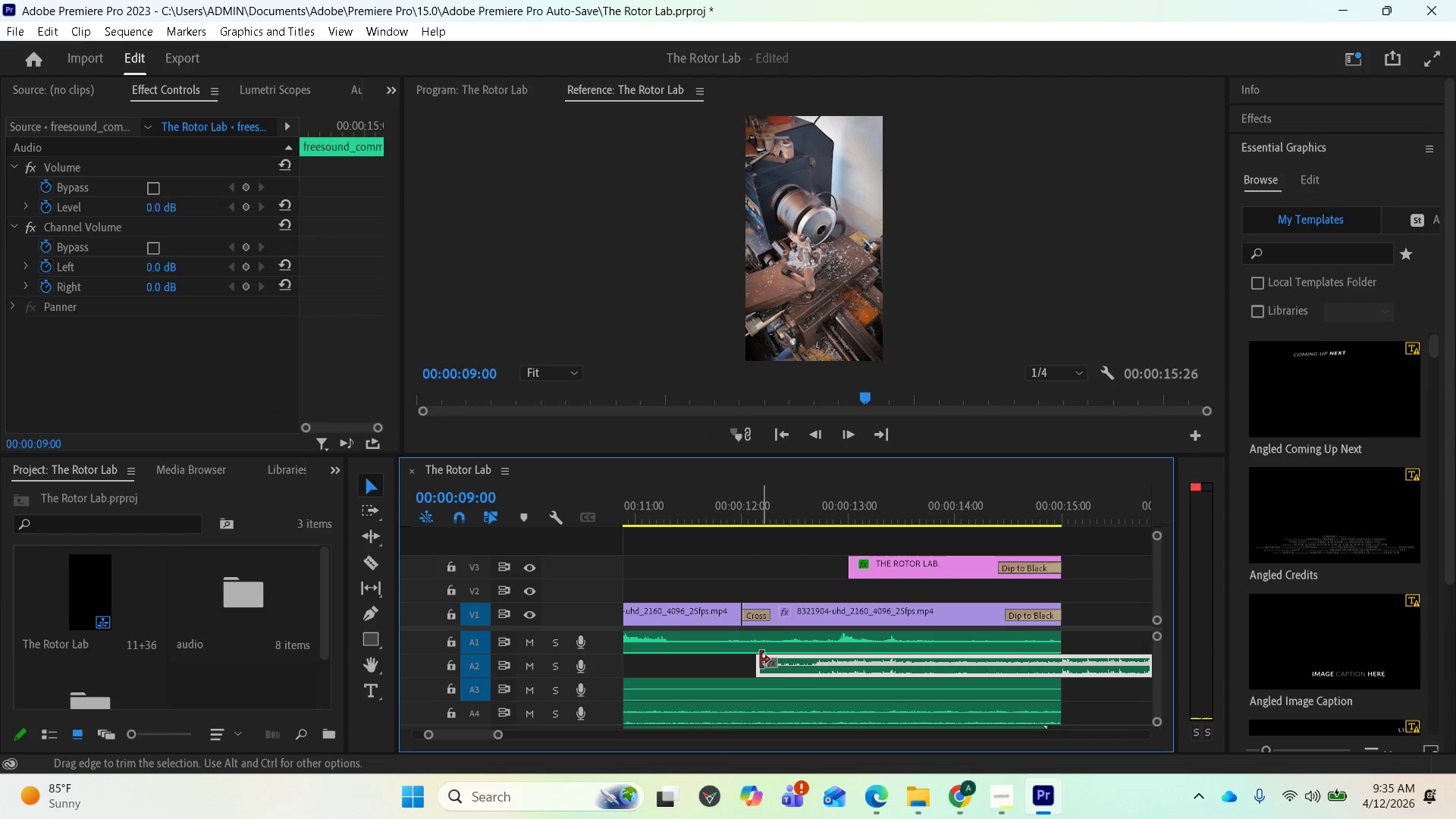 
left_click_drag(start_coordinate=[761, 660], to_coordinate=[714, 667])
 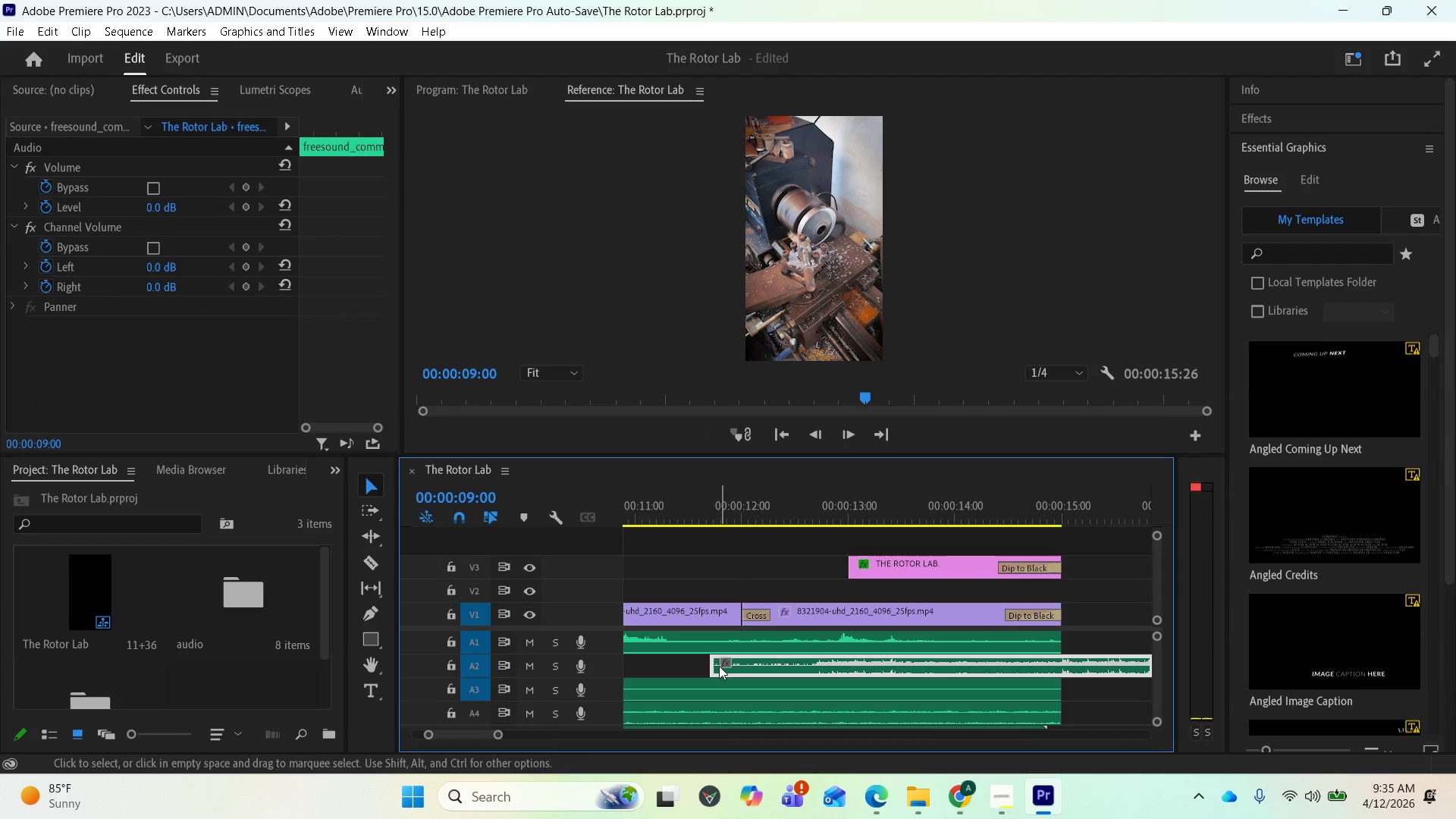 
left_click_drag(start_coordinate=[712, 665], to_coordinate=[695, 669])
 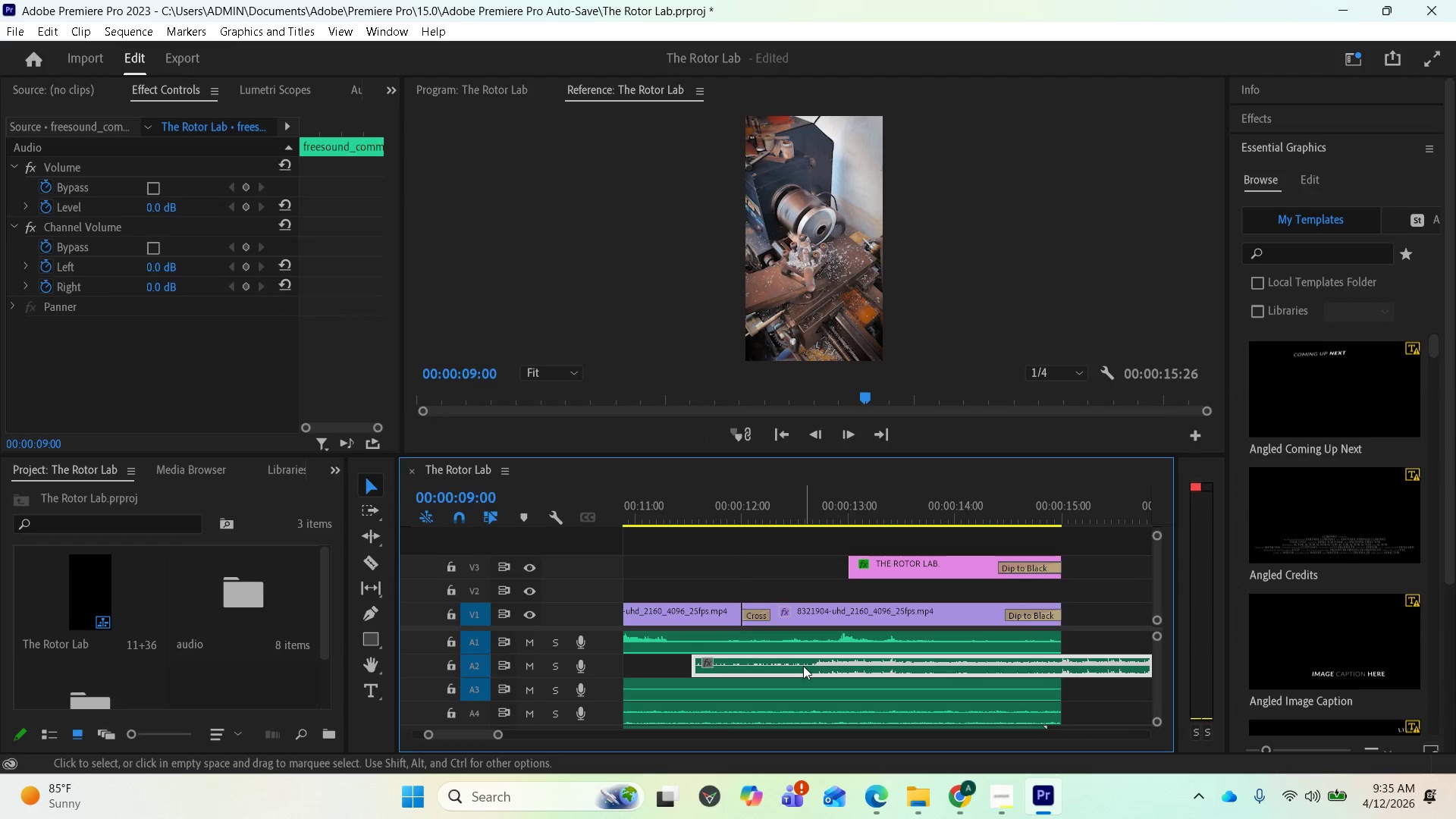 
left_click_drag(start_coordinate=[803, 666], to_coordinate=[858, 665])
 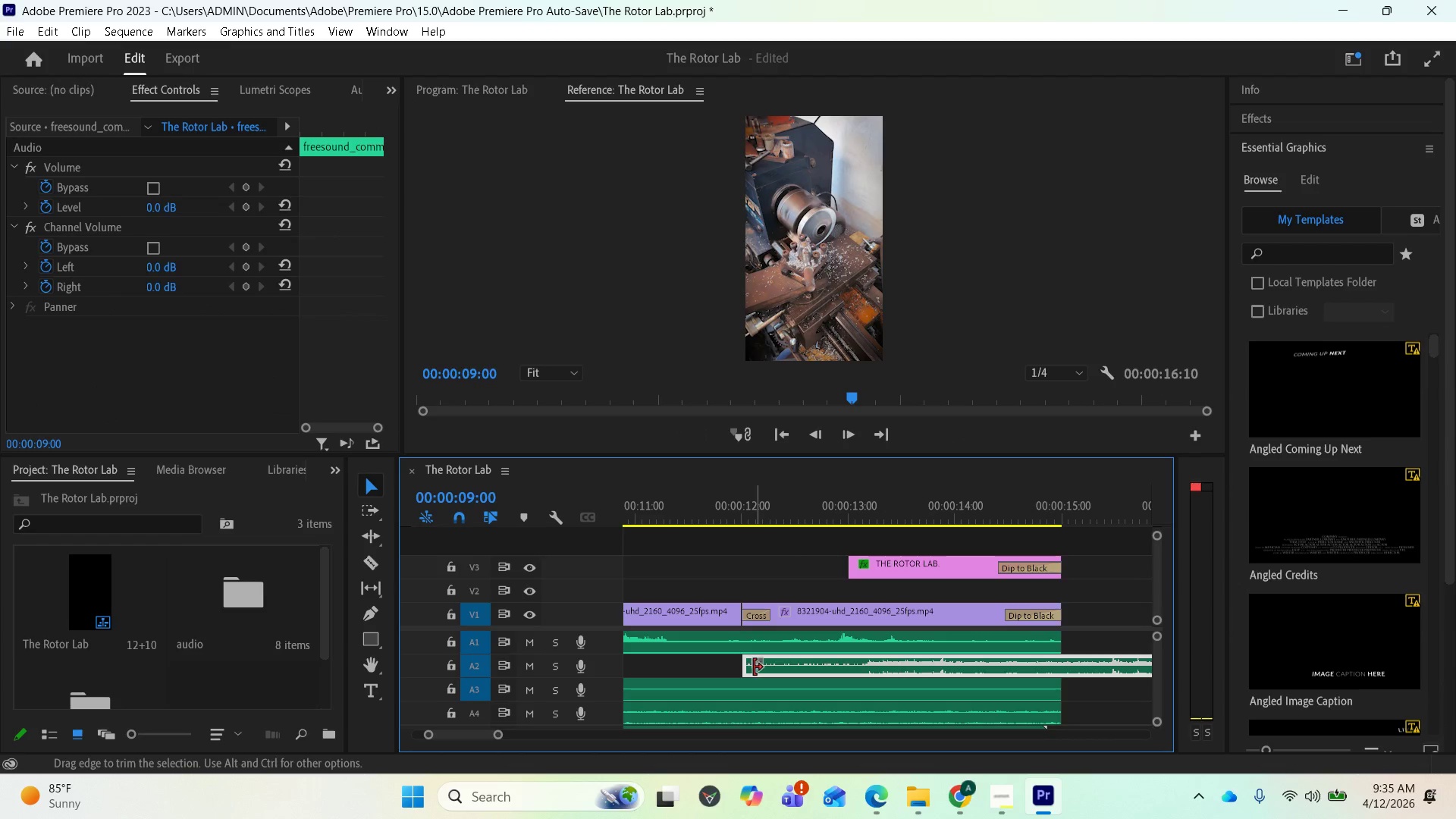 
left_click_drag(start_coordinate=[744, 667], to_coordinate=[692, 673])
 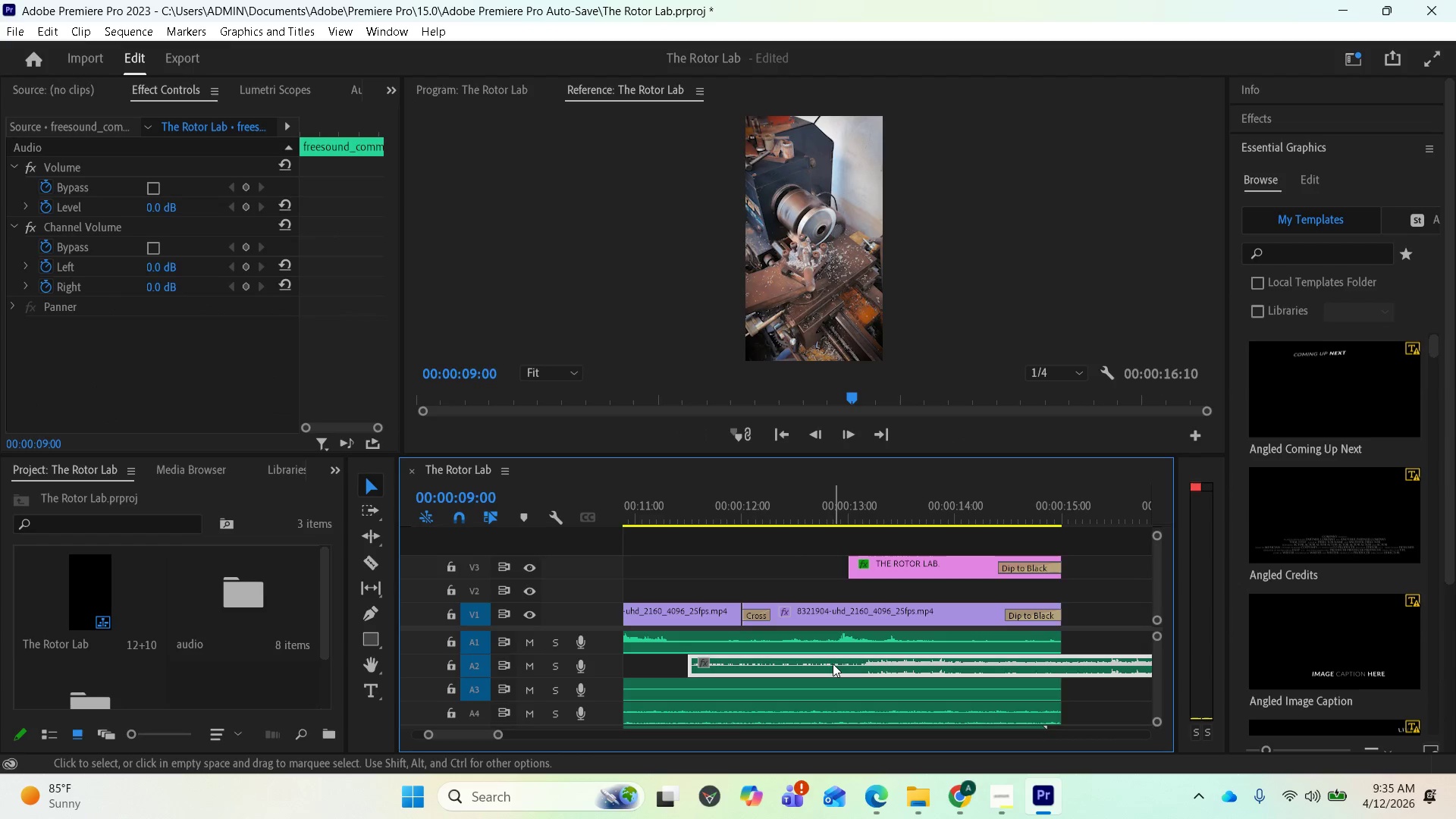 
left_click_drag(start_coordinate=[833, 663], to_coordinate=[887, 662])
 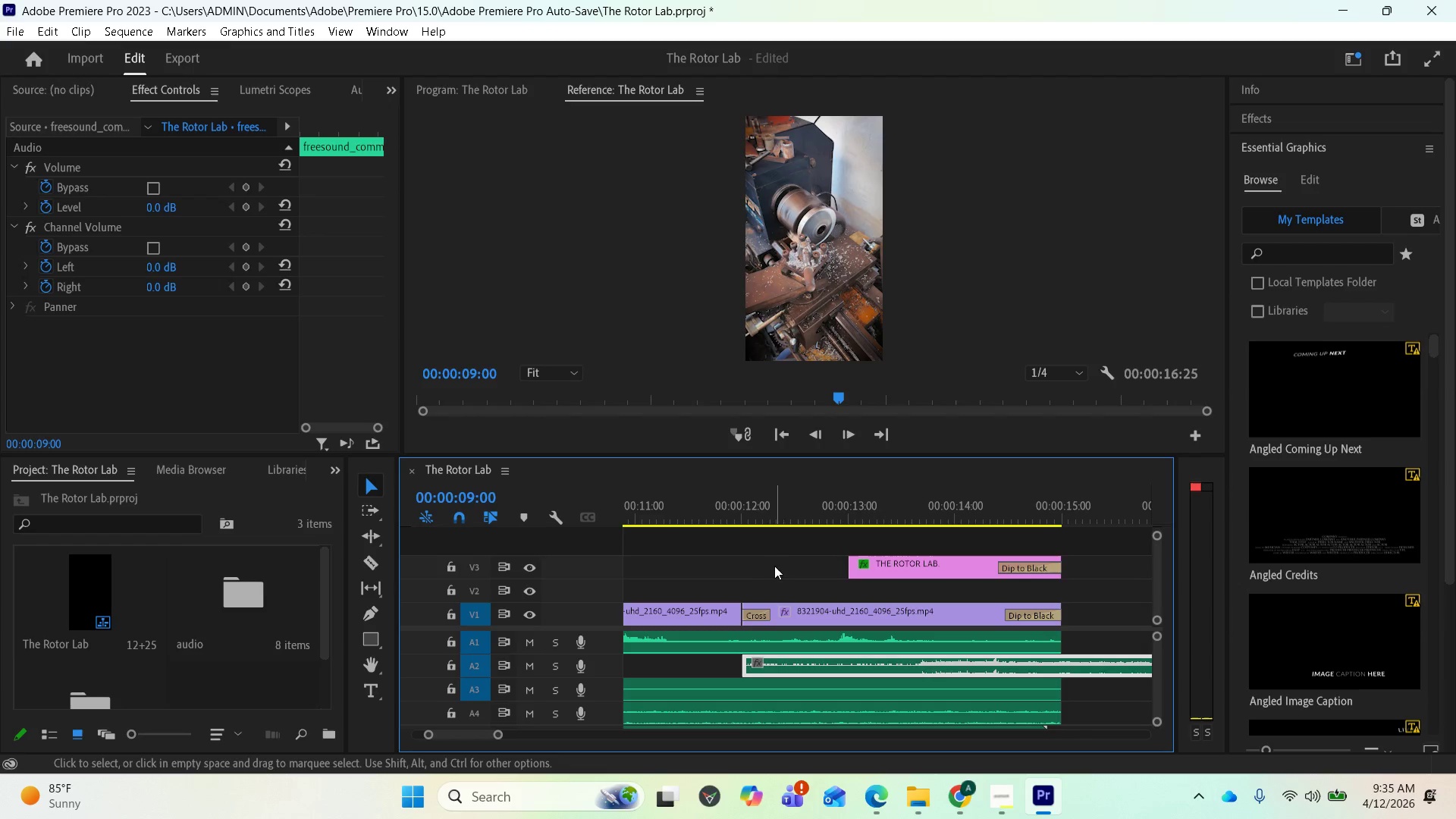 
left_click([767, 514])
 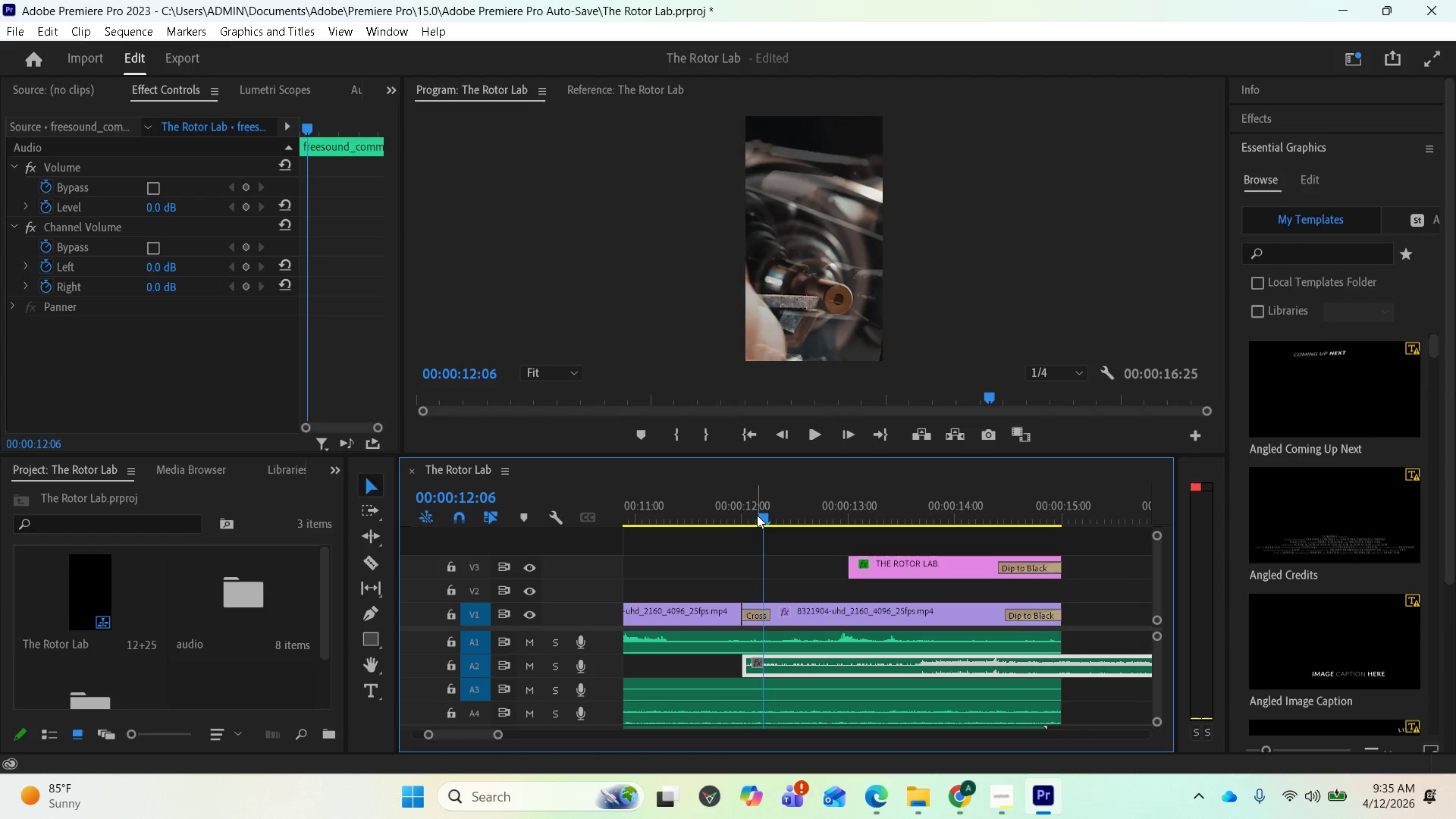 
left_click_drag(start_coordinate=[757, 515], to_coordinate=[736, 515])
 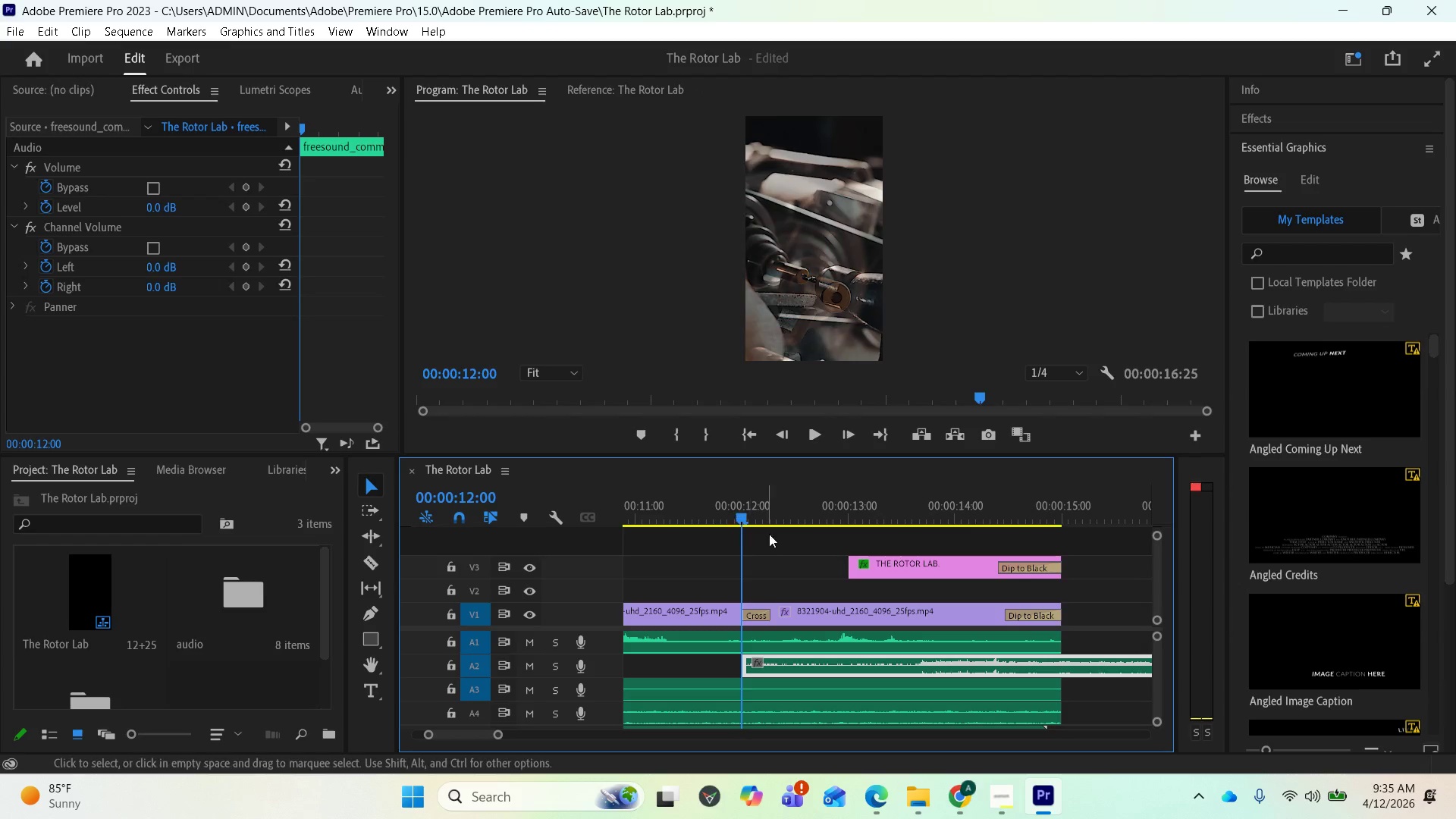 
key(Space)
 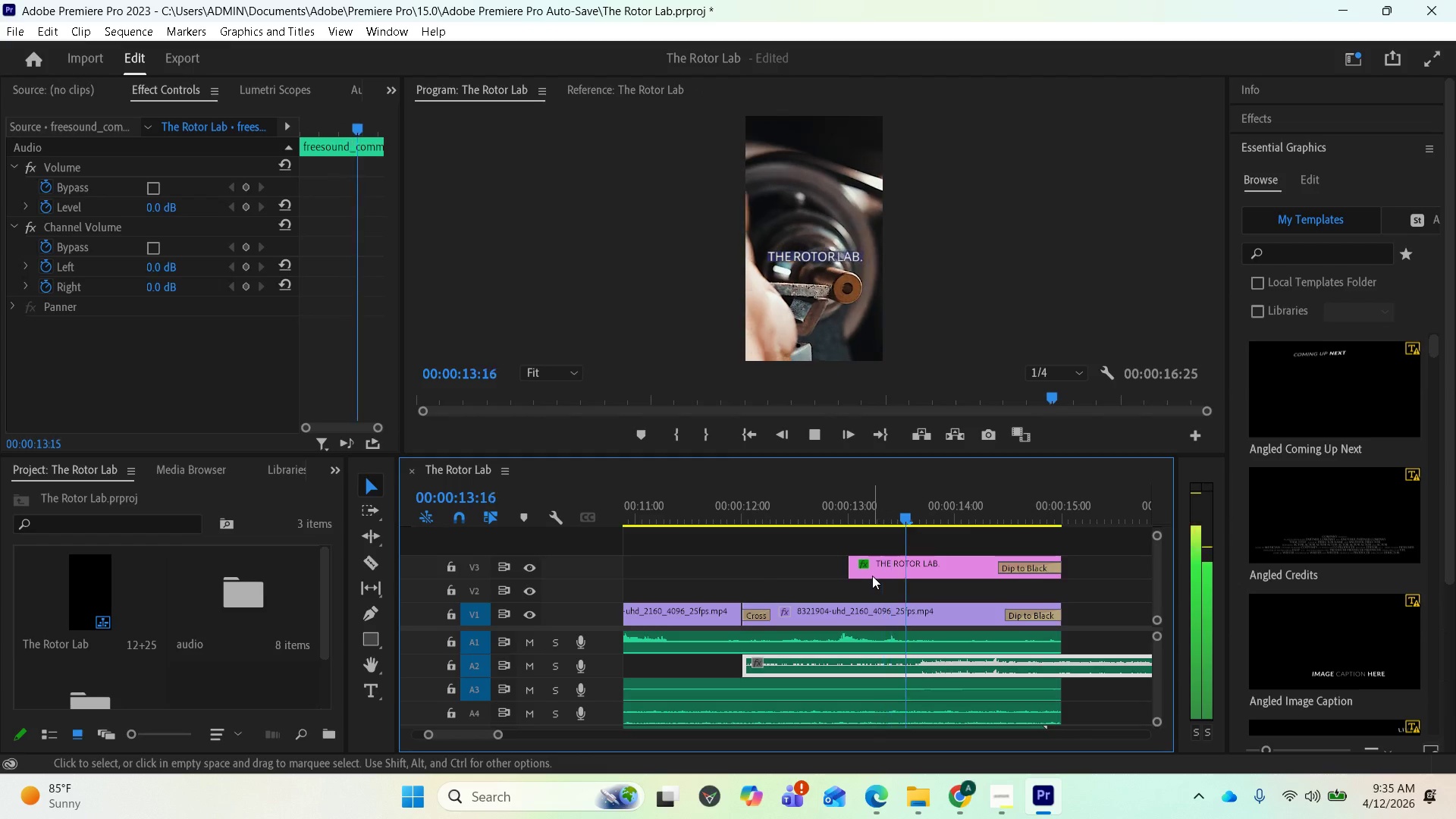 
key(Space)
 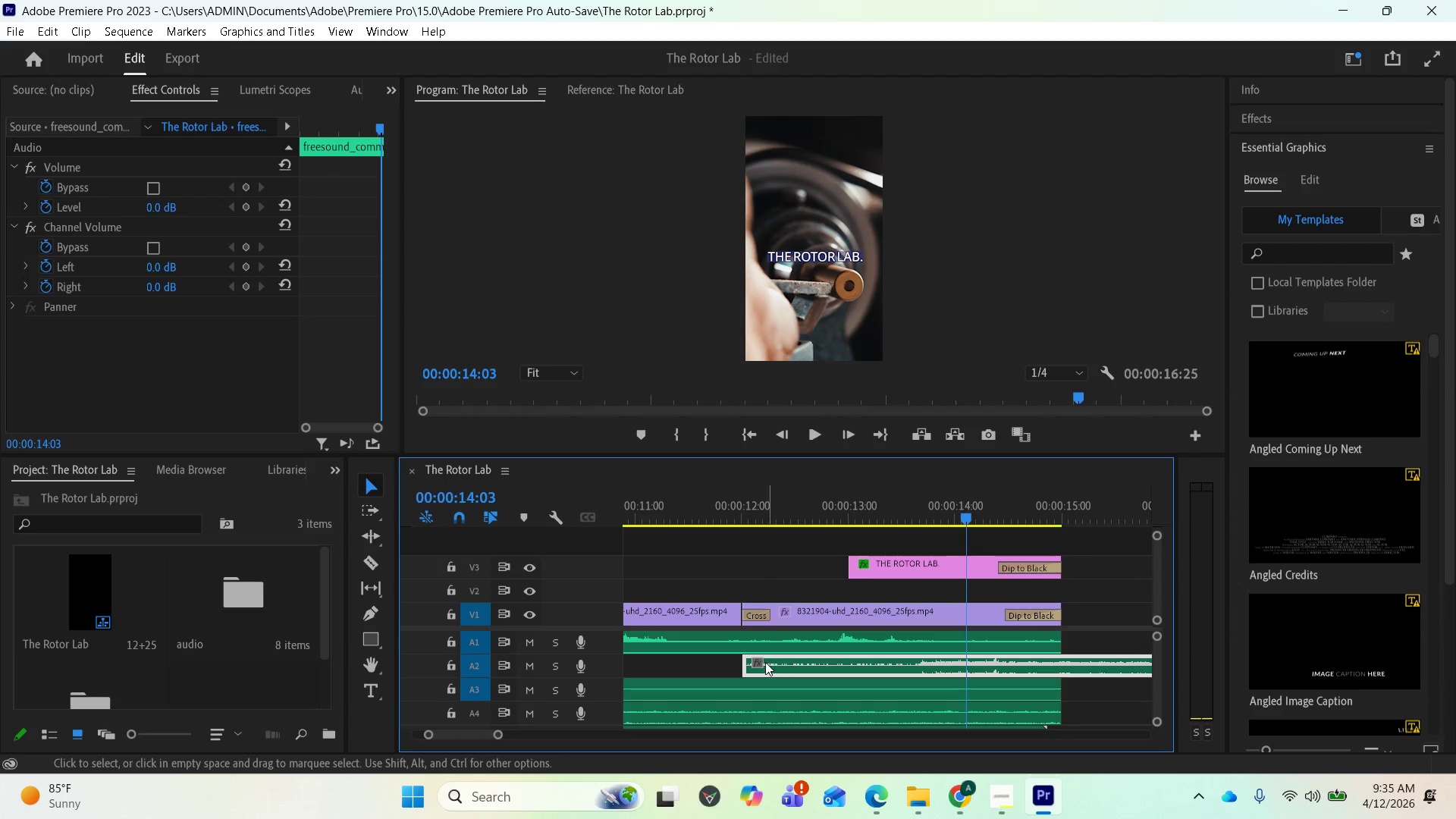 
wait(5.53)
 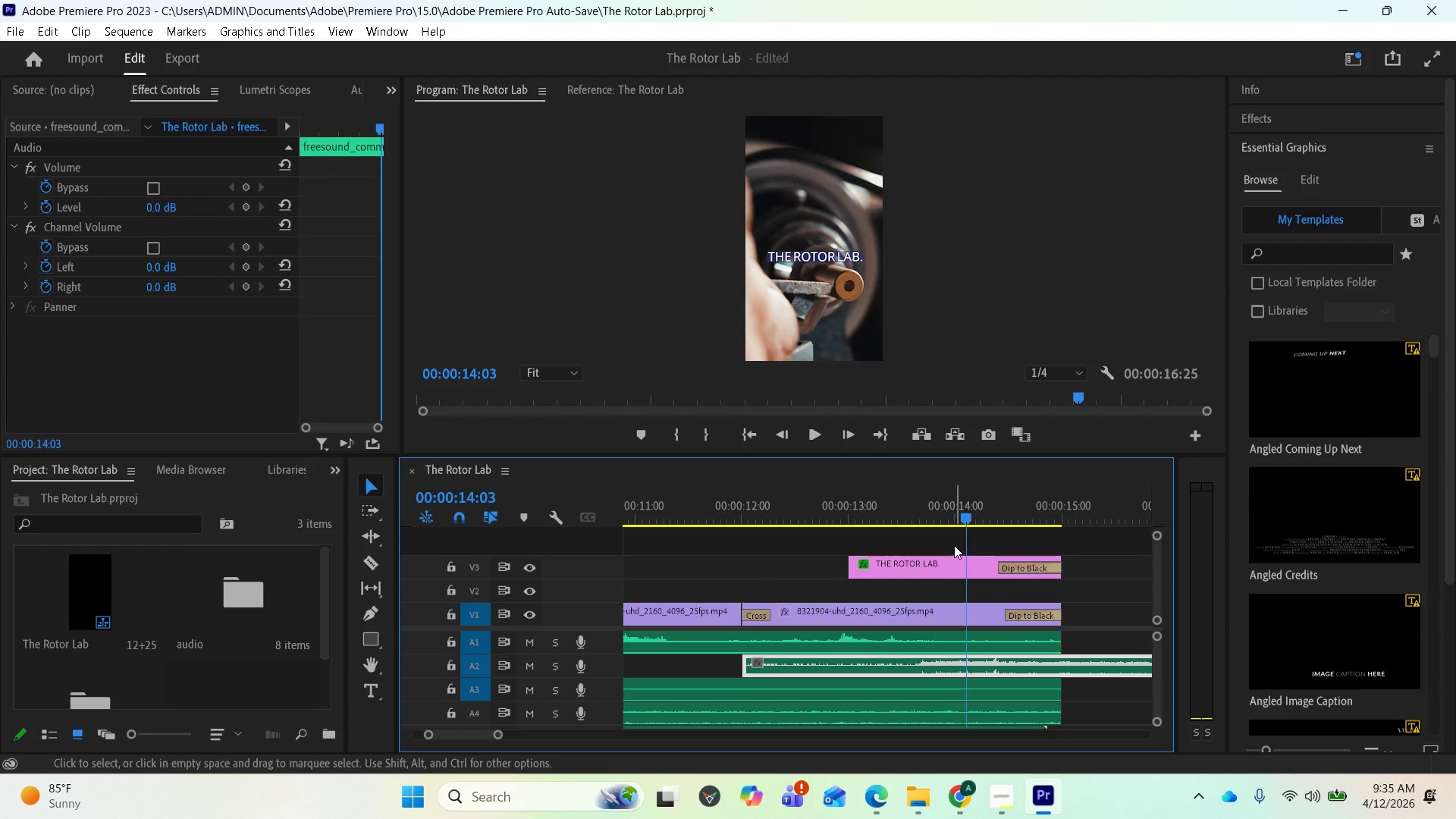 
key(Control+Z)
 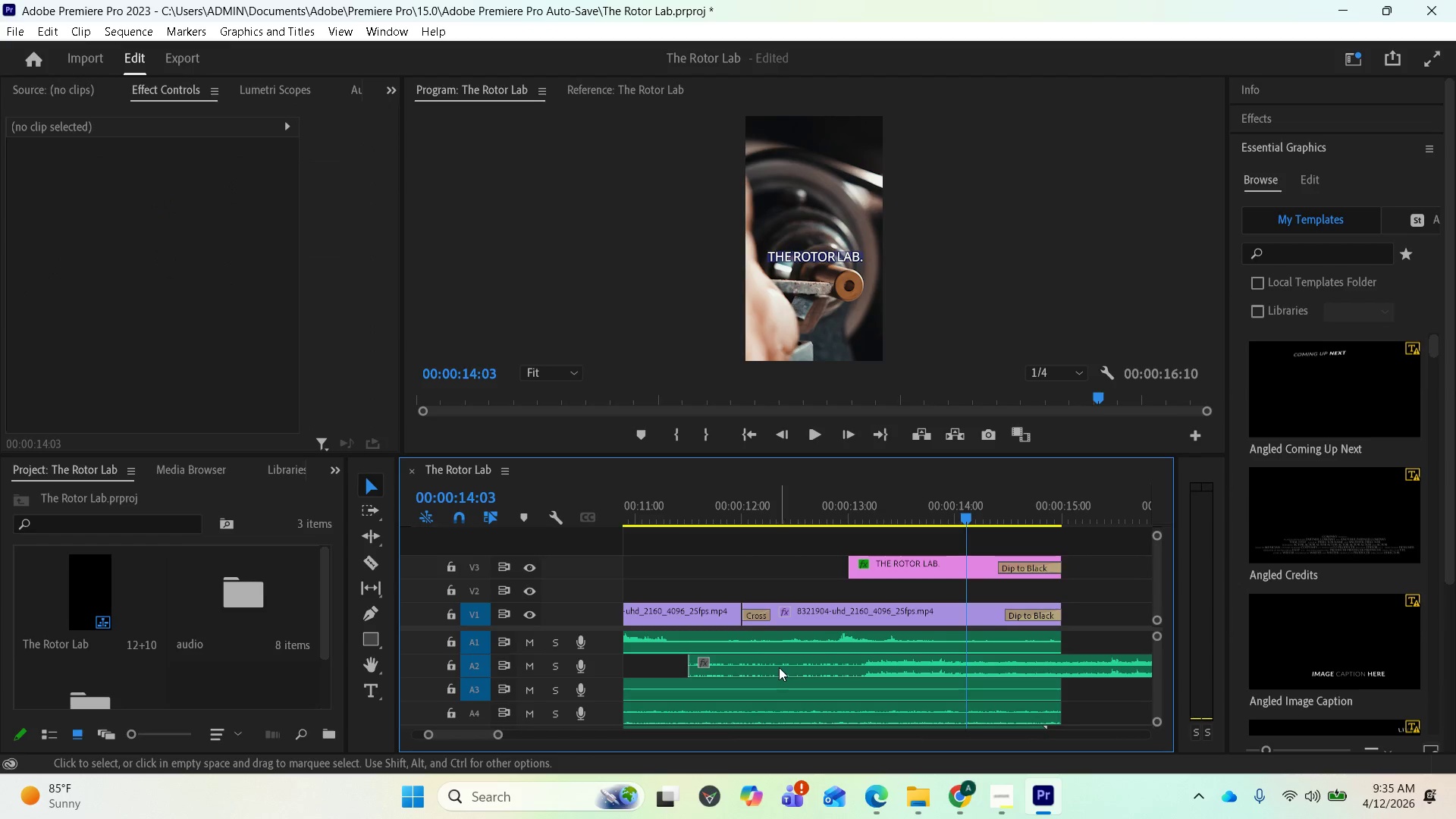 
key(Control+Z)
 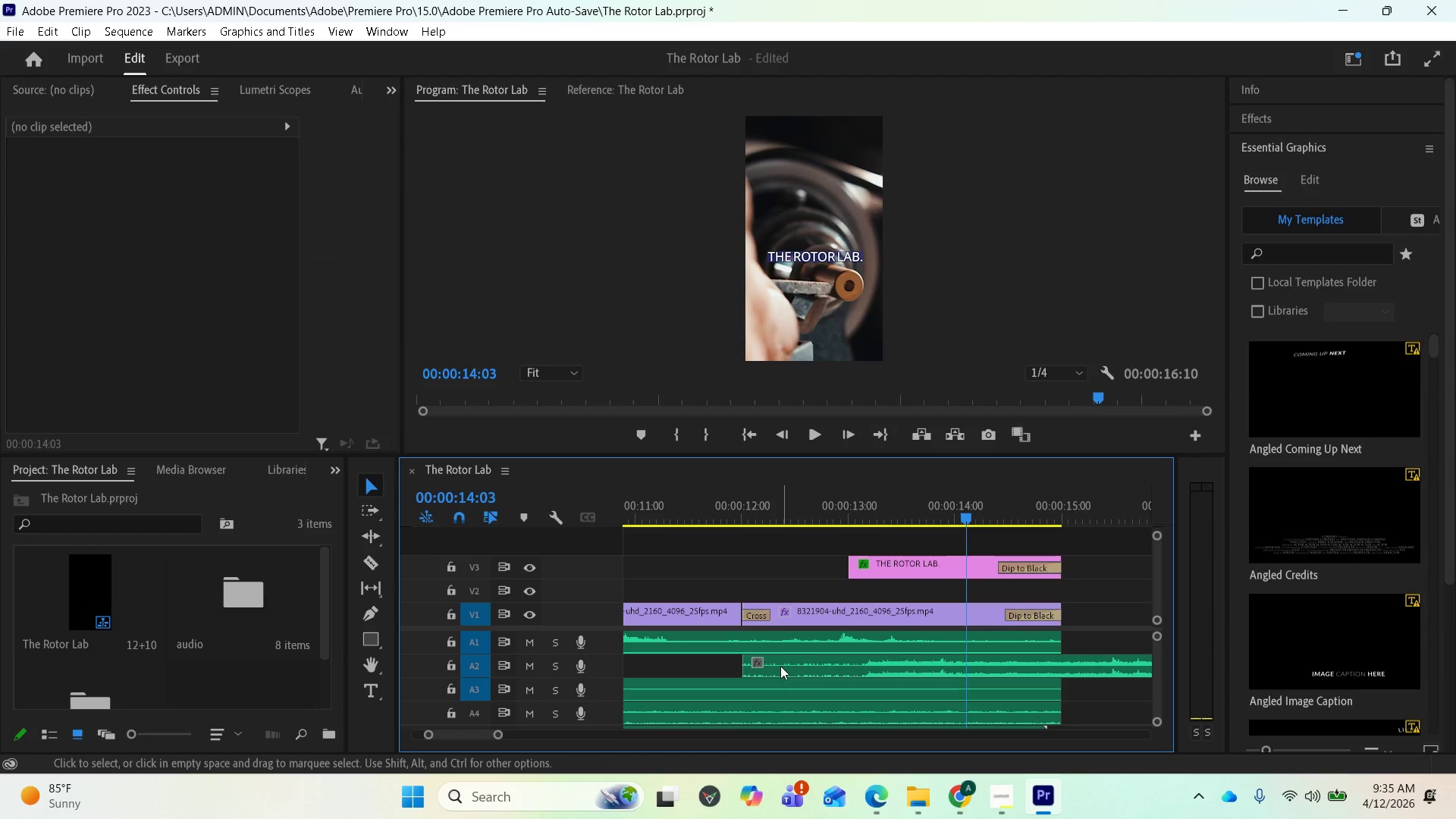 
key(Control+Z)
 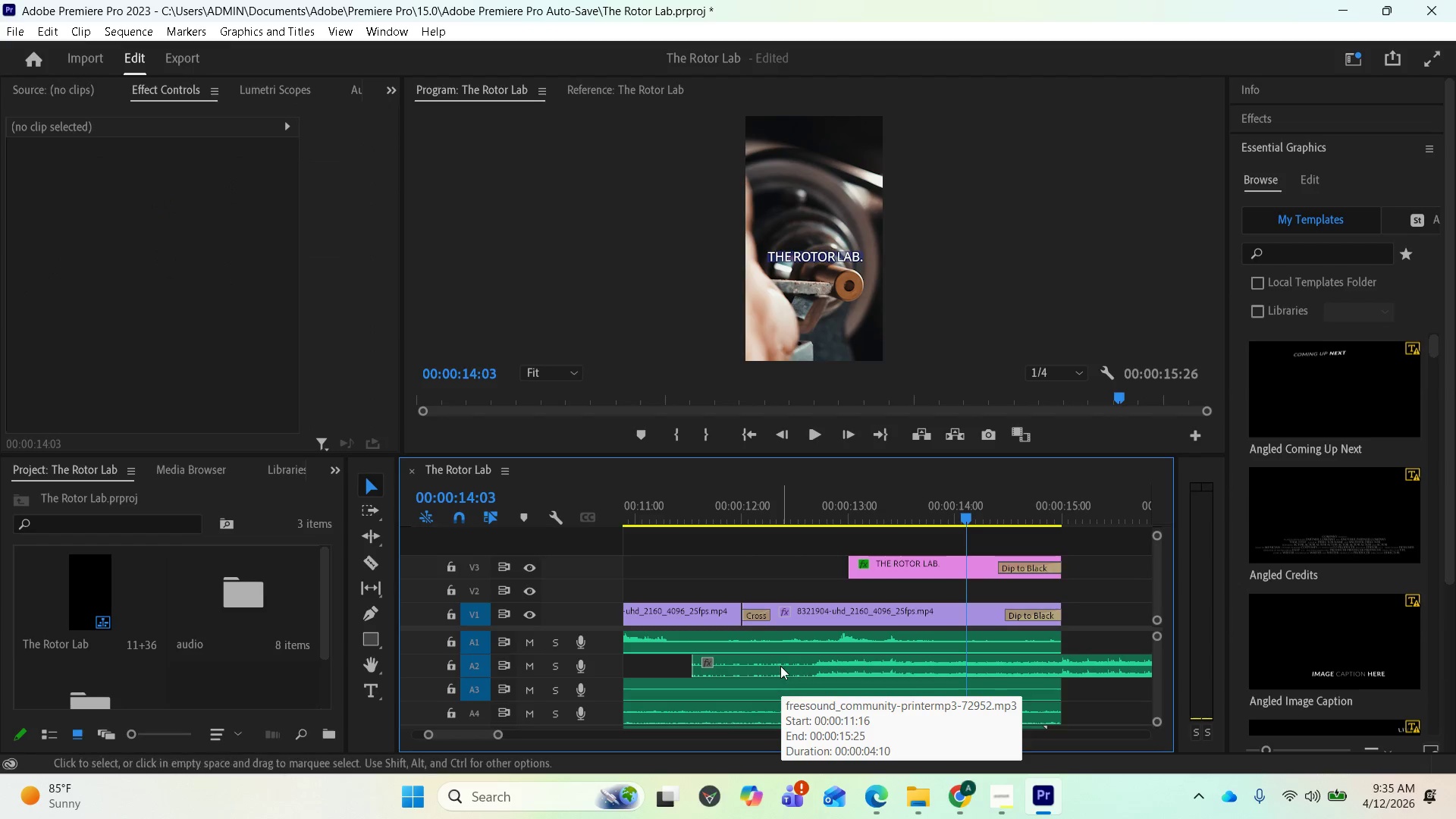 
key(Control+Z)
 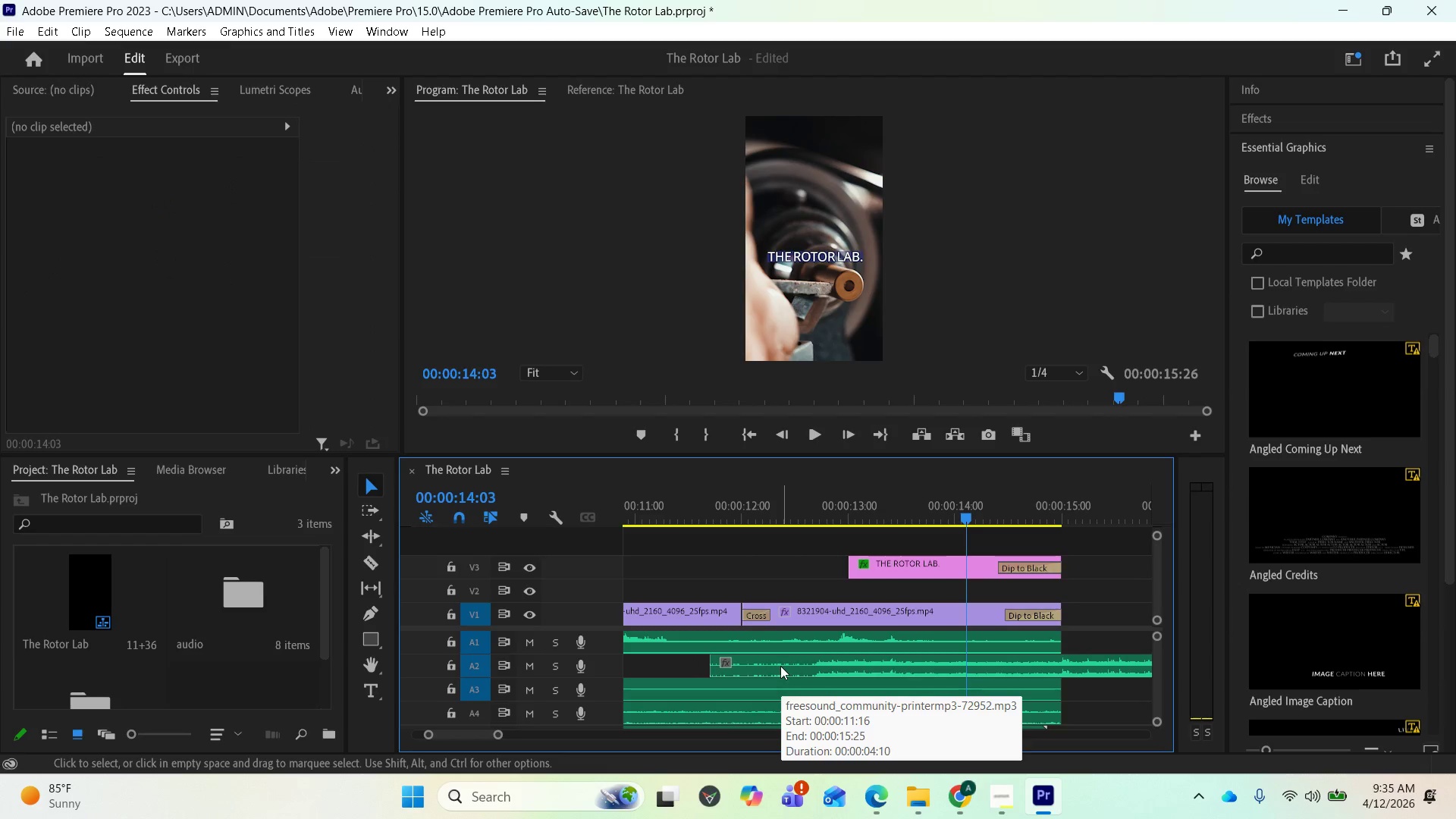 
key(Control+Z)
 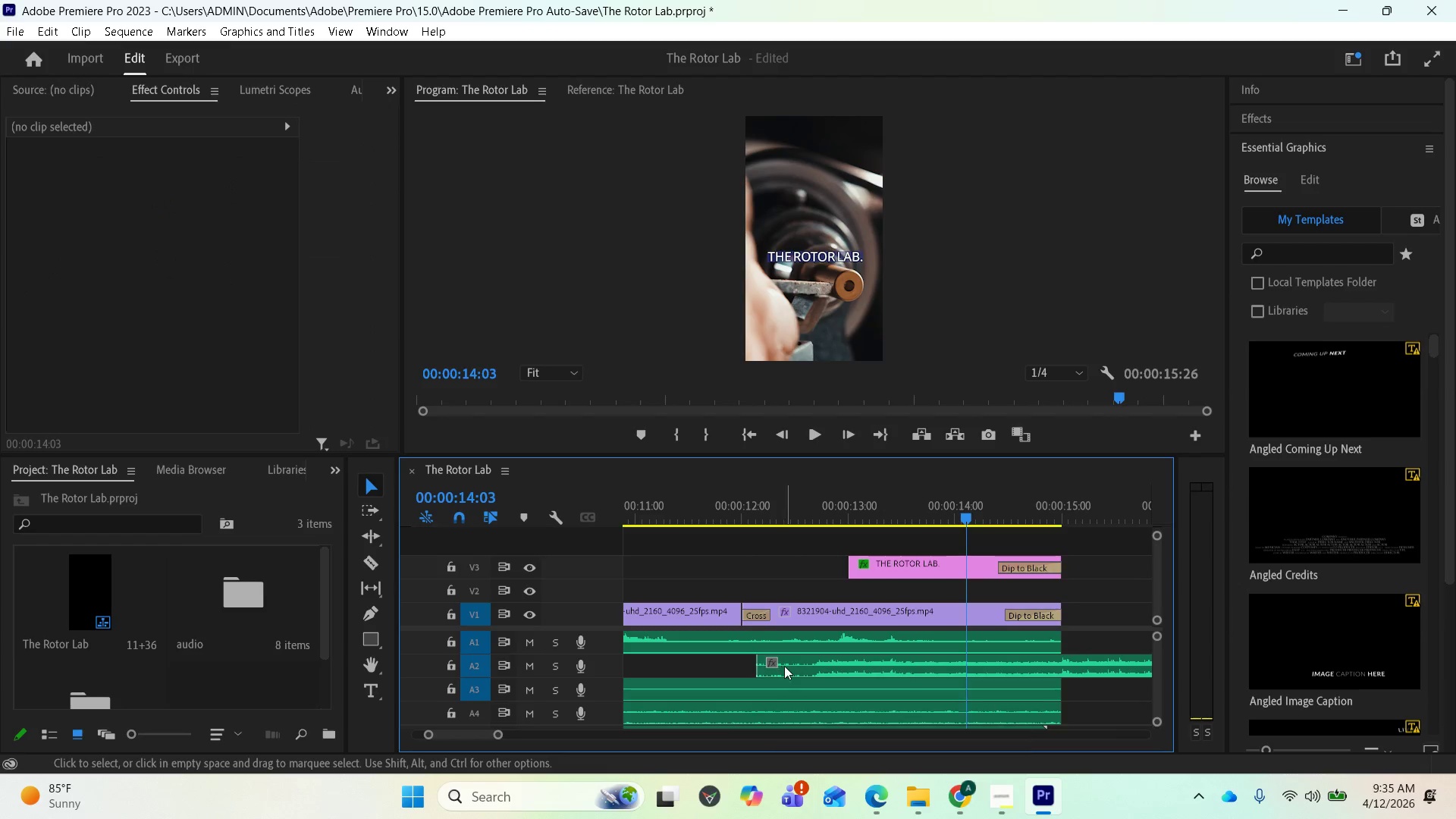 
key(Control+Z)
 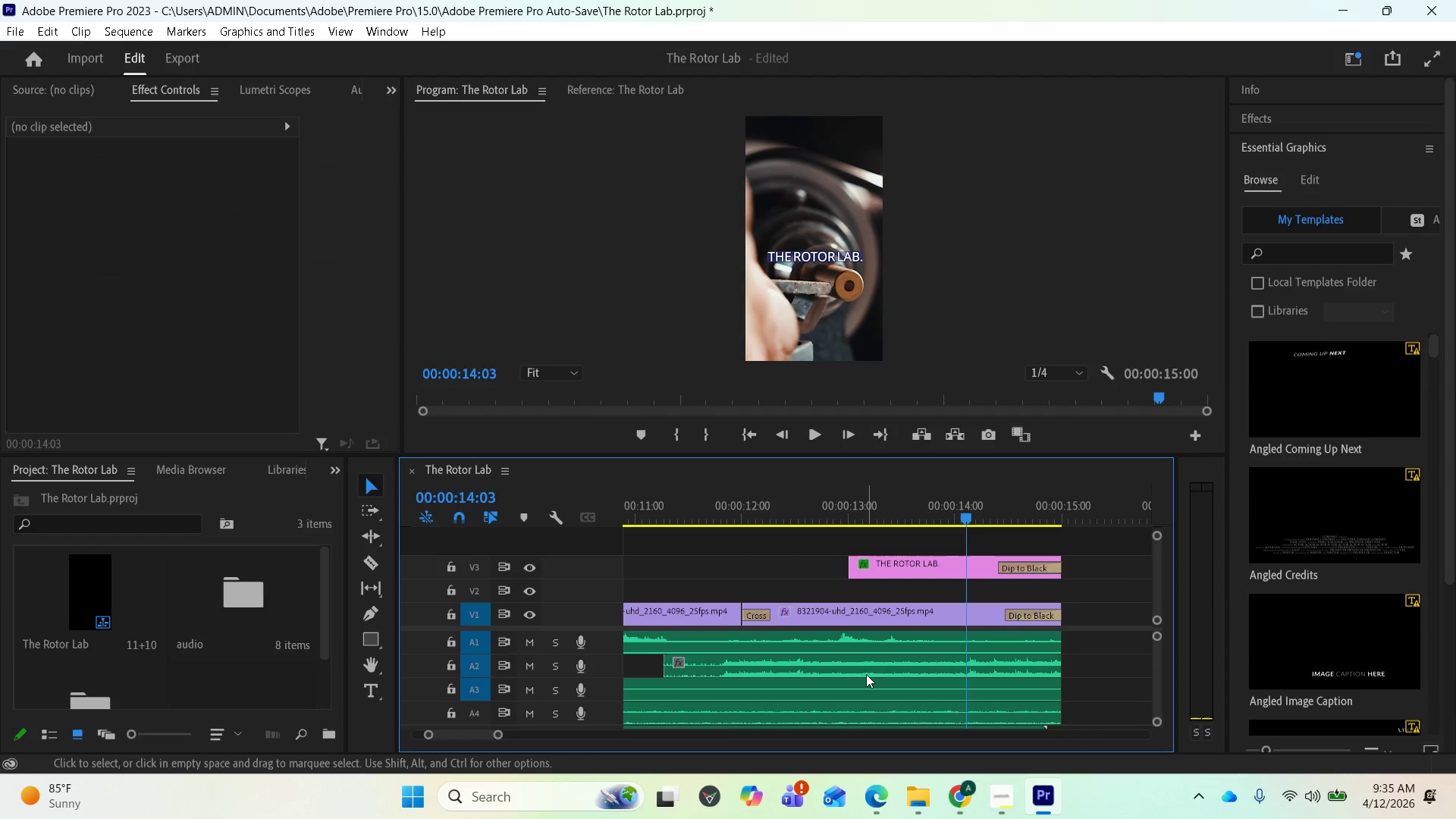 
key(Control+Z)
 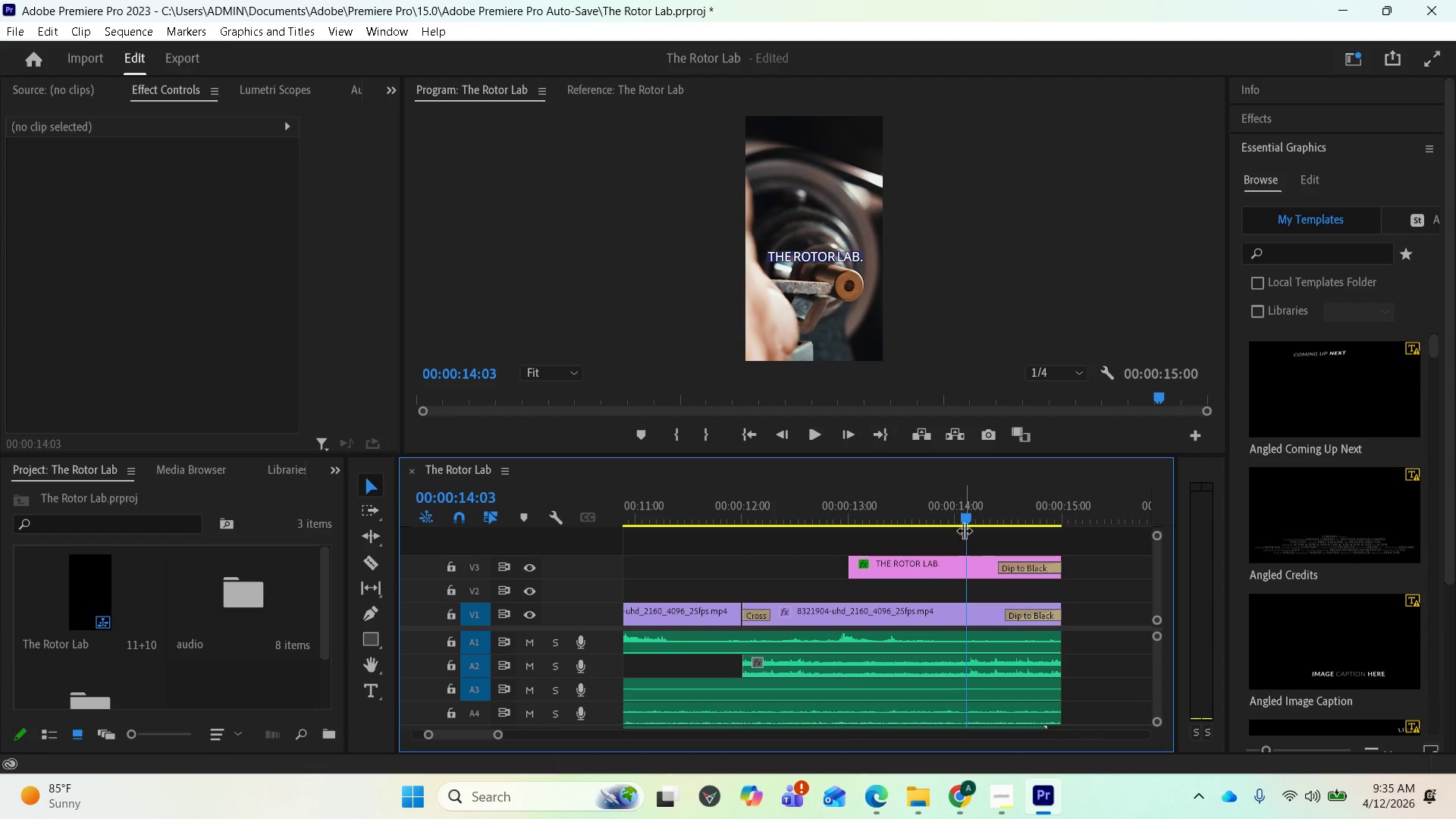 
left_click_drag(start_coordinate=[965, 522], to_coordinate=[752, 563])
 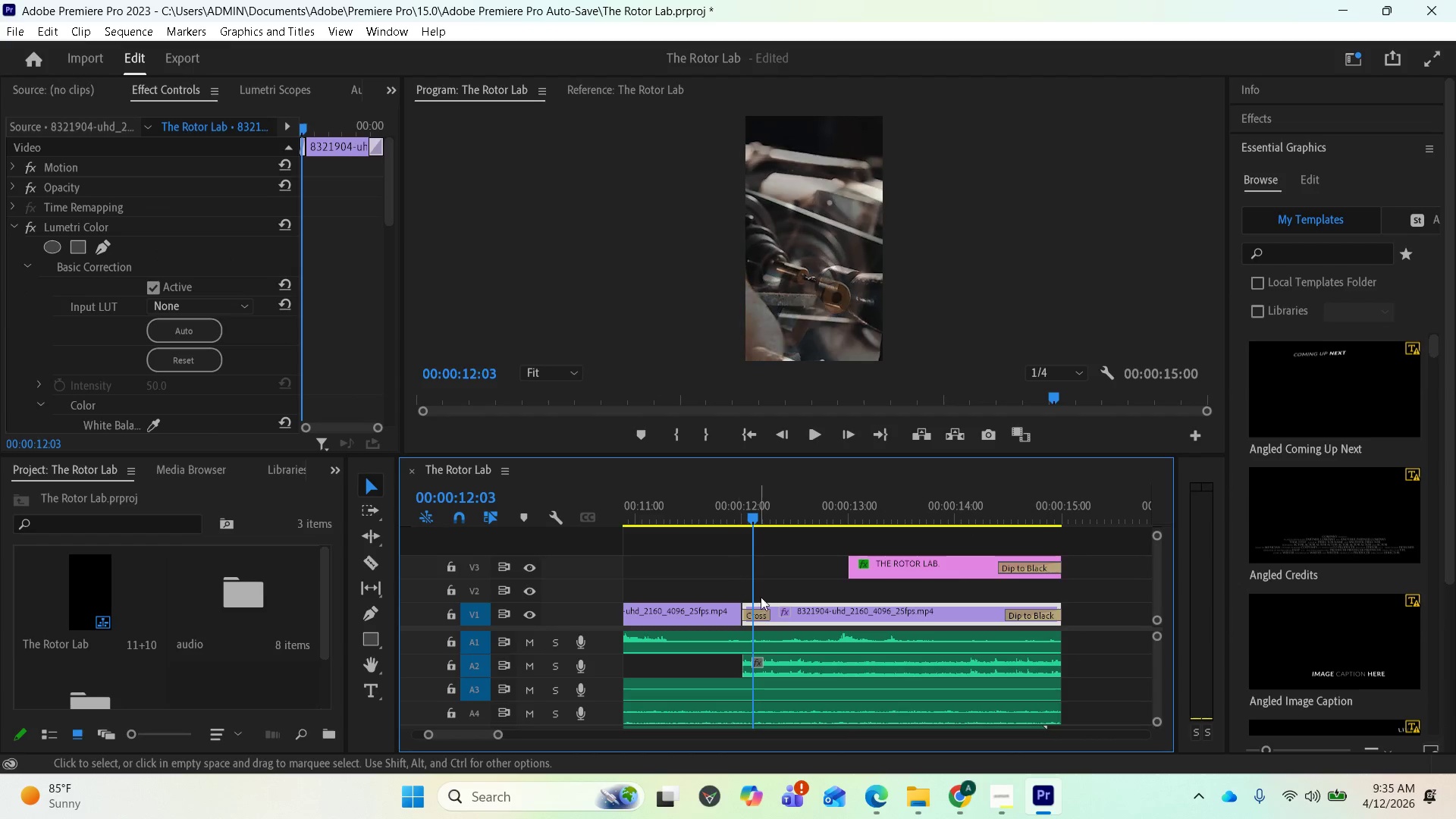 
key(Space)
 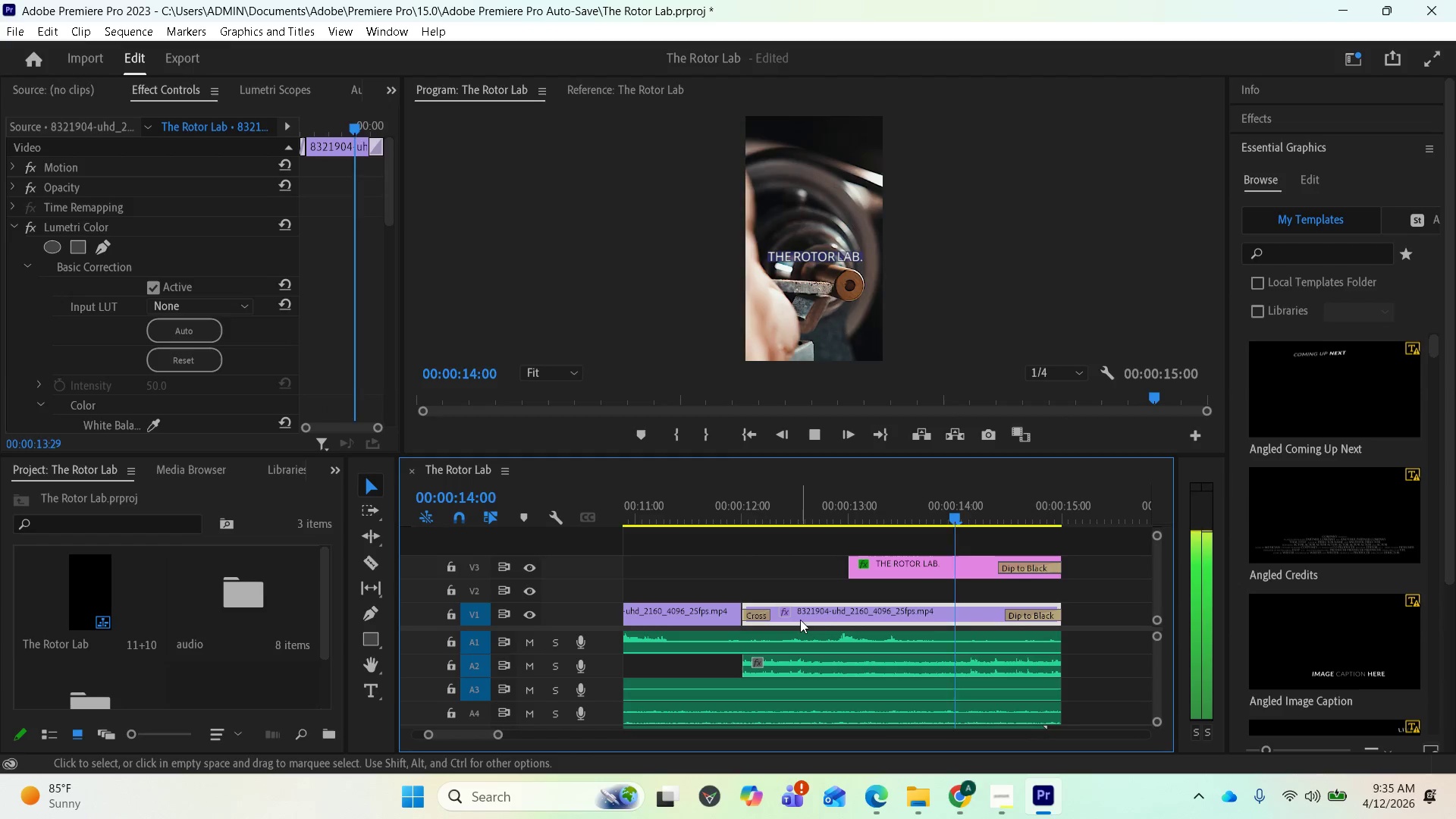 
key(Space)
 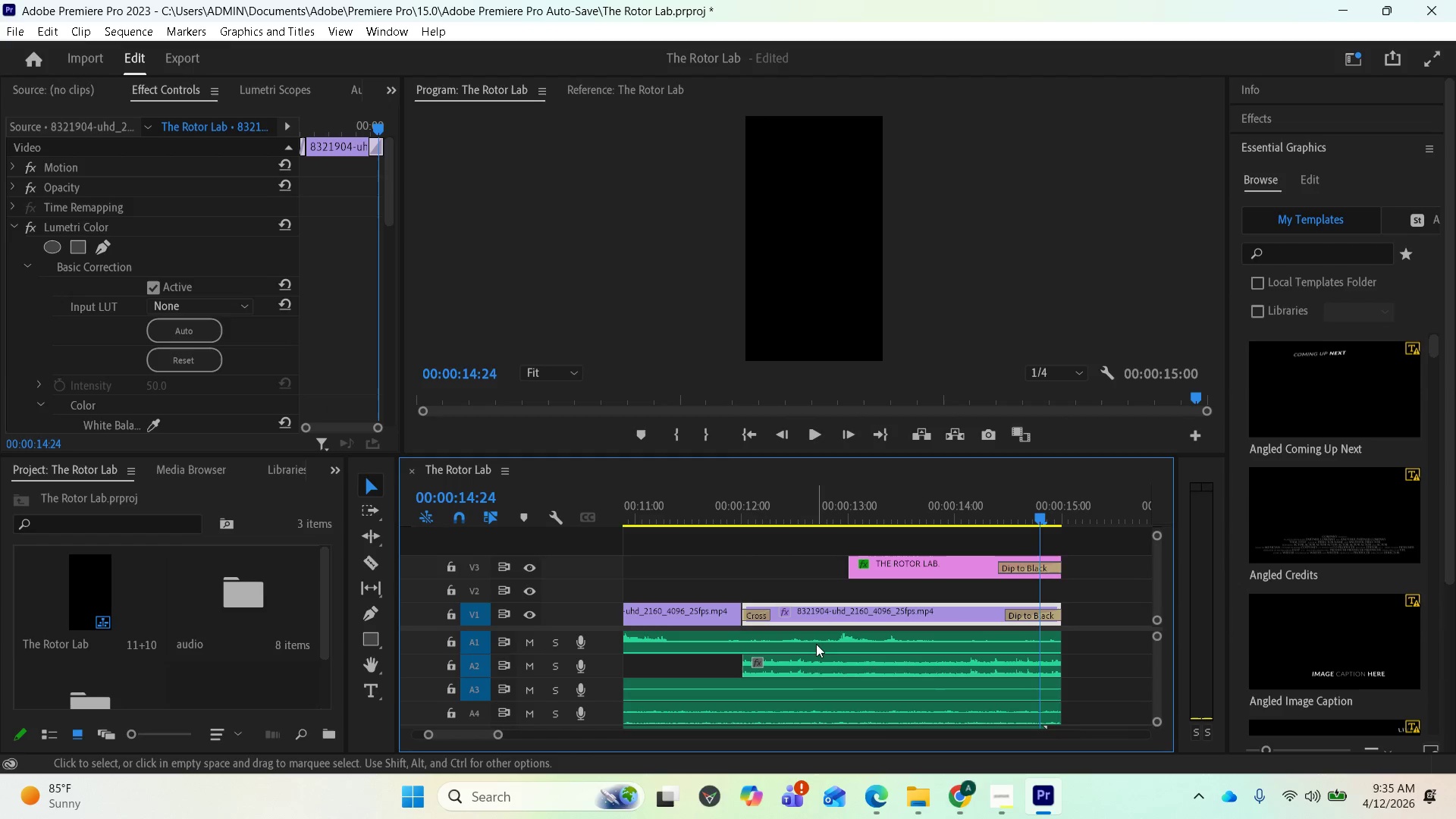 
scroll: coordinate [814, 663], scroll_direction: up, amount: 27.0
 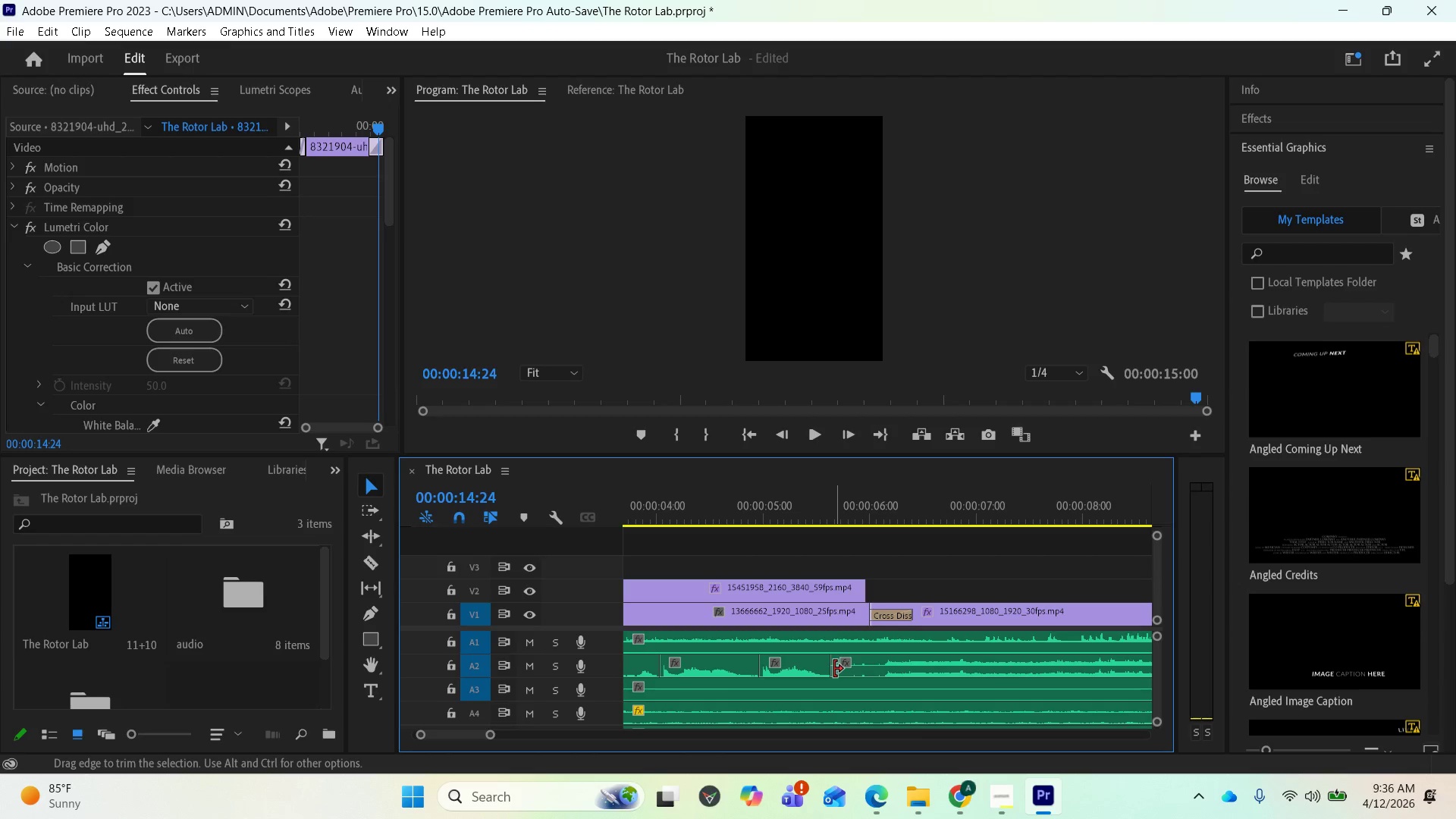 
wait(5.87)
 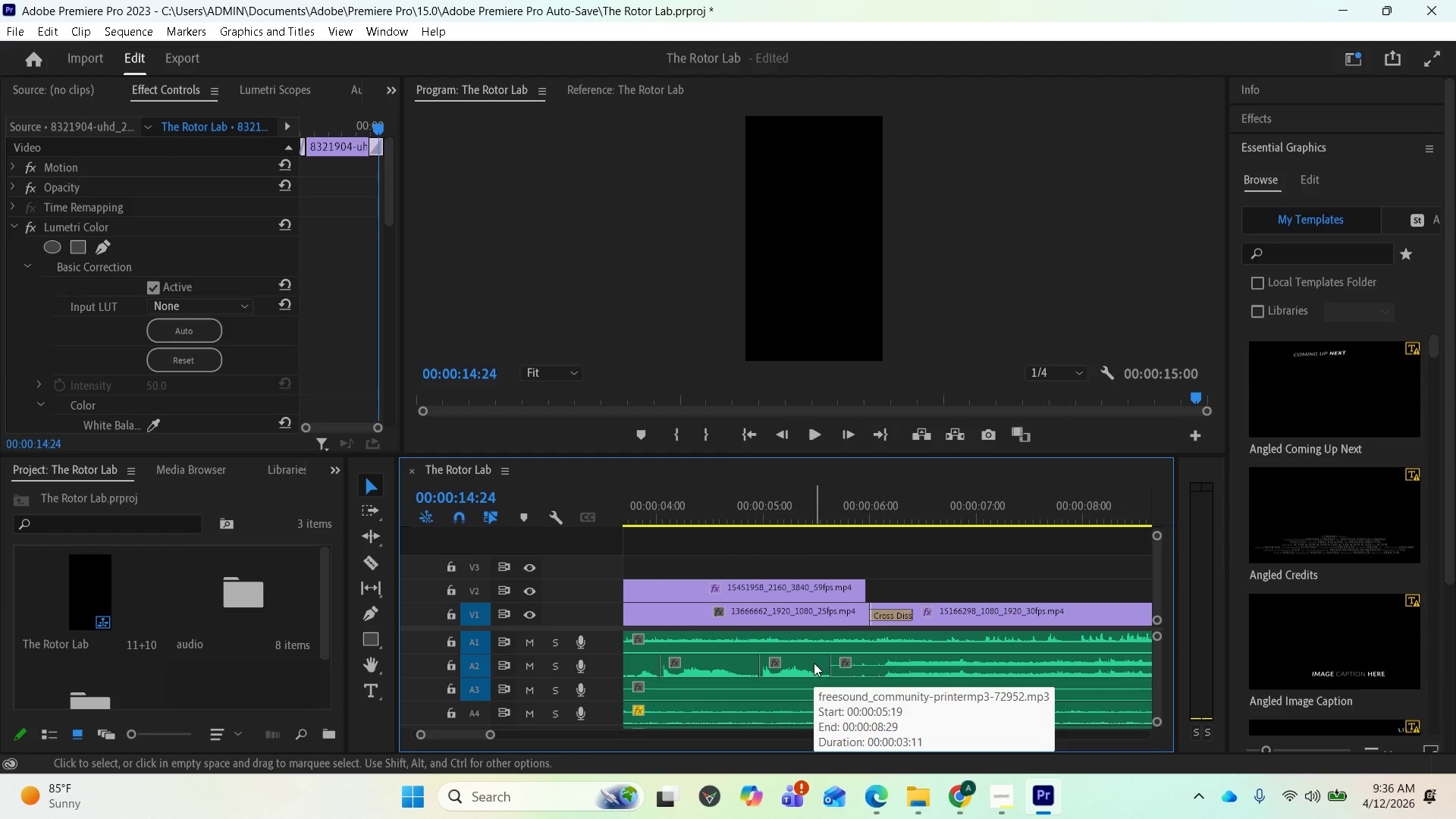 
left_click_drag(start_coordinate=[833, 668], to_coordinate=[867, 666])
 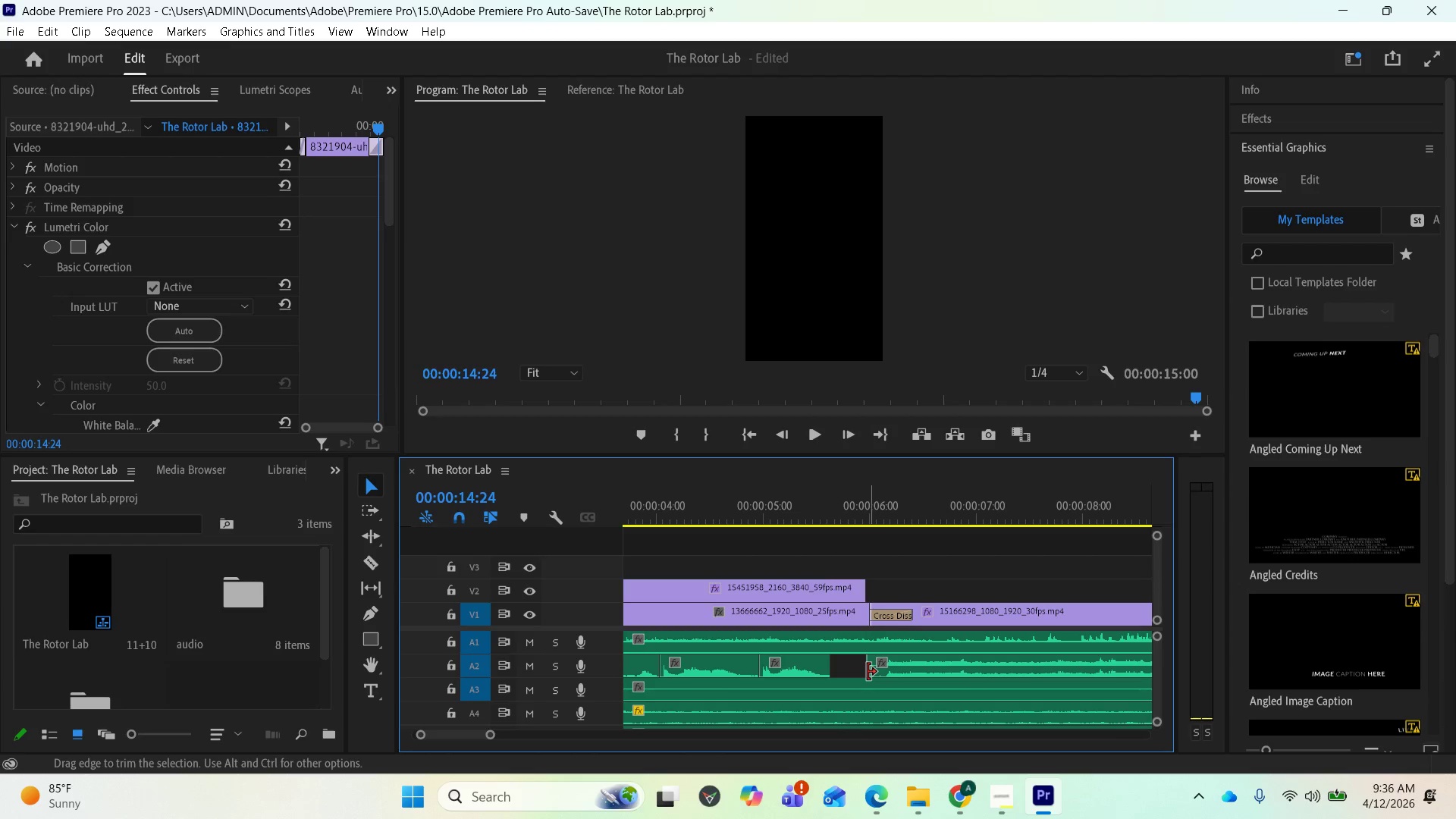 
left_click_drag(start_coordinate=[867, 672], to_coordinate=[831, 671])
 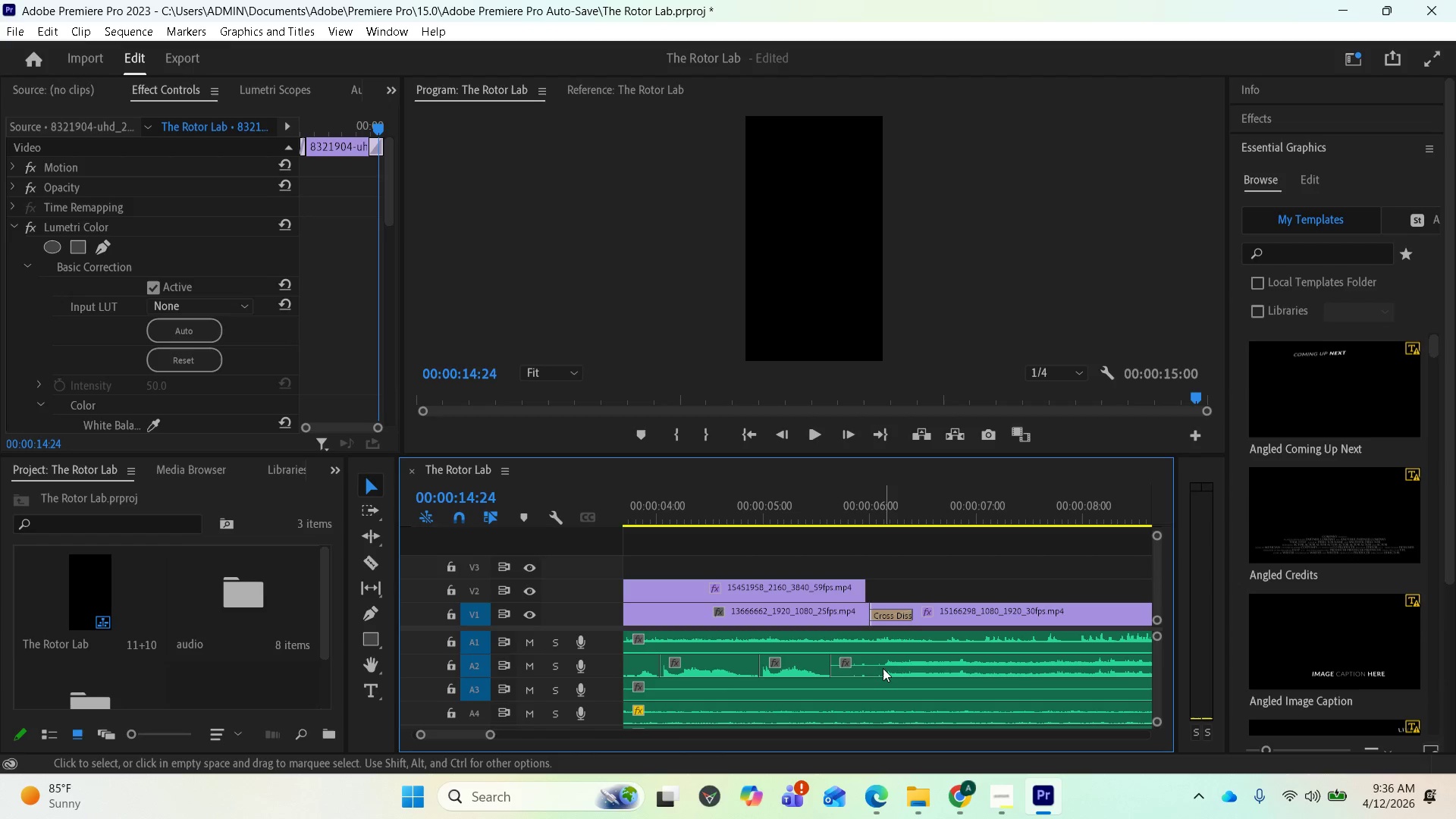 
scroll: coordinate [877, 658], scroll_direction: down, amount: 15.0
 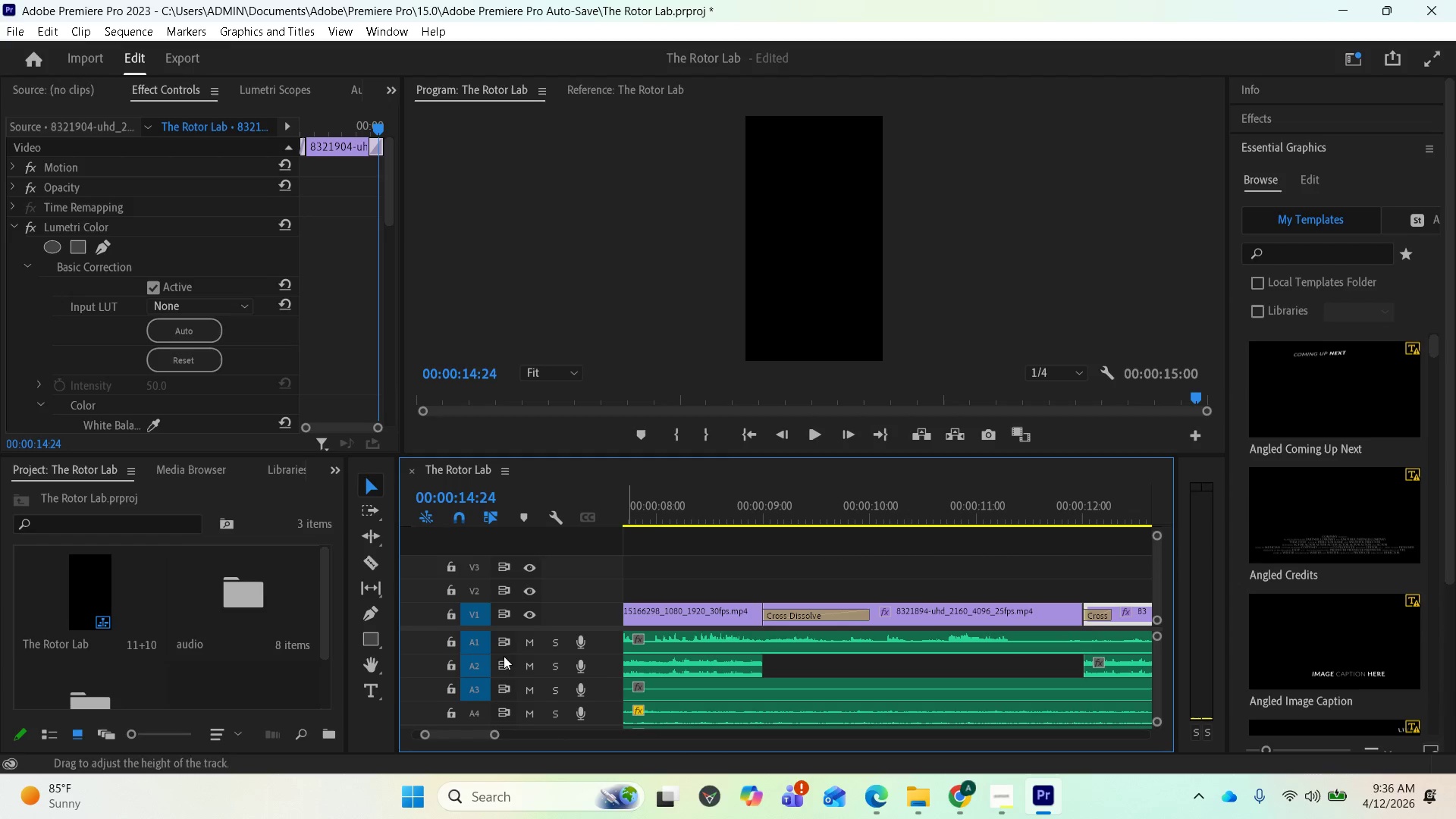 
scroll: coordinate [698, 675], scroll_direction: up, amount: 21.0
 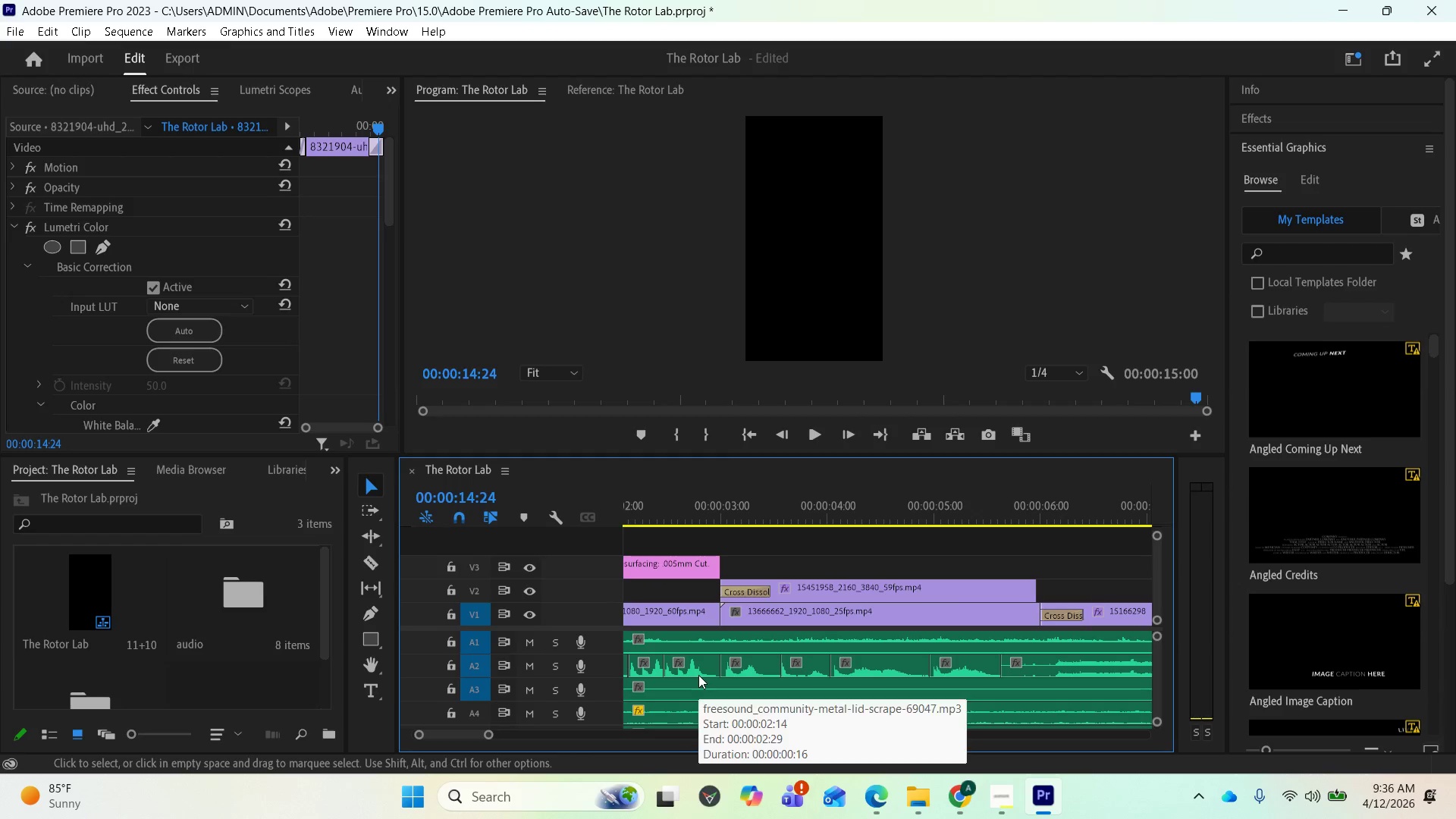 
scroll: coordinate [714, 676], scroll_direction: down, amount: 2.0
 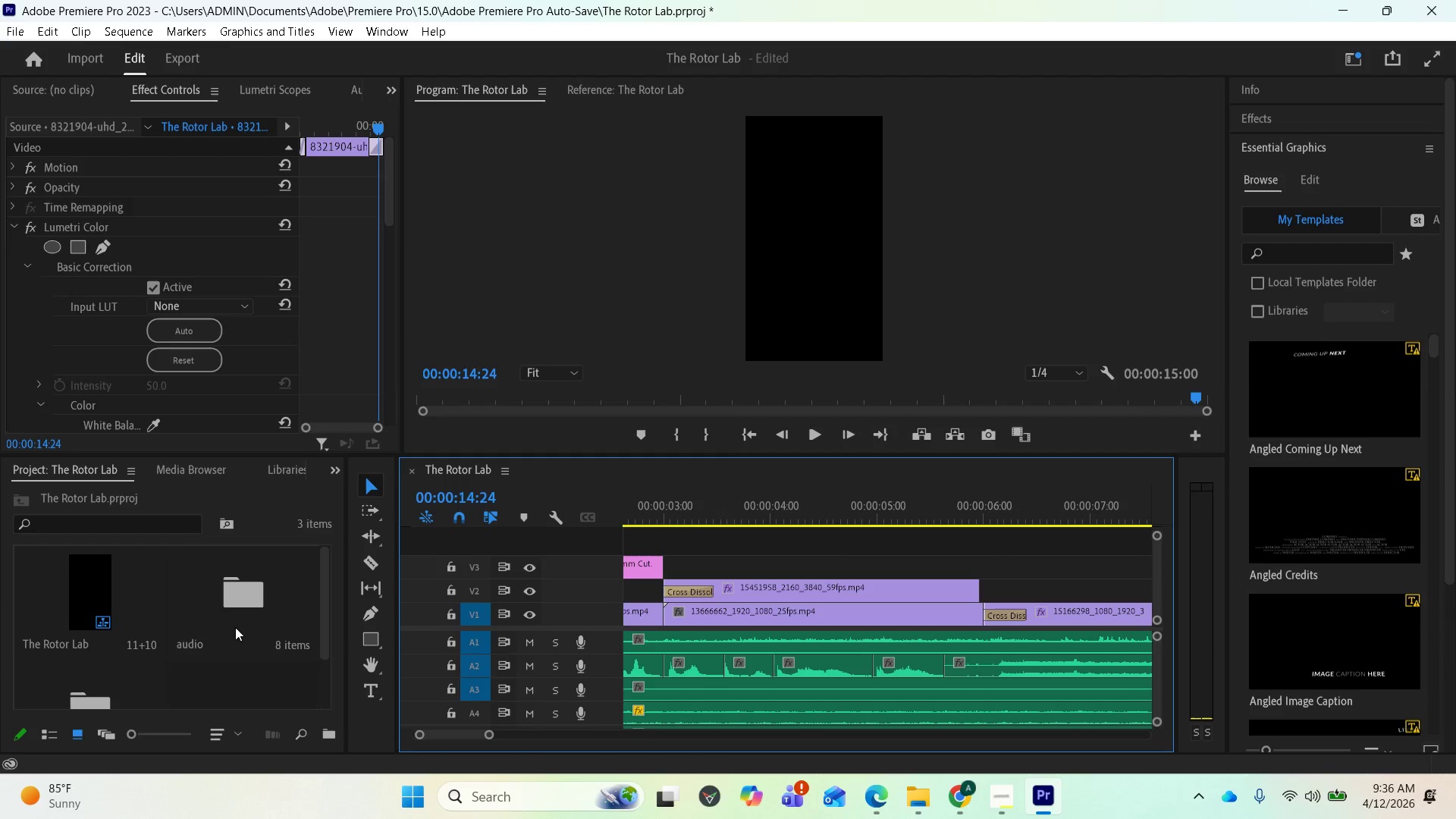 
double_click([231, 610])
 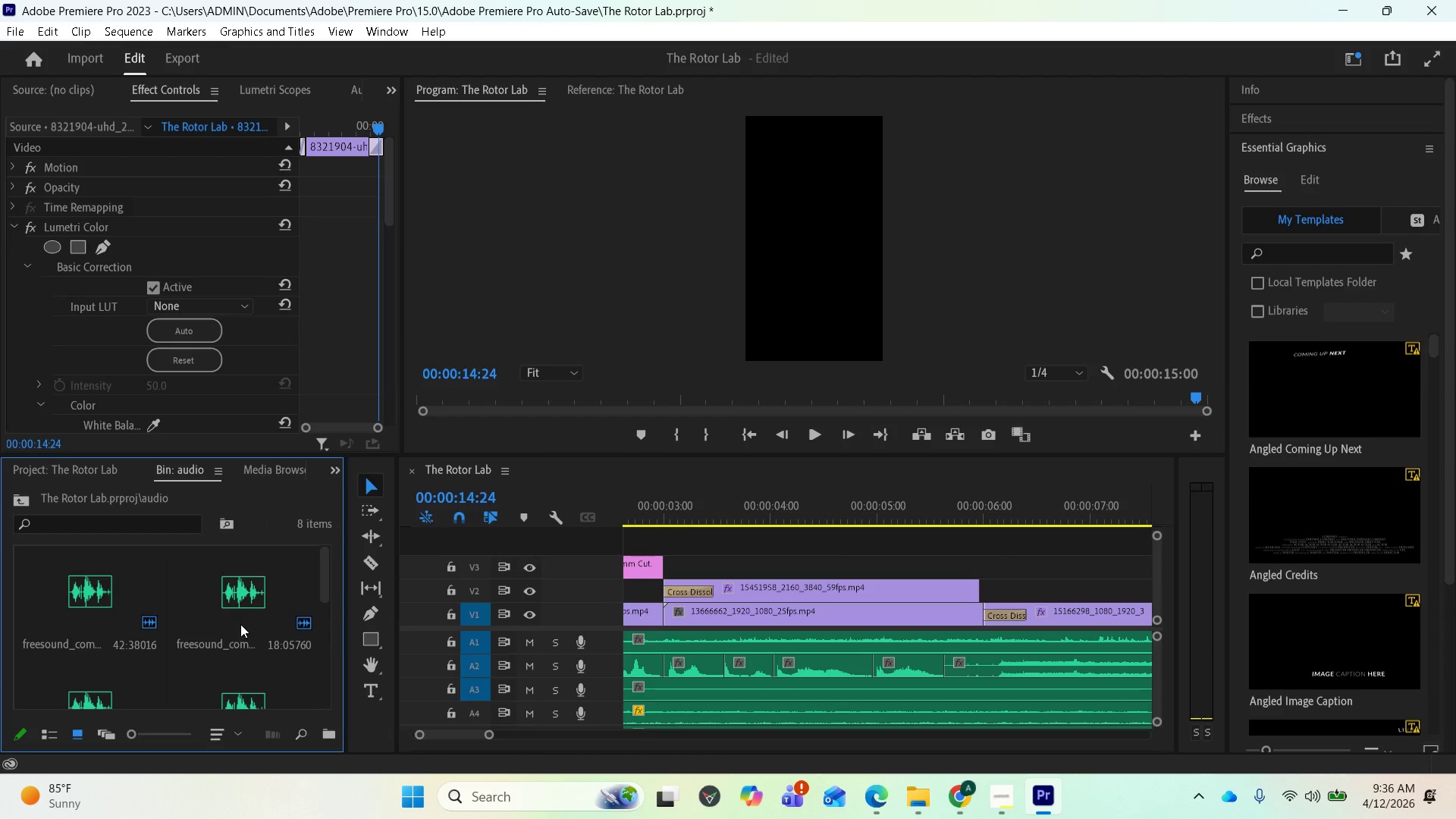 
scroll: coordinate [255, 632], scroll_direction: down, amount: 3.0
 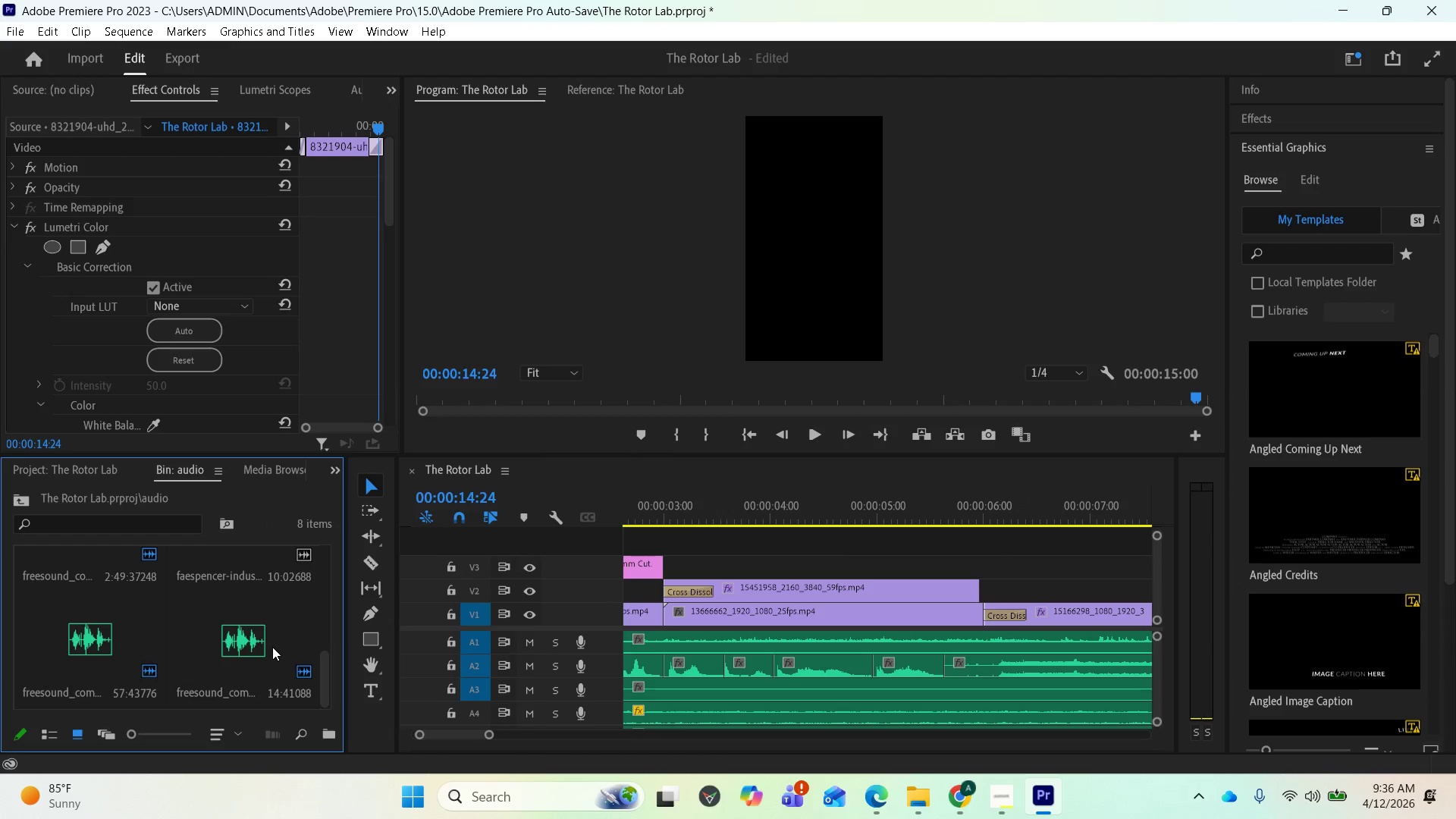 
scroll: coordinate [274, 643], scroll_direction: up, amount: 5.0
 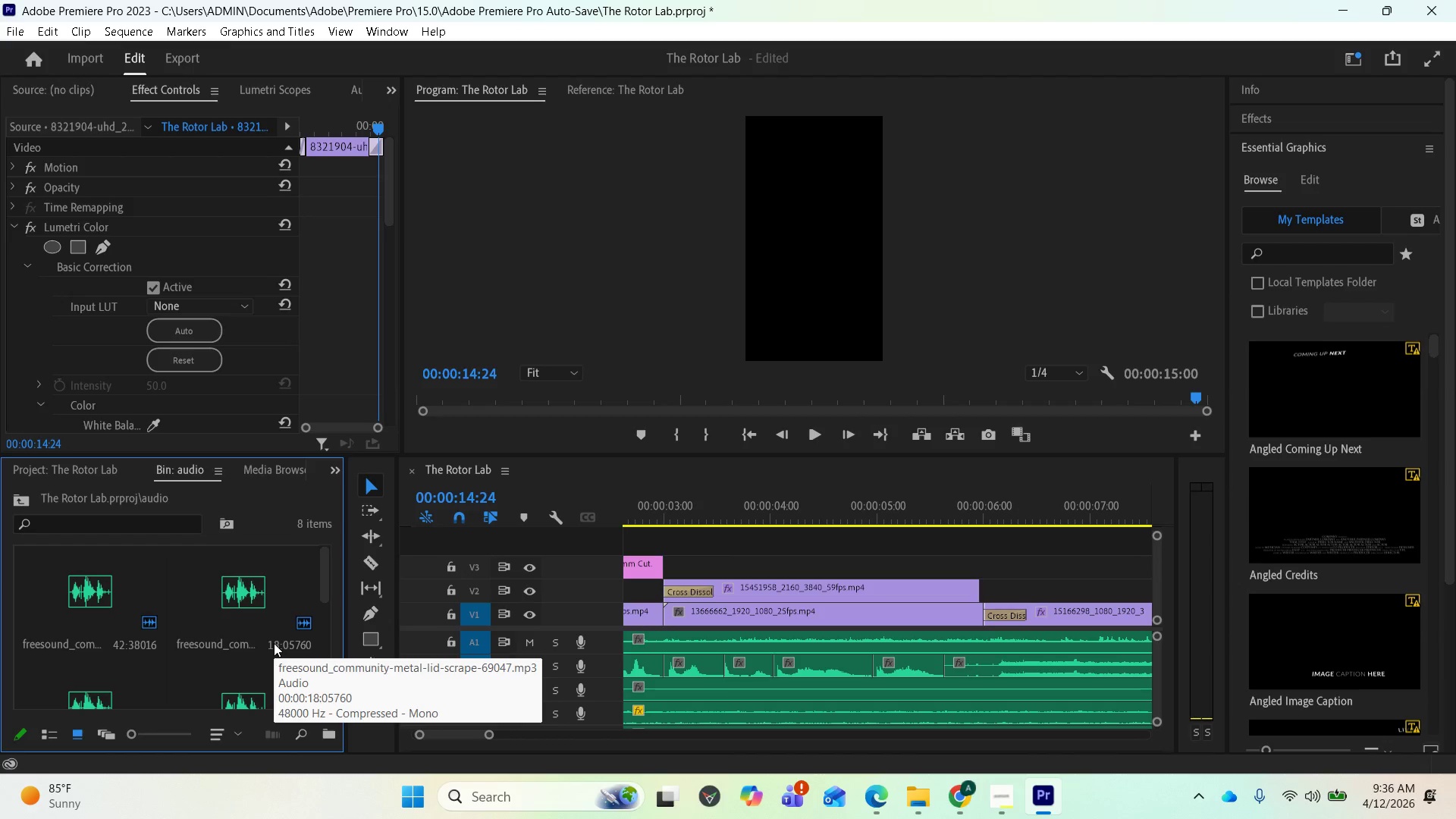 
scroll: coordinate [275, 644], scroll_direction: down, amount: 4.0
 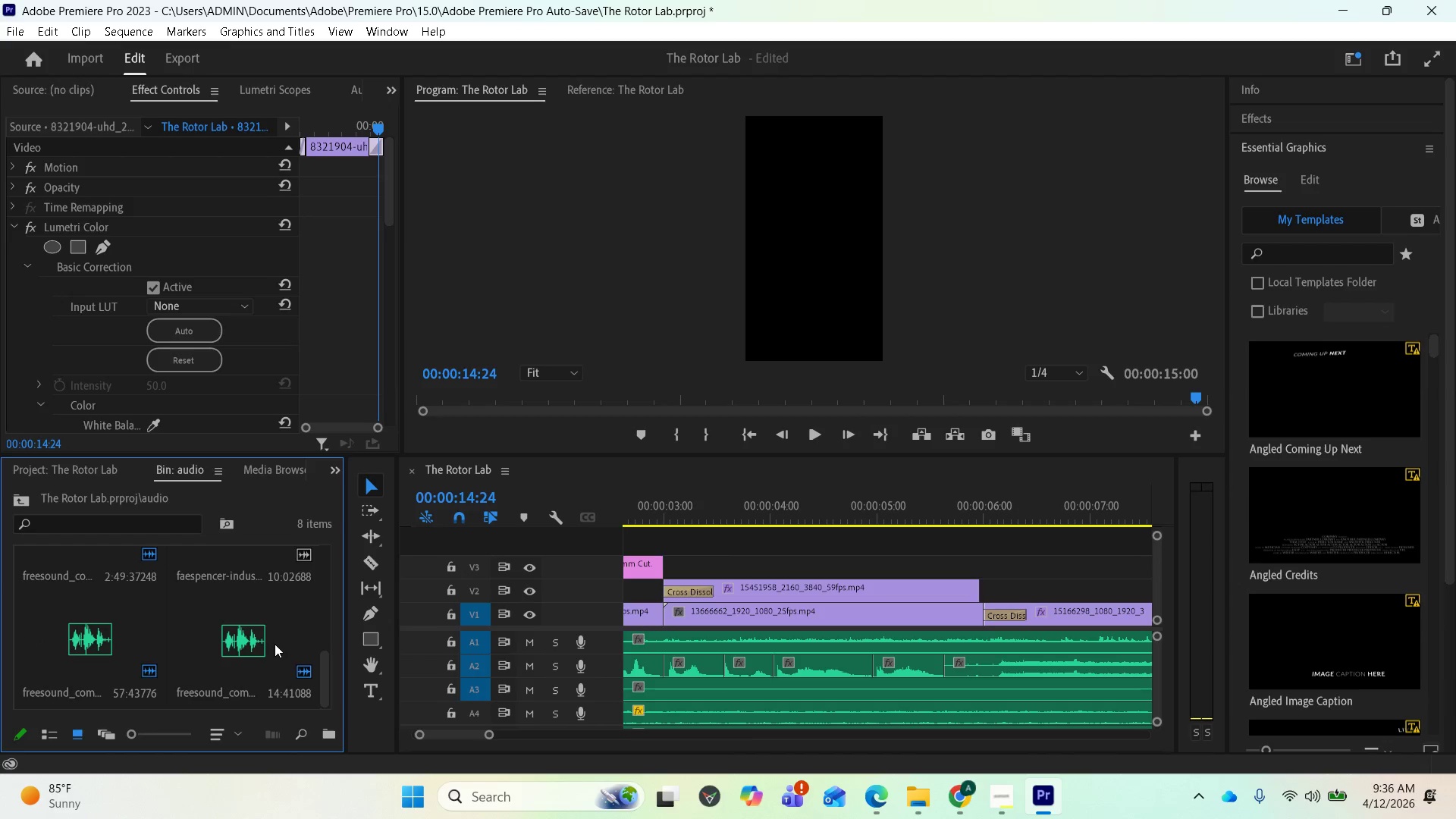 
scroll: coordinate [275, 644], scroll_direction: up, amount: 4.0
 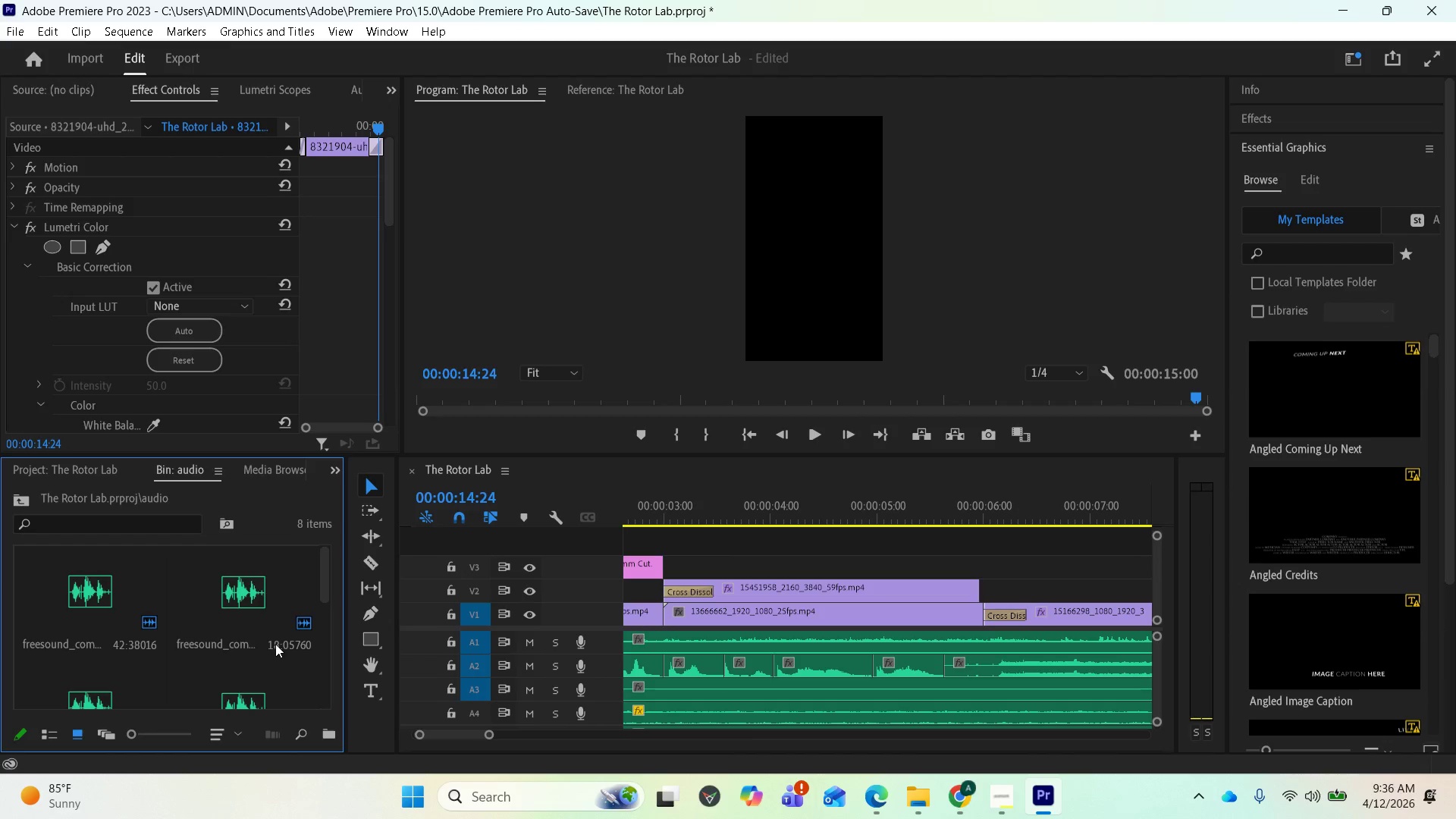 
scroll: coordinate [278, 644], scroll_direction: down, amount: 1.0
 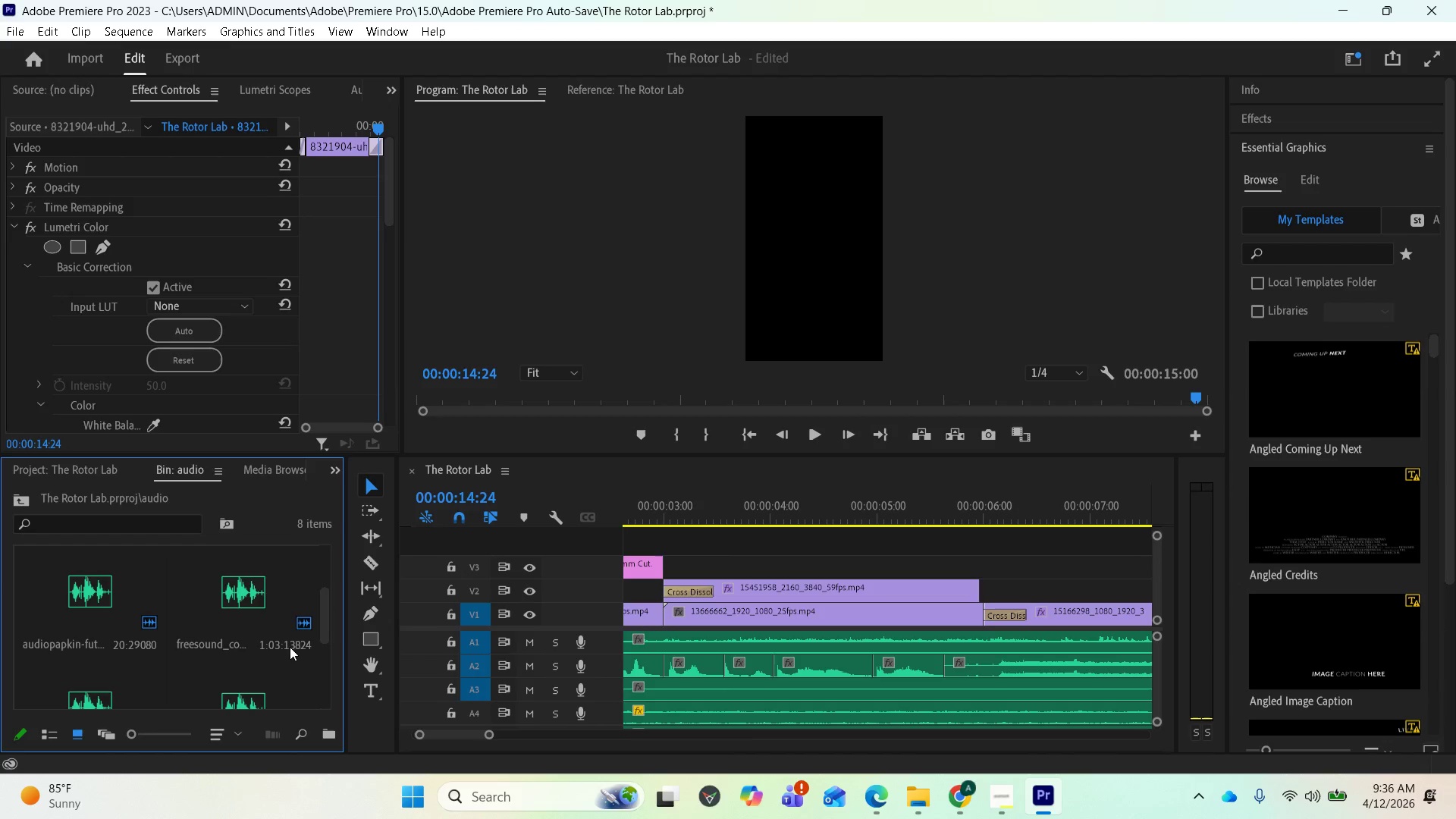 
scroll: coordinate [290, 647], scroll_direction: up, amount: 1.0
 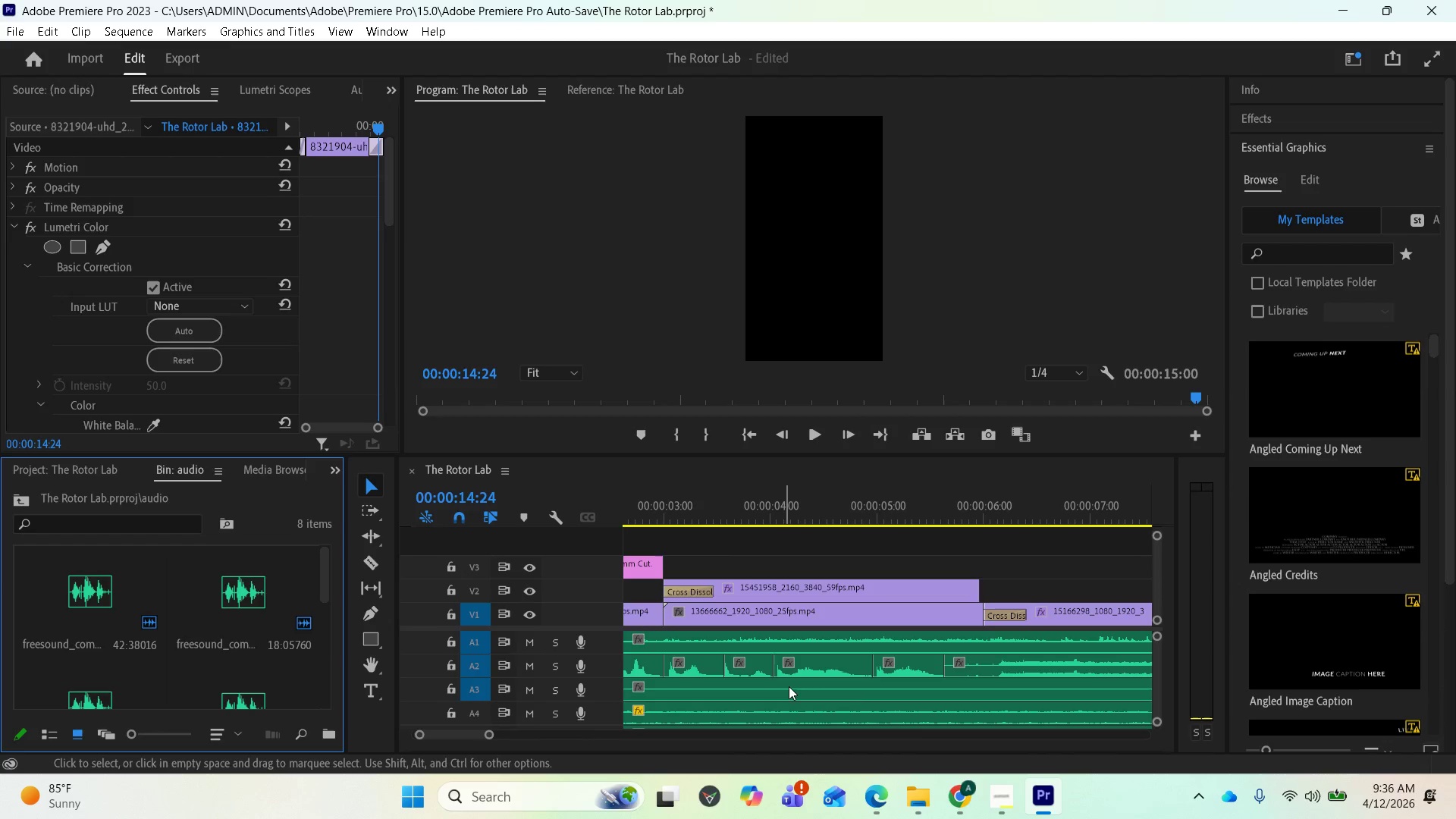 
scroll: coordinate [780, 680], scroll_direction: down, amount: 9.0
 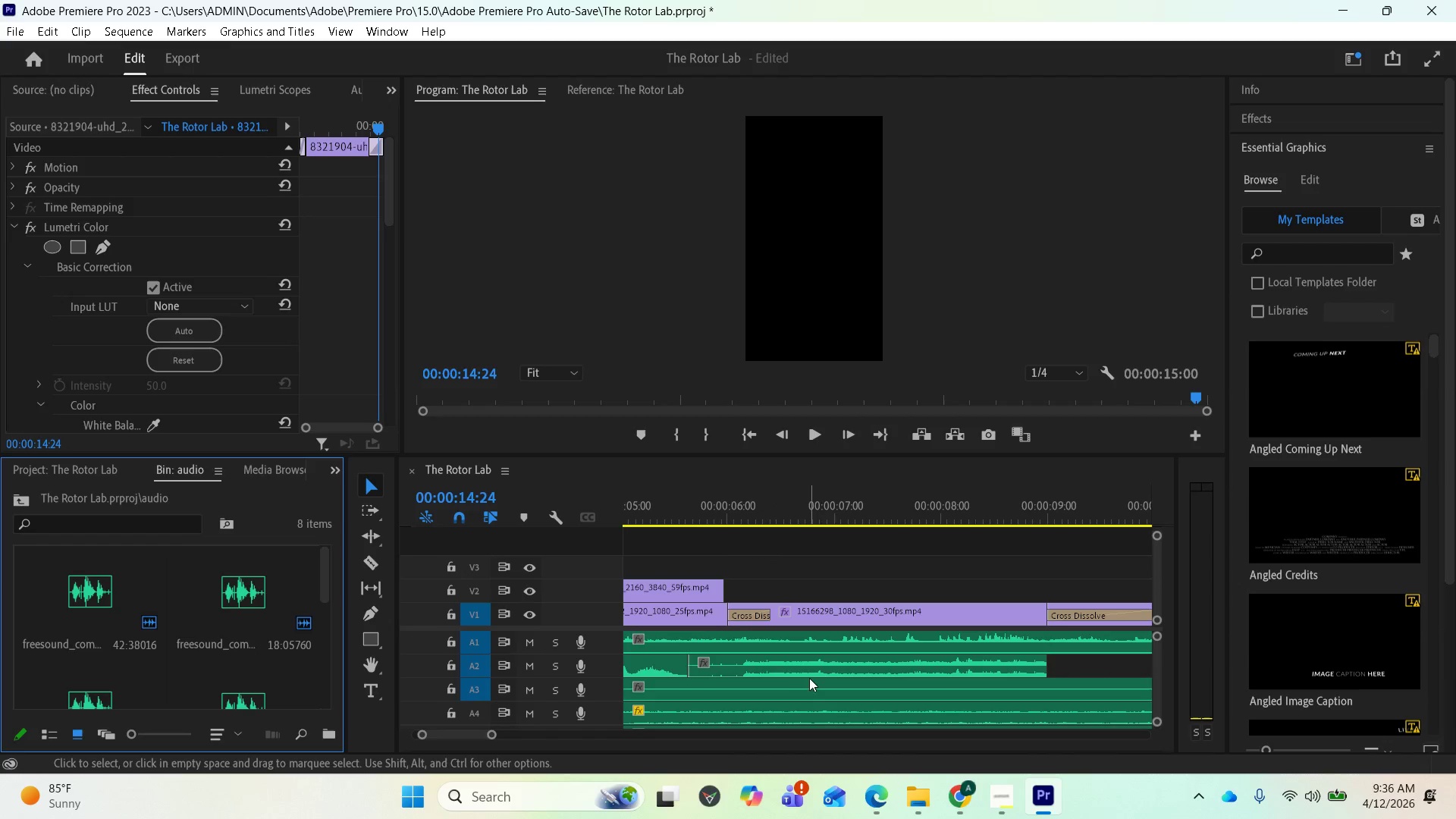 
mouse_move([839, 664])
 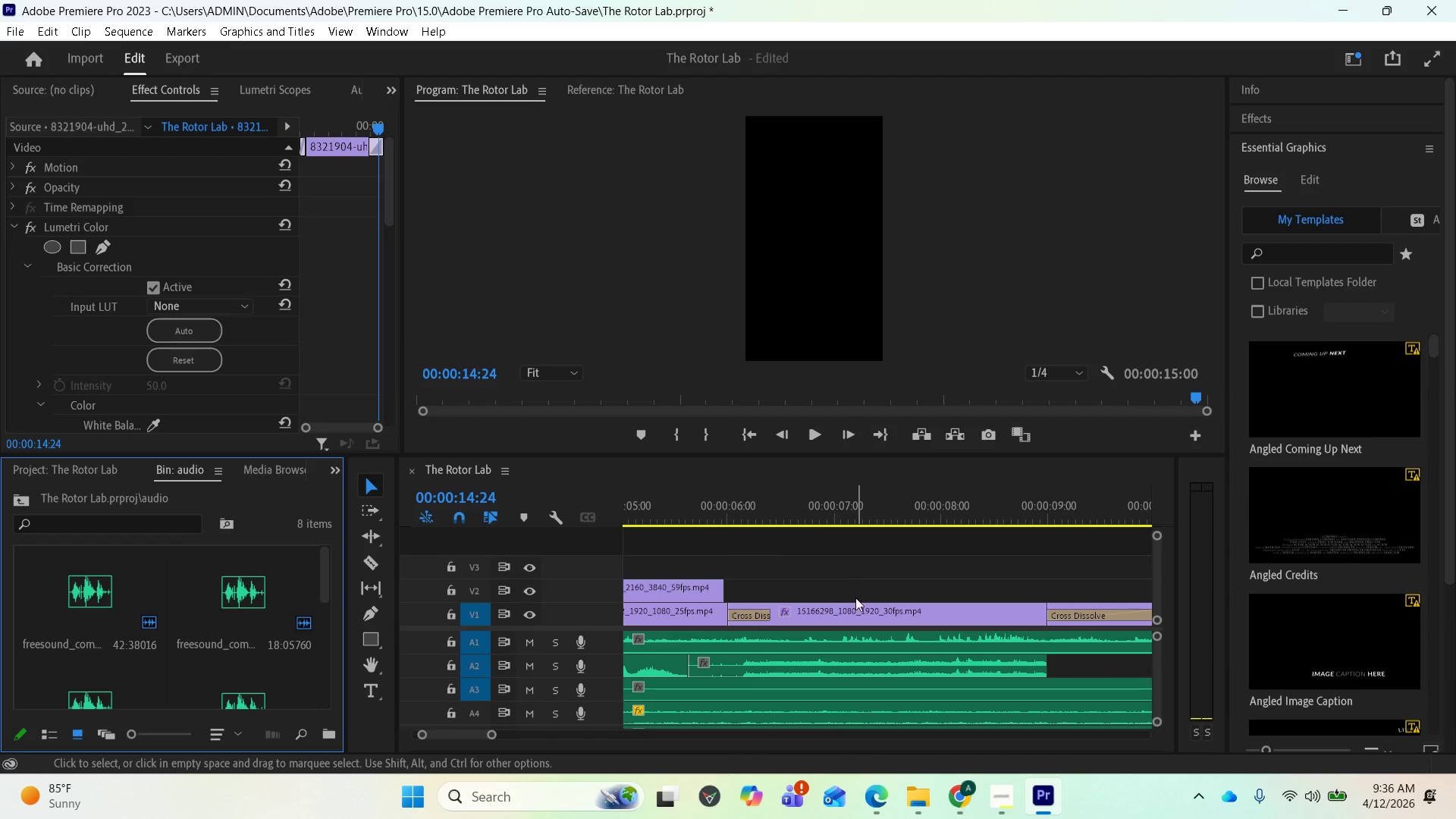 
key(Minus)
 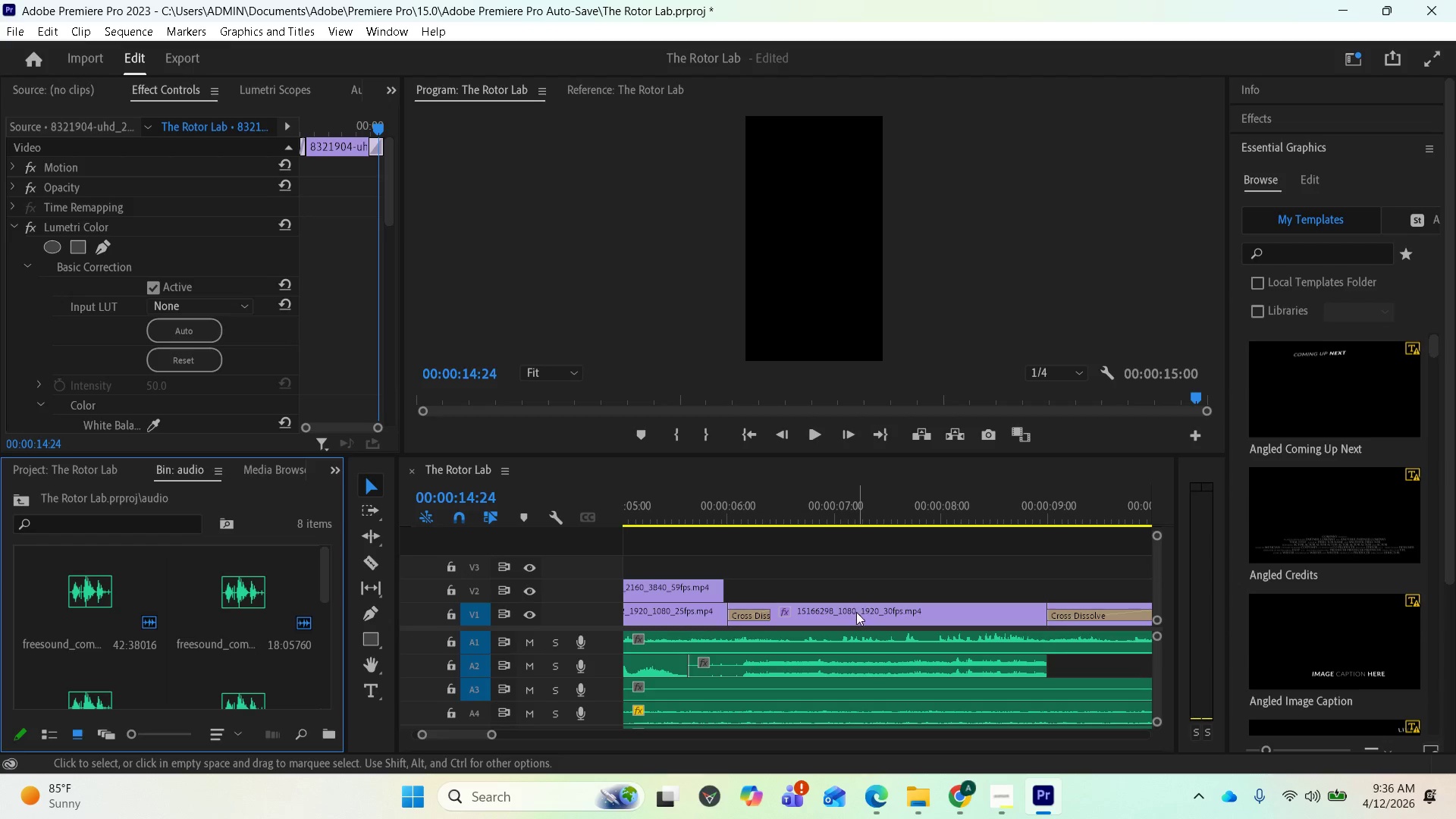 
key(Minus)
 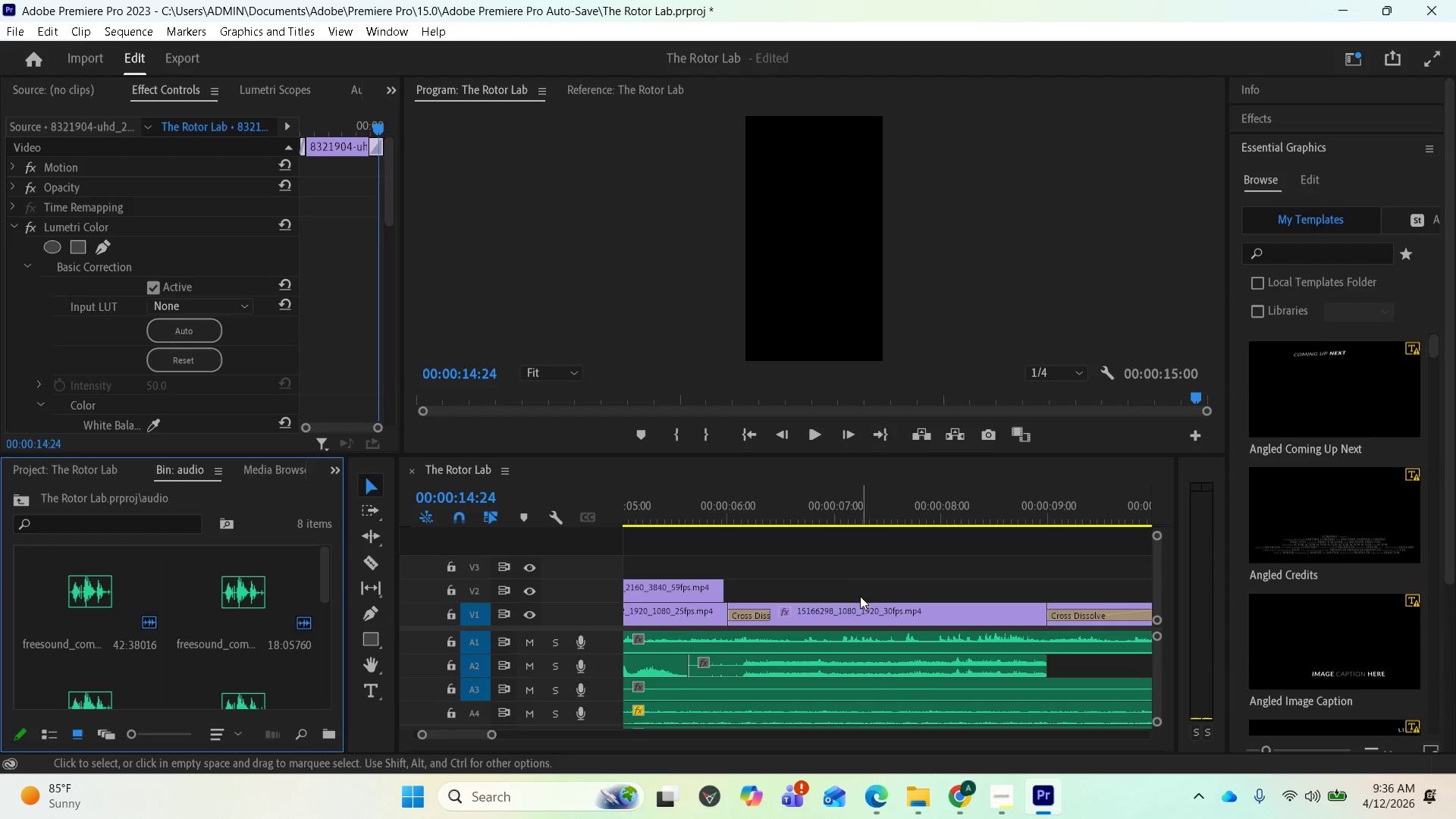 
left_click([867, 579])
 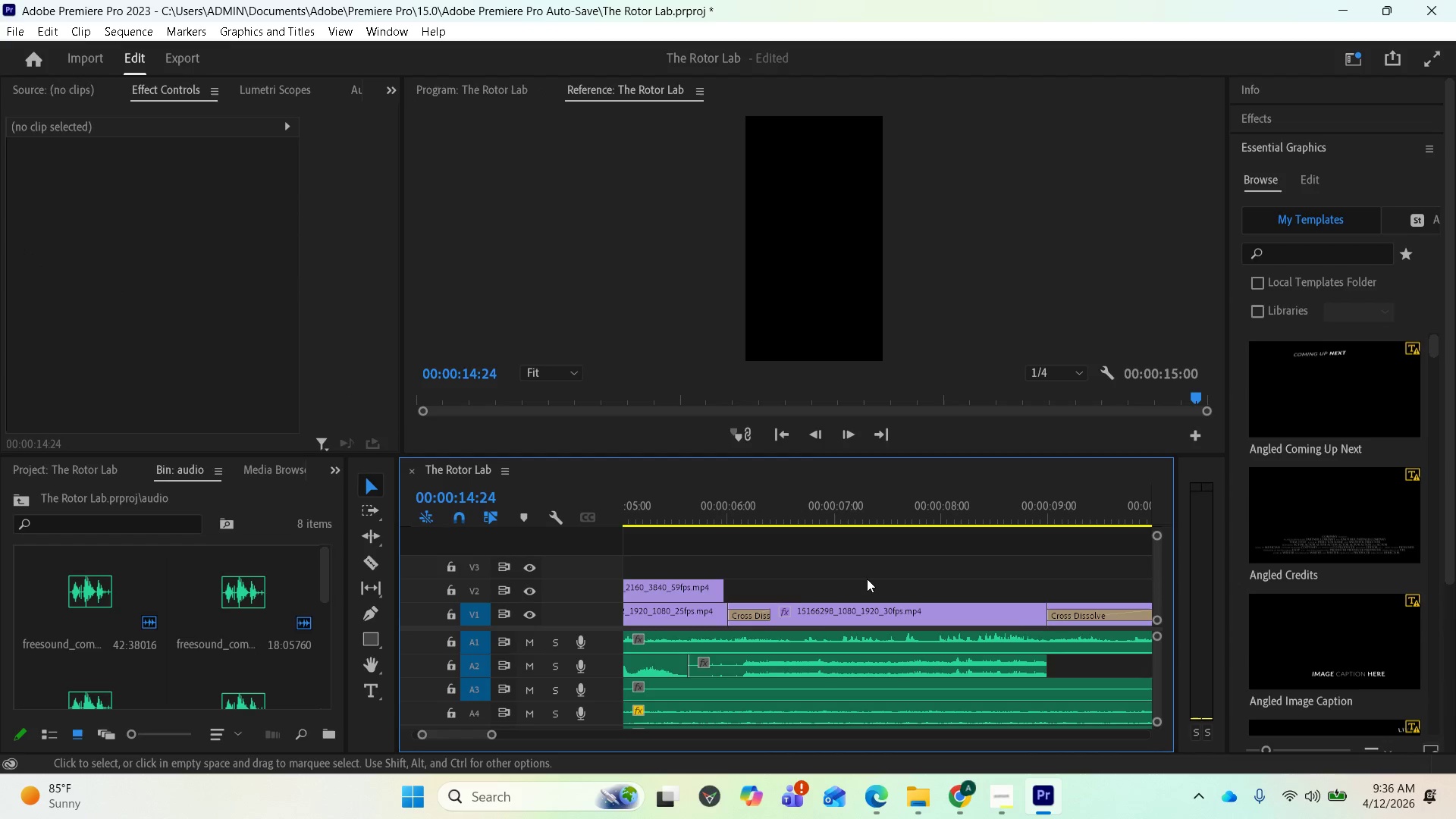 
key(Minus)
 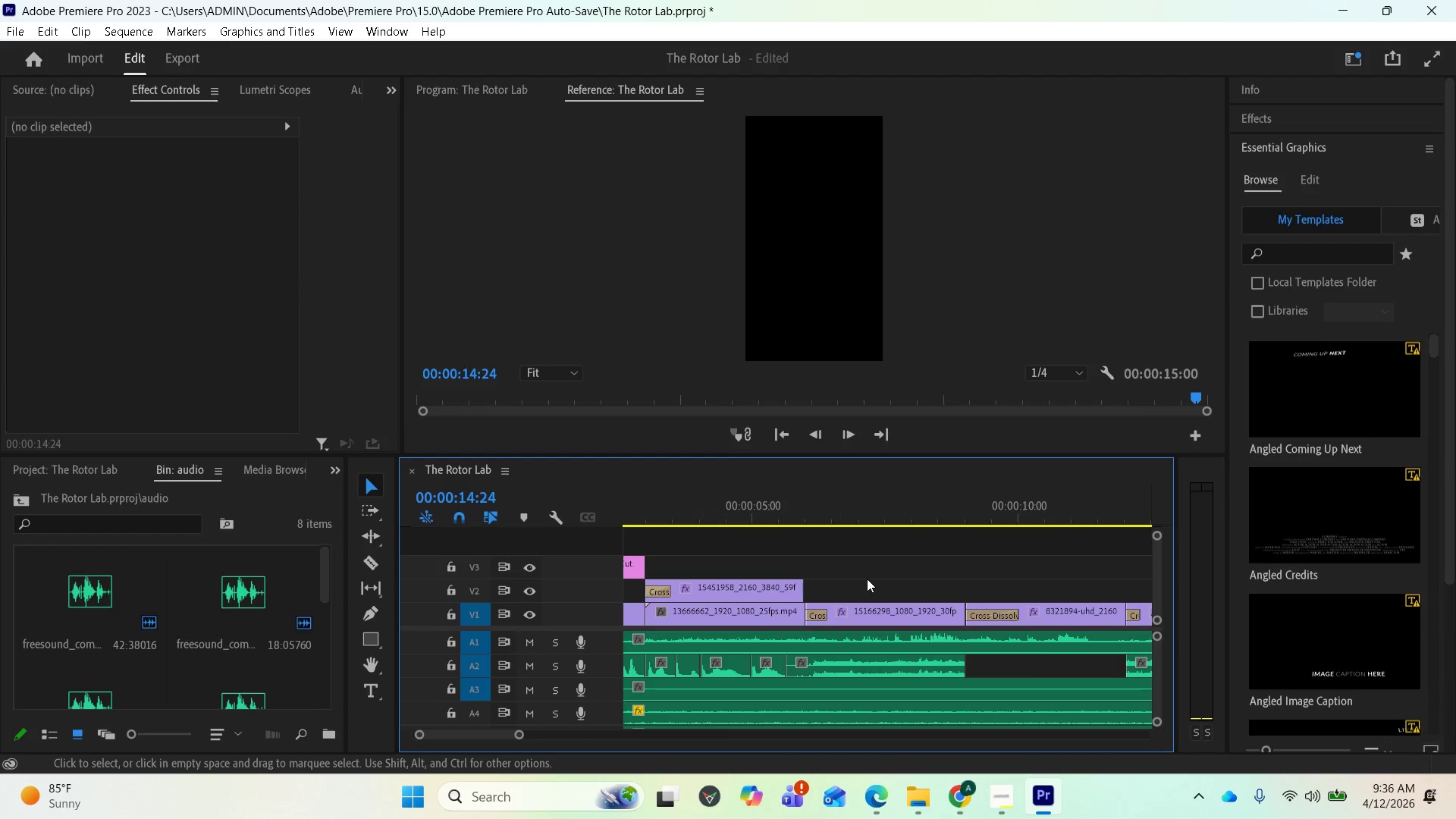 
key(Minus)
 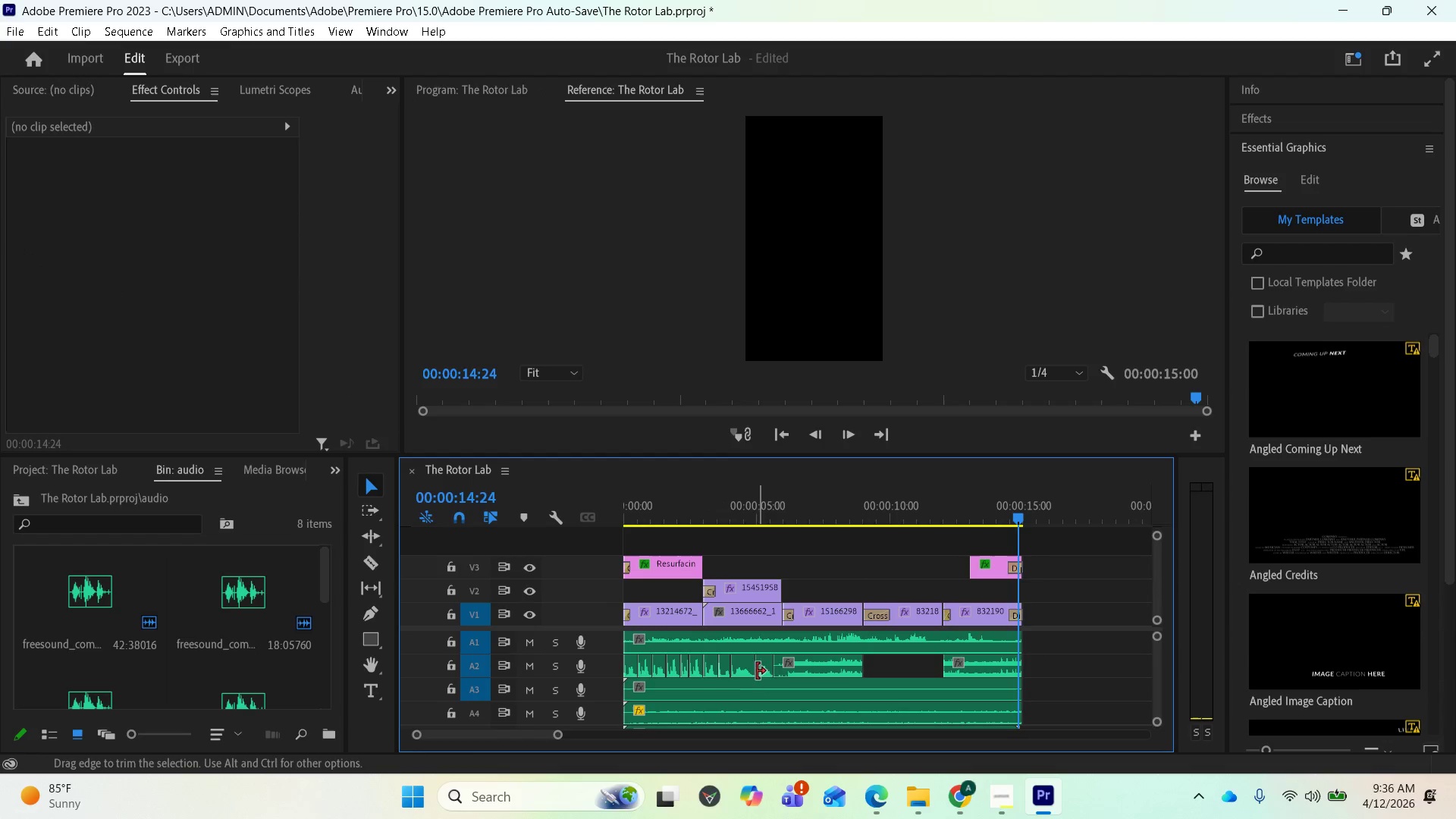 
left_click([763, 670])
 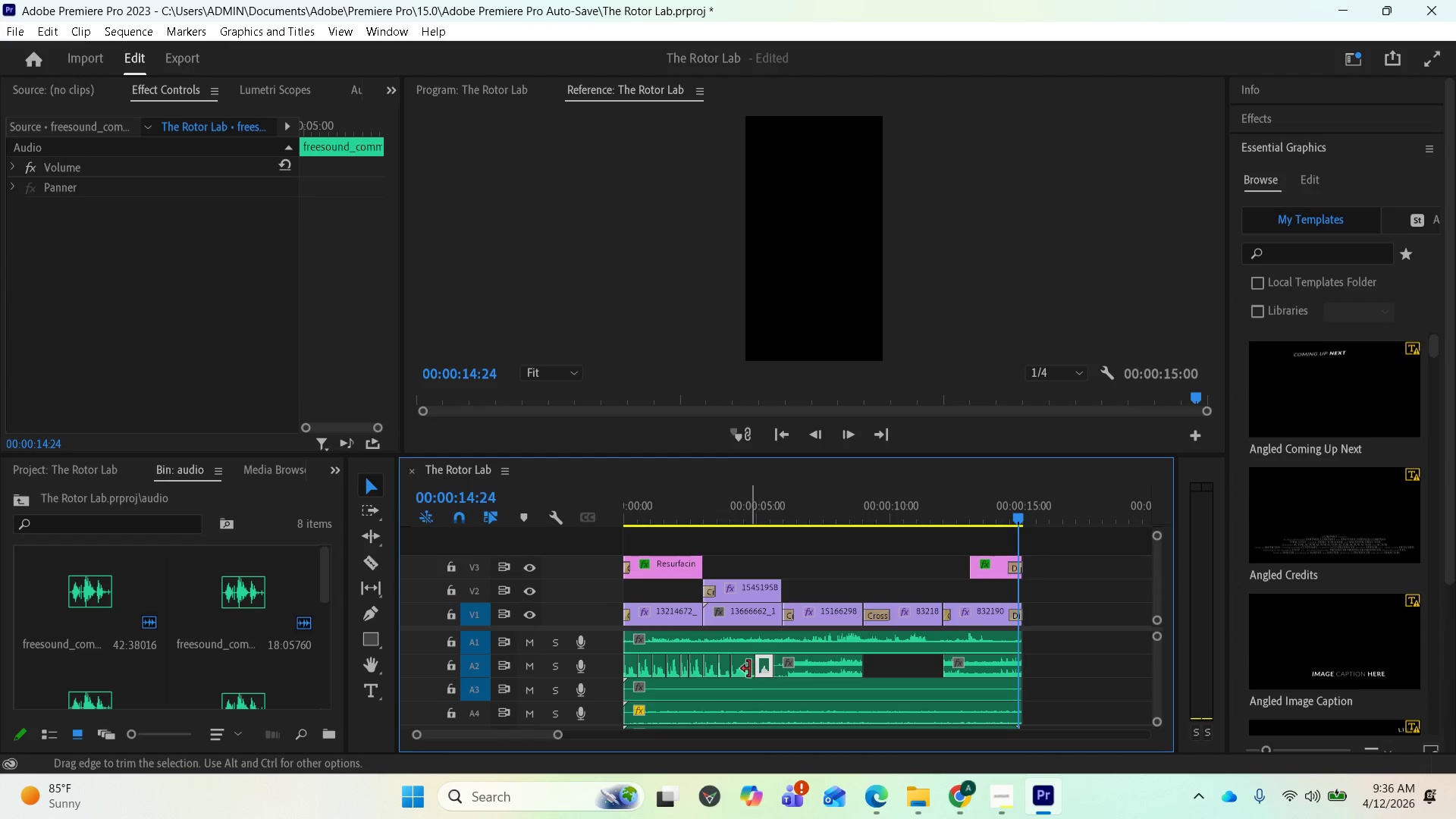 
left_click([747, 667])
 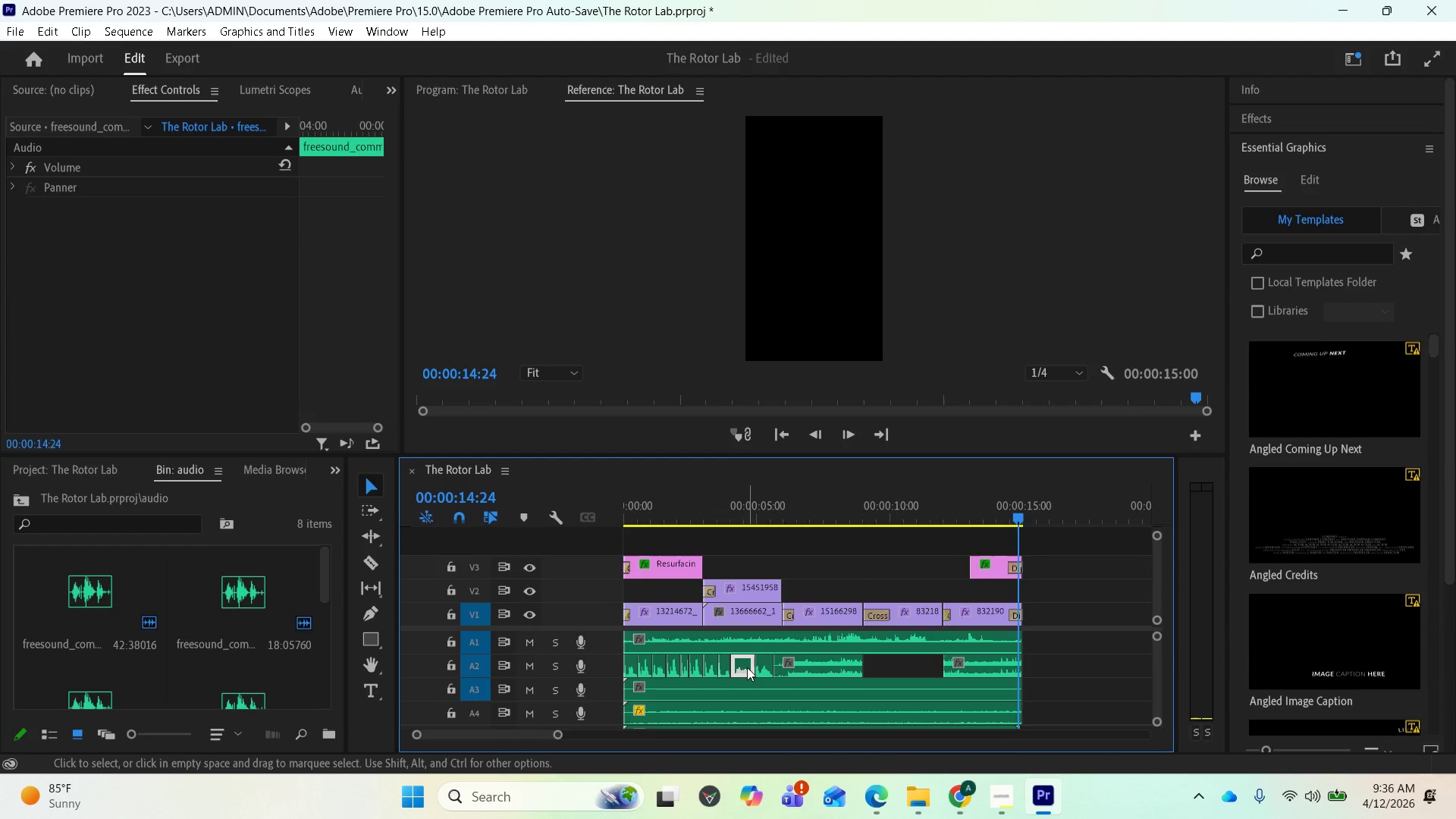 
hold_key(key=AltLeft, duration=3.34)
left_click_drag(start_coordinate=[747, 667], to_coordinate=[1074, 668])
 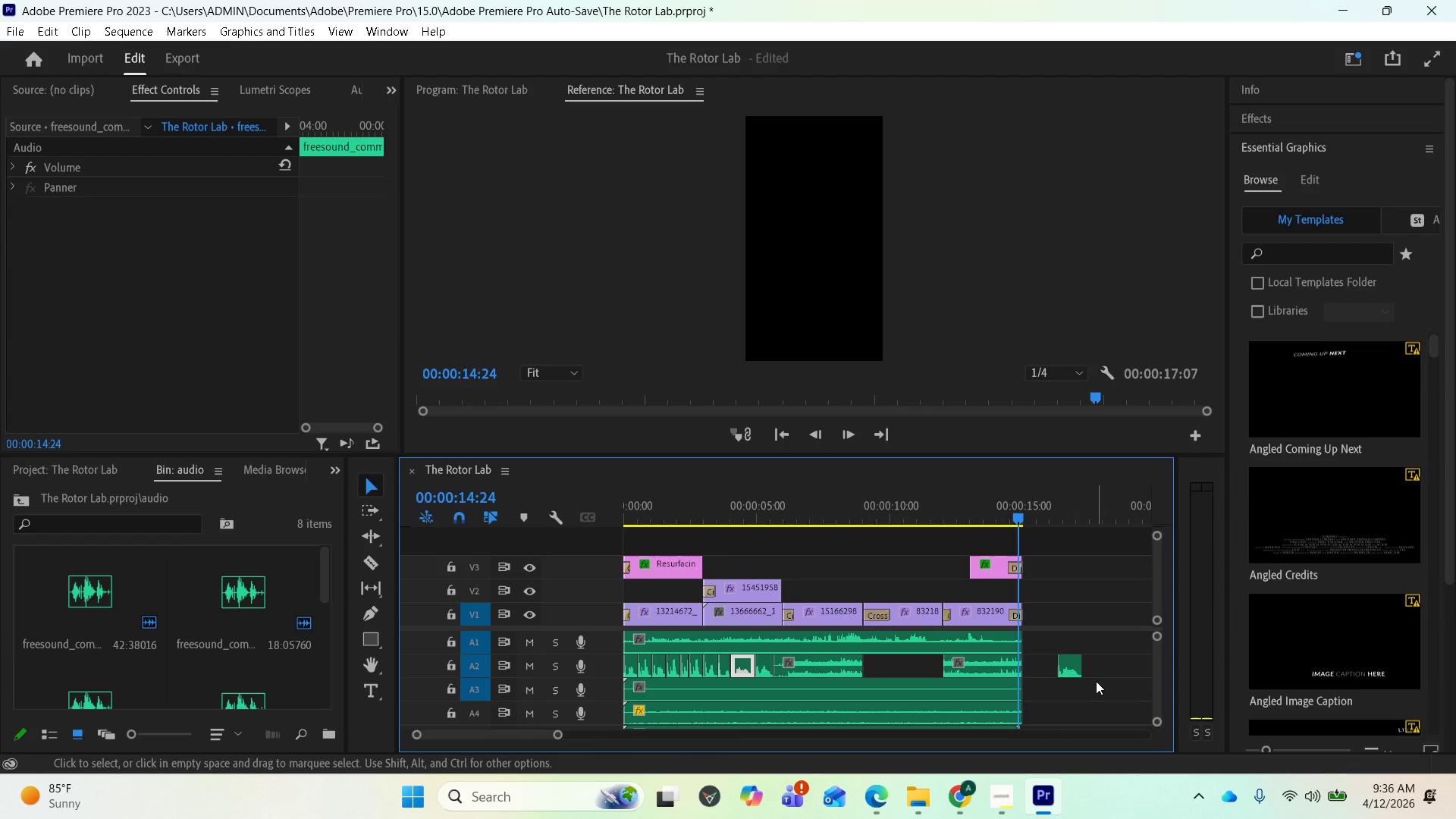 
scroll: coordinate [1096, 692], scroll_direction: down, amount: 4.0
 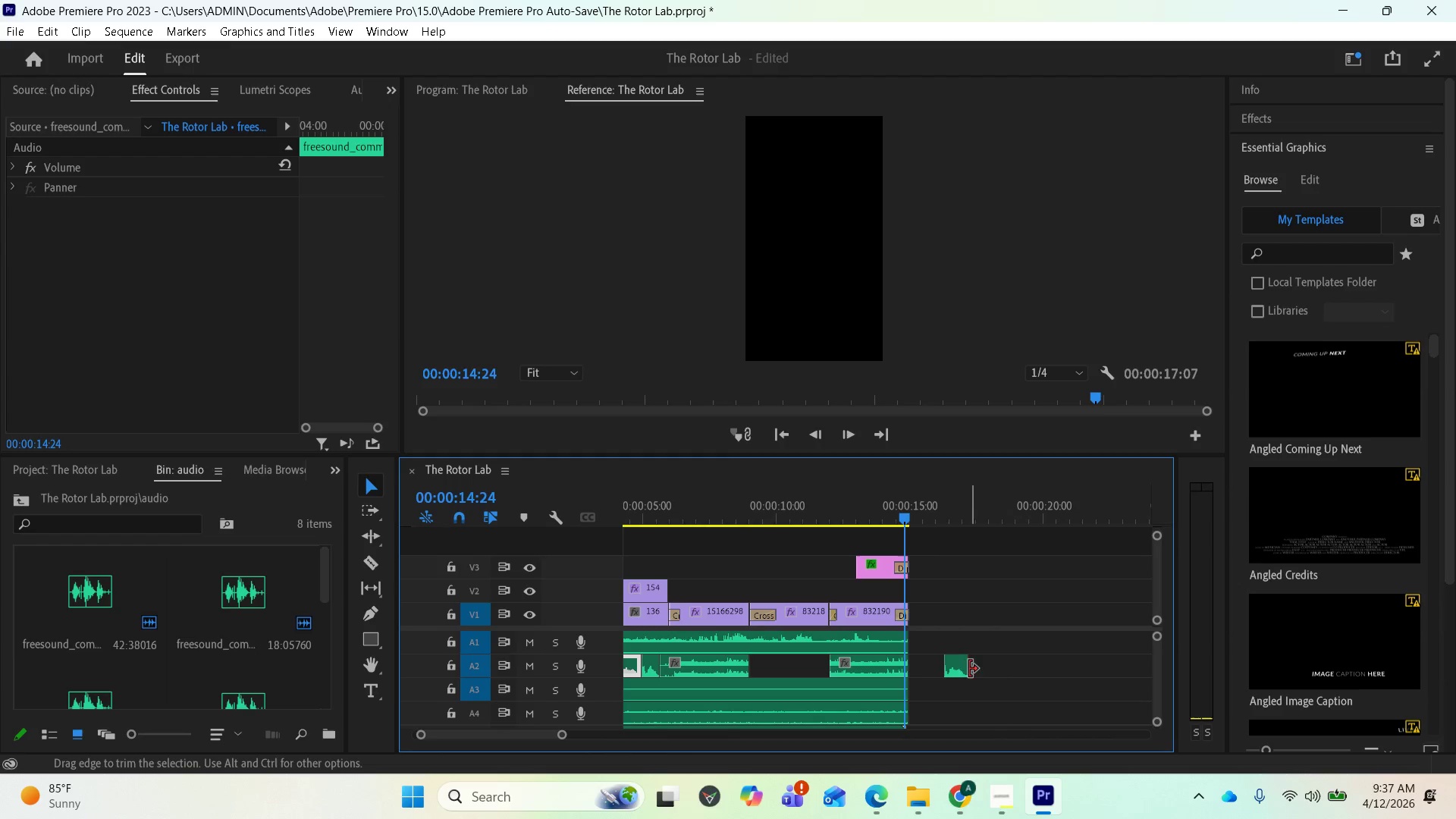 
left_click_drag(start_coordinate=[966, 667], to_coordinate=[1089, 665])
 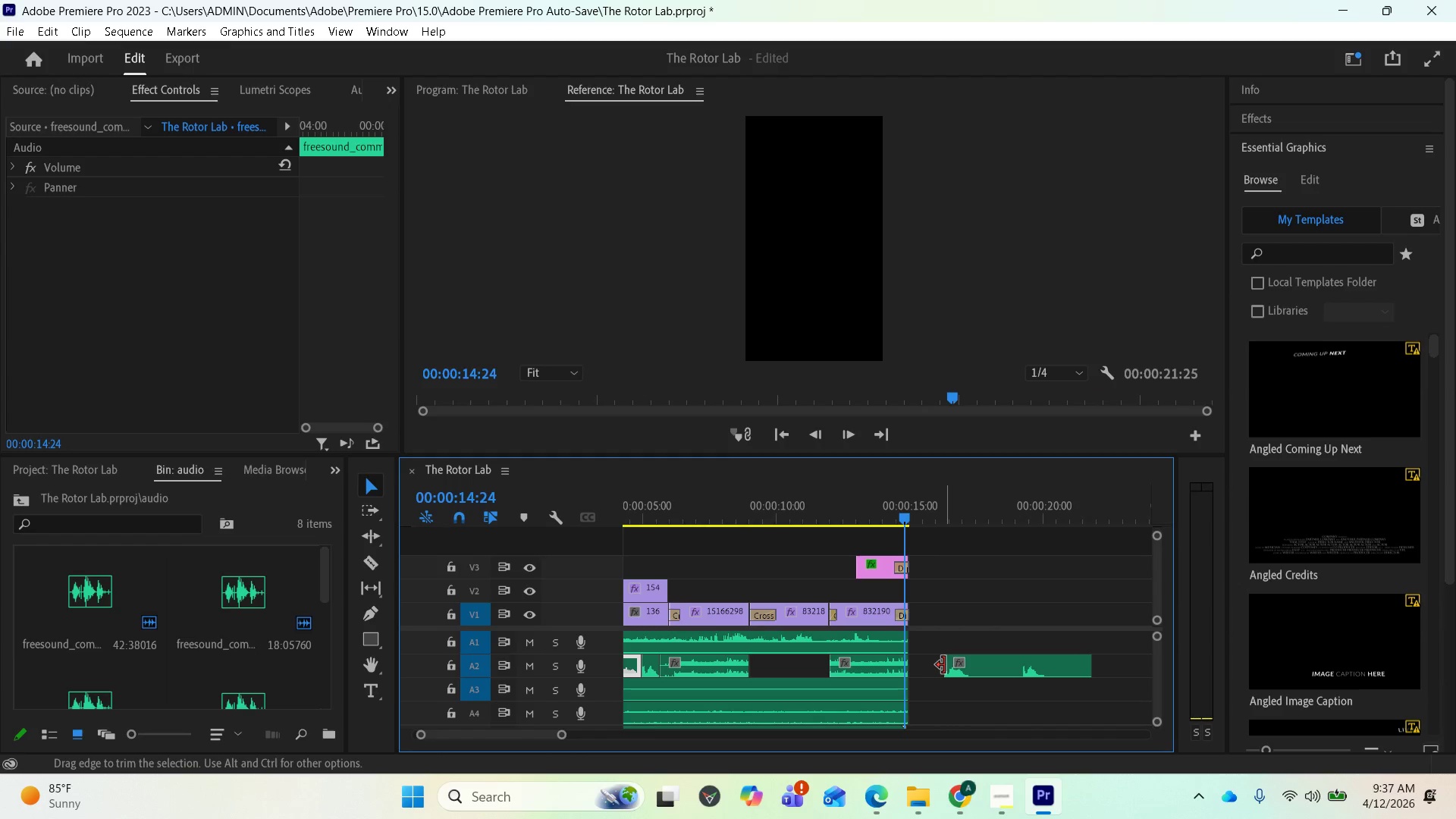 
left_click_drag(start_coordinate=[1003, 663], to_coordinate=[1100, 657])
 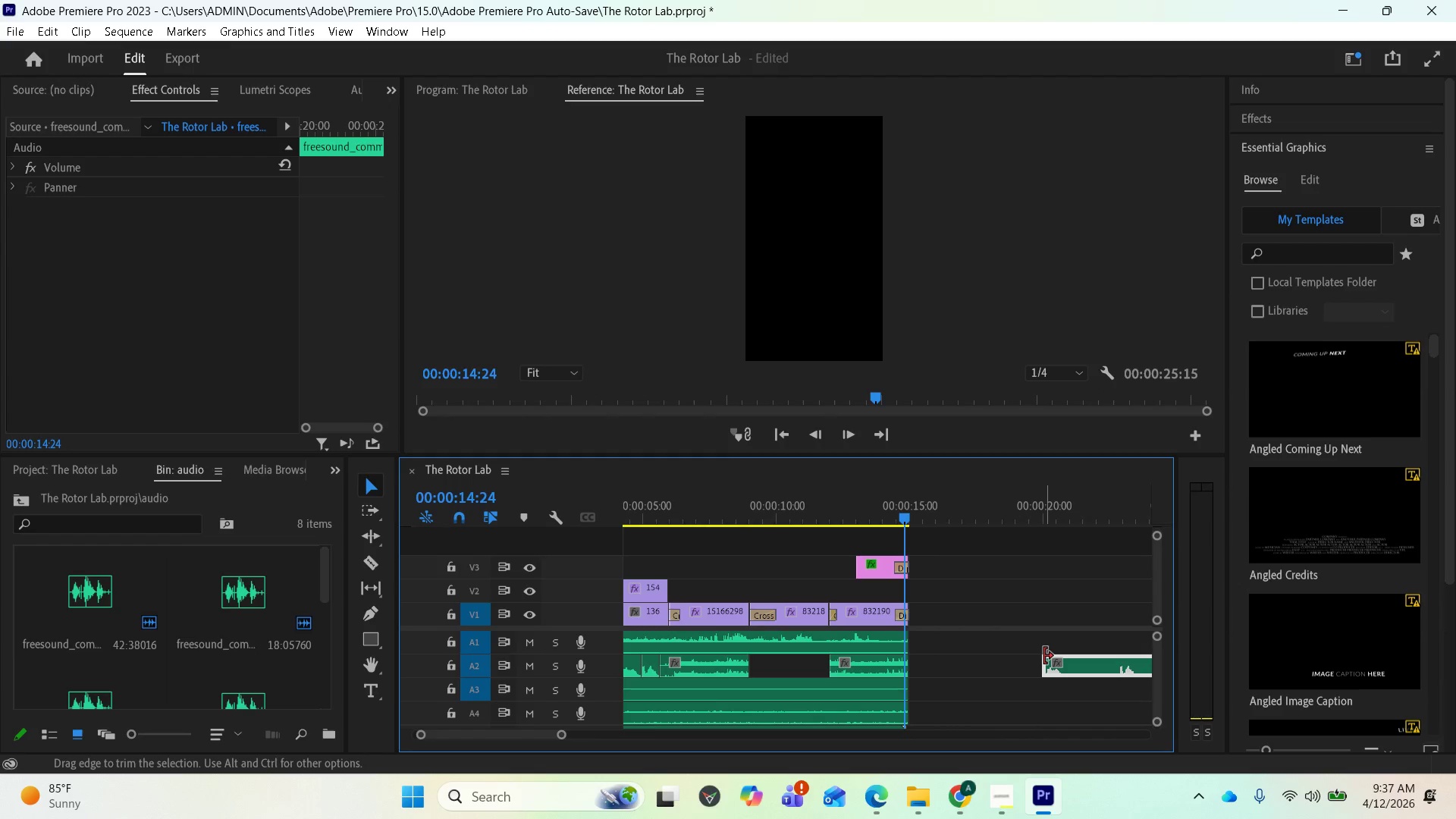 
left_click_drag(start_coordinate=[1044, 657], to_coordinate=[959, 667])
 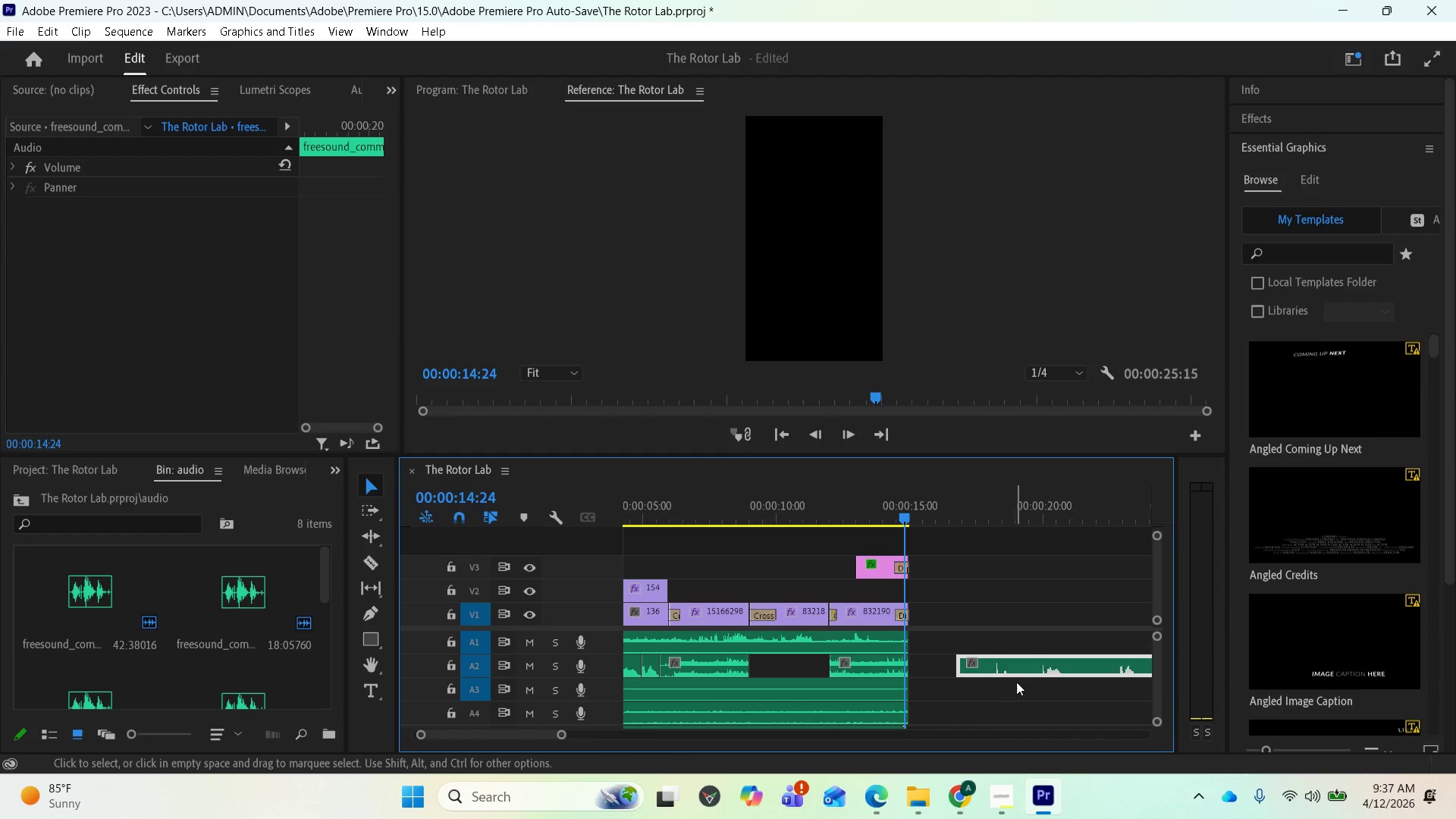 
scroll: coordinate [1023, 684], scroll_direction: down, amount: 5.0
 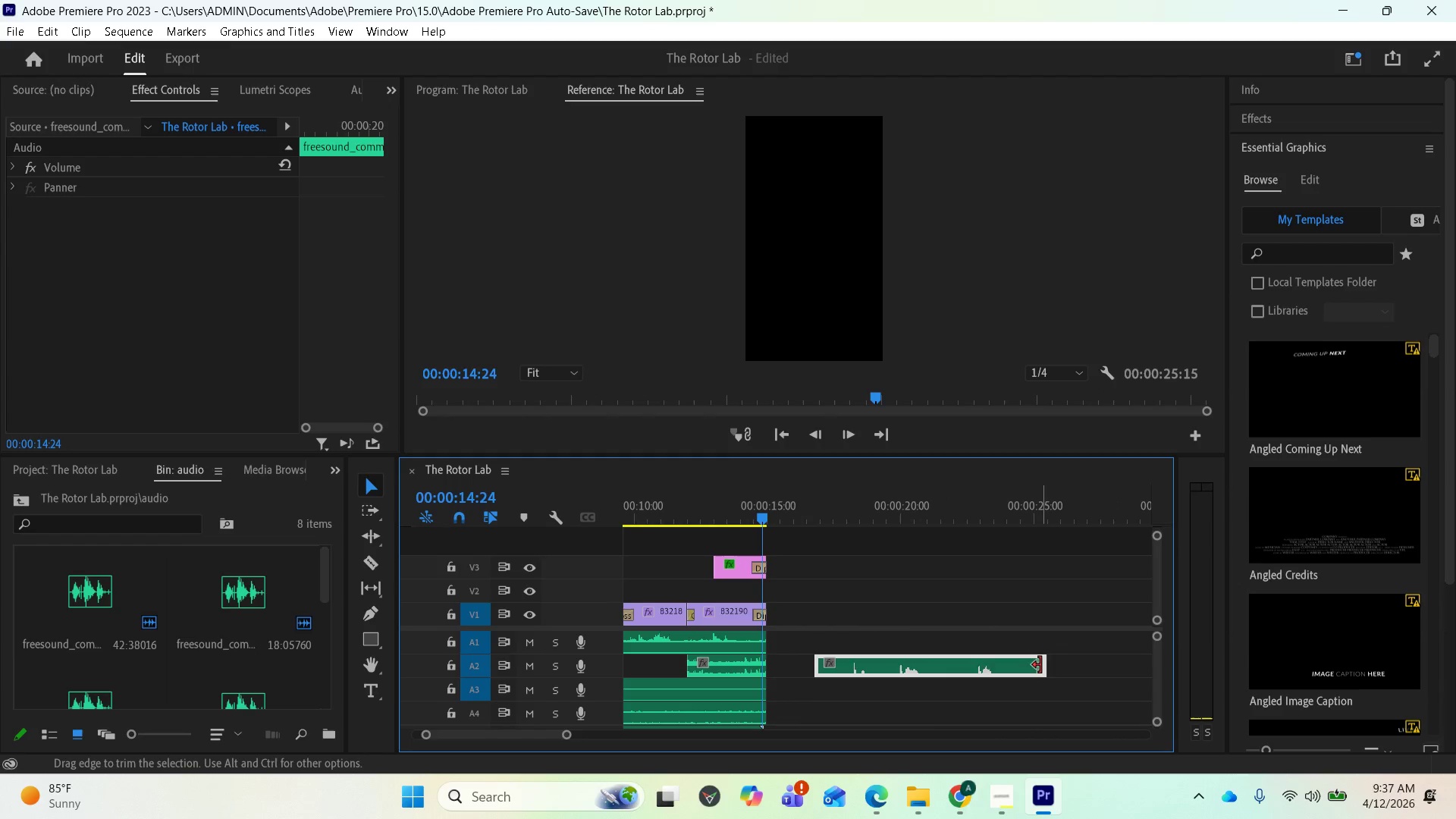 
left_click_drag(start_coordinate=[1040, 665], to_coordinate=[1141, 673])
 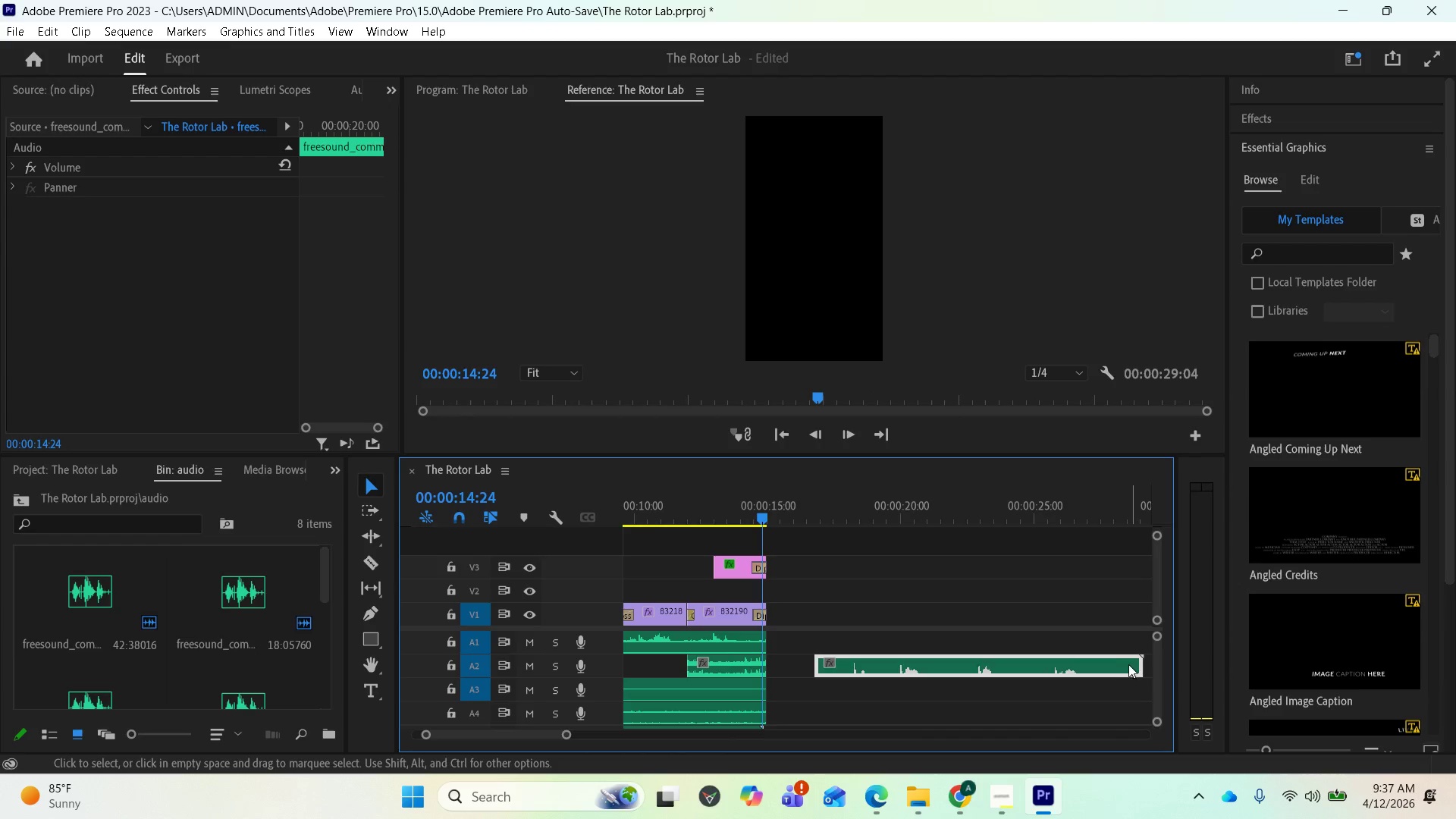 
scroll: coordinate [1122, 663], scroll_direction: down, amount: 2.0
 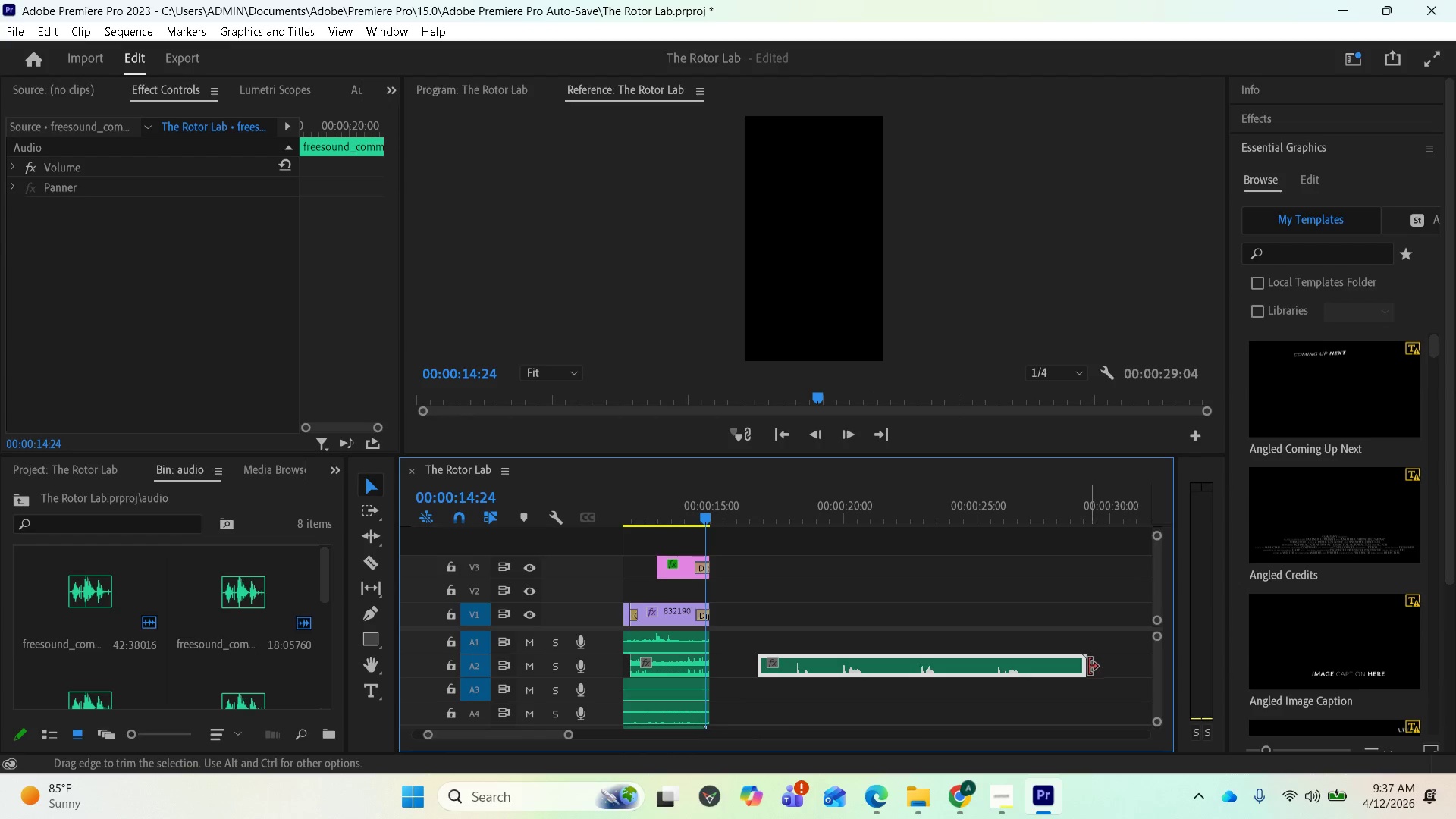 
left_click_drag(start_coordinate=[1085, 667], to_coordinate=[1132, 666])
 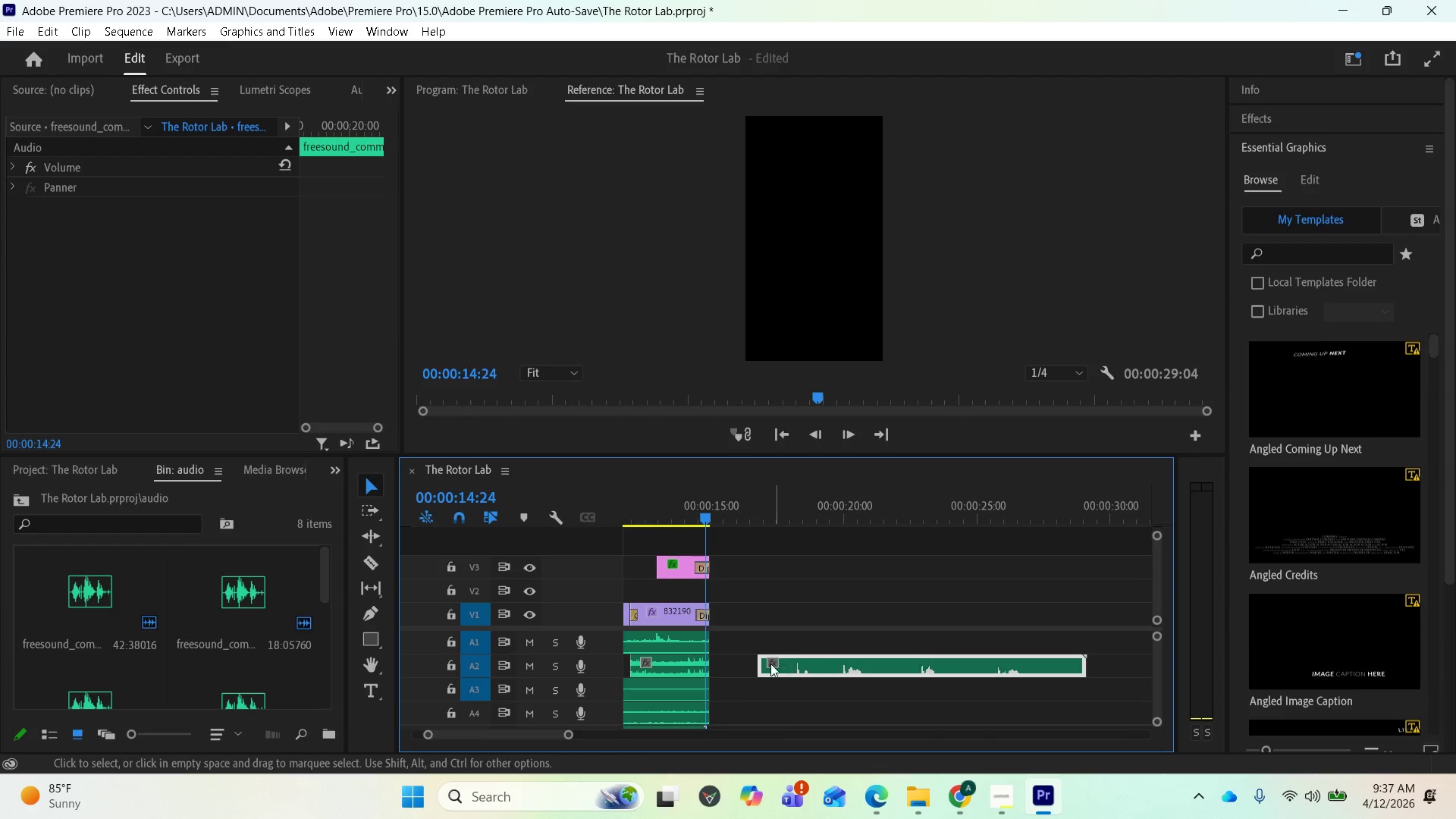 
left_click_drag(start_coordinate=[759, 663], to_coordinate=[717, 672])
 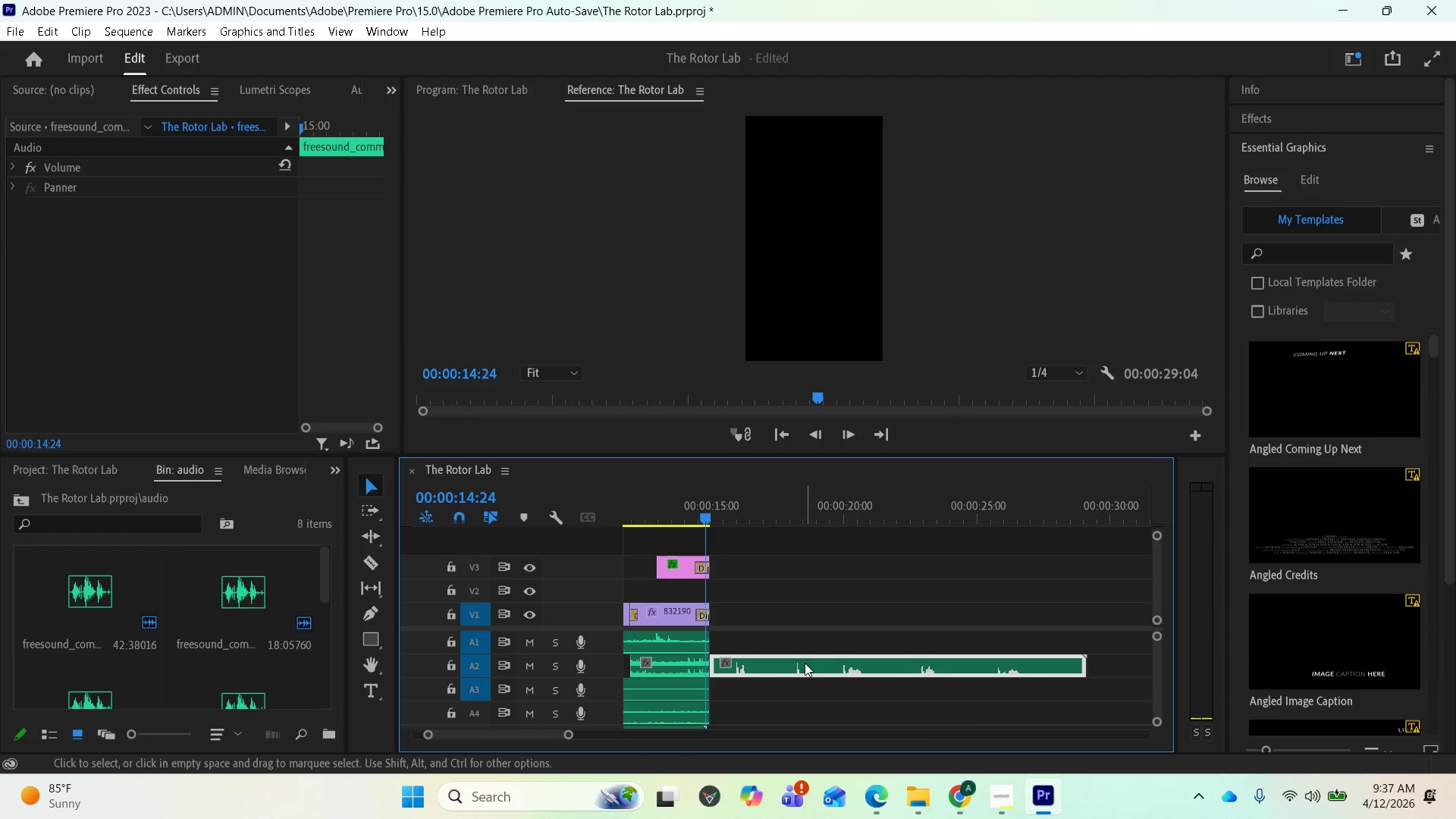 
left_click_drag(start_coordinate=[805, 663], to_coordinate=[913, 664])
 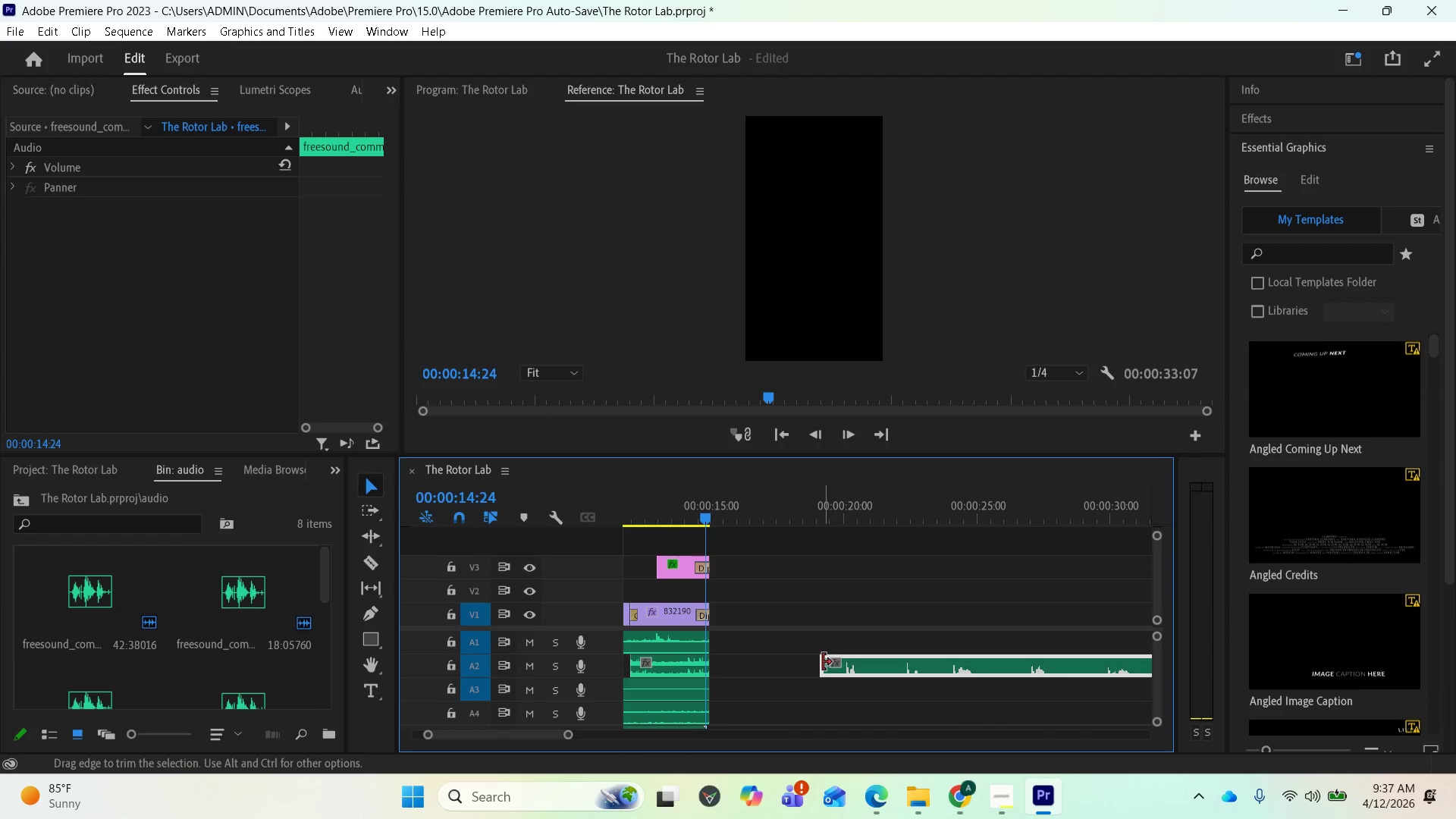 
left_click_drag(start_coordinate=[822, 662], to_coordinate=[745, 668])
 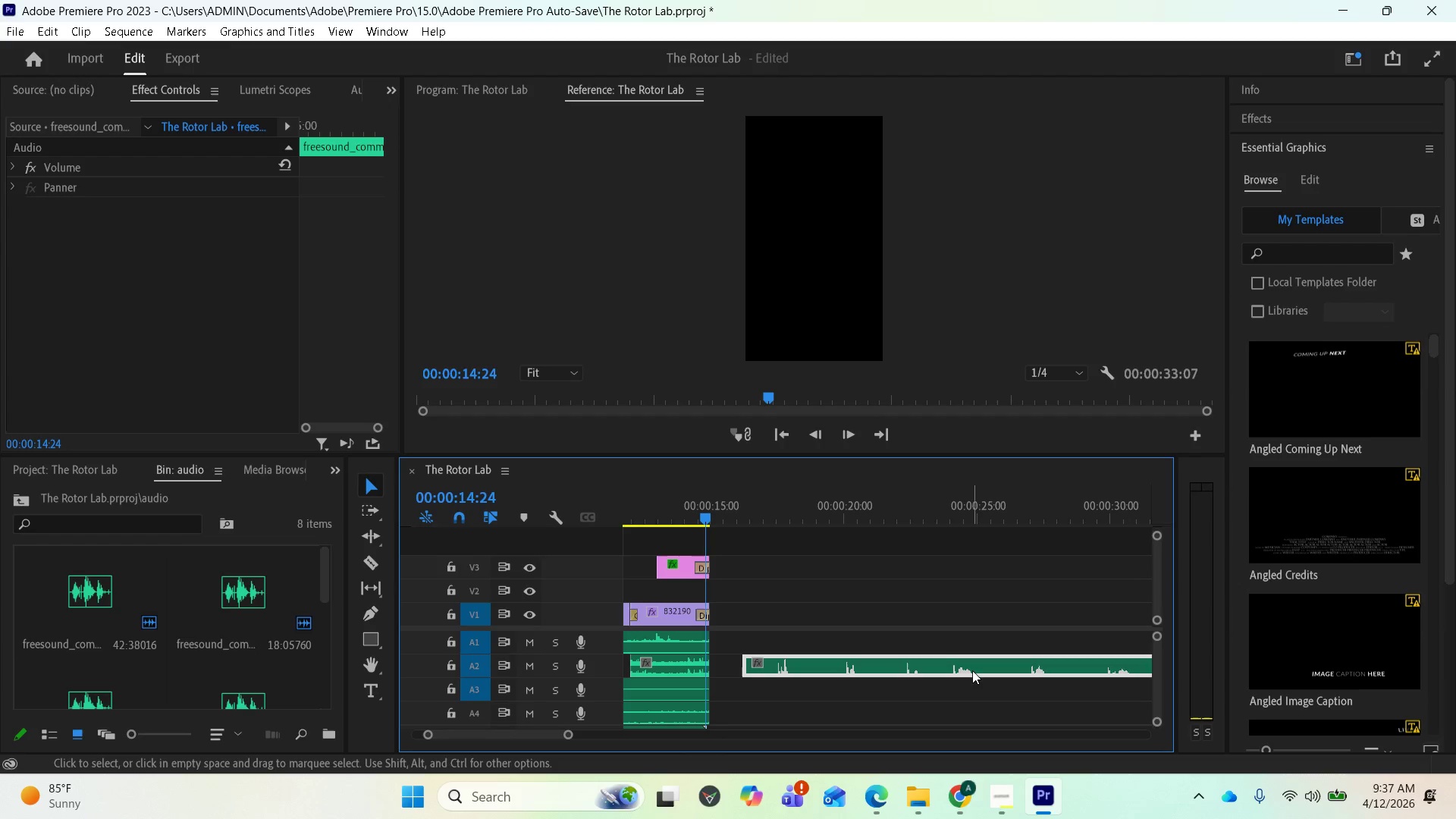 
scroll: coordinate [977, 670], scroll_direction: down, amount: 1.0
 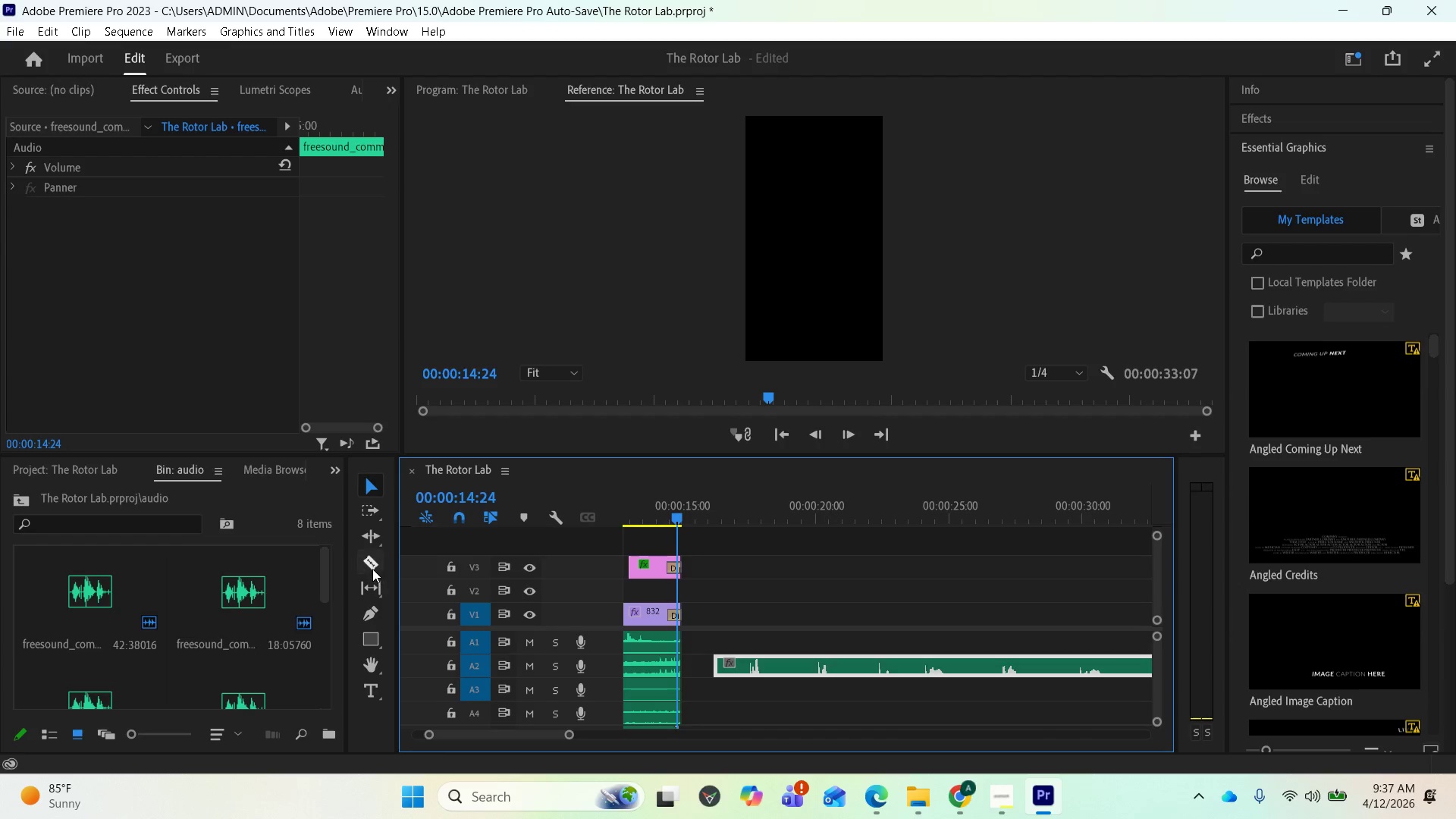 
left_click([366, 563])
 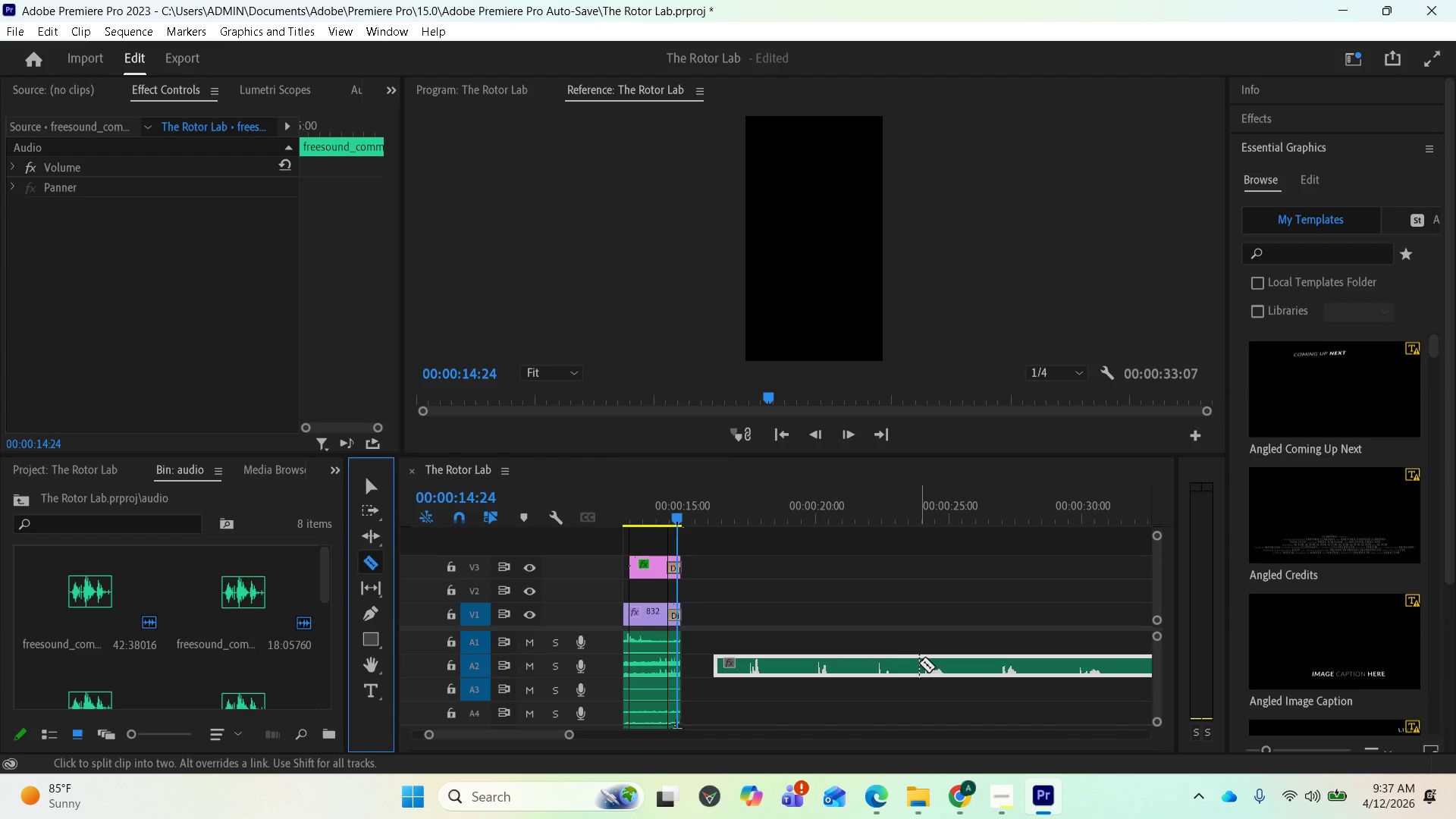 
left_click([921, 664])
 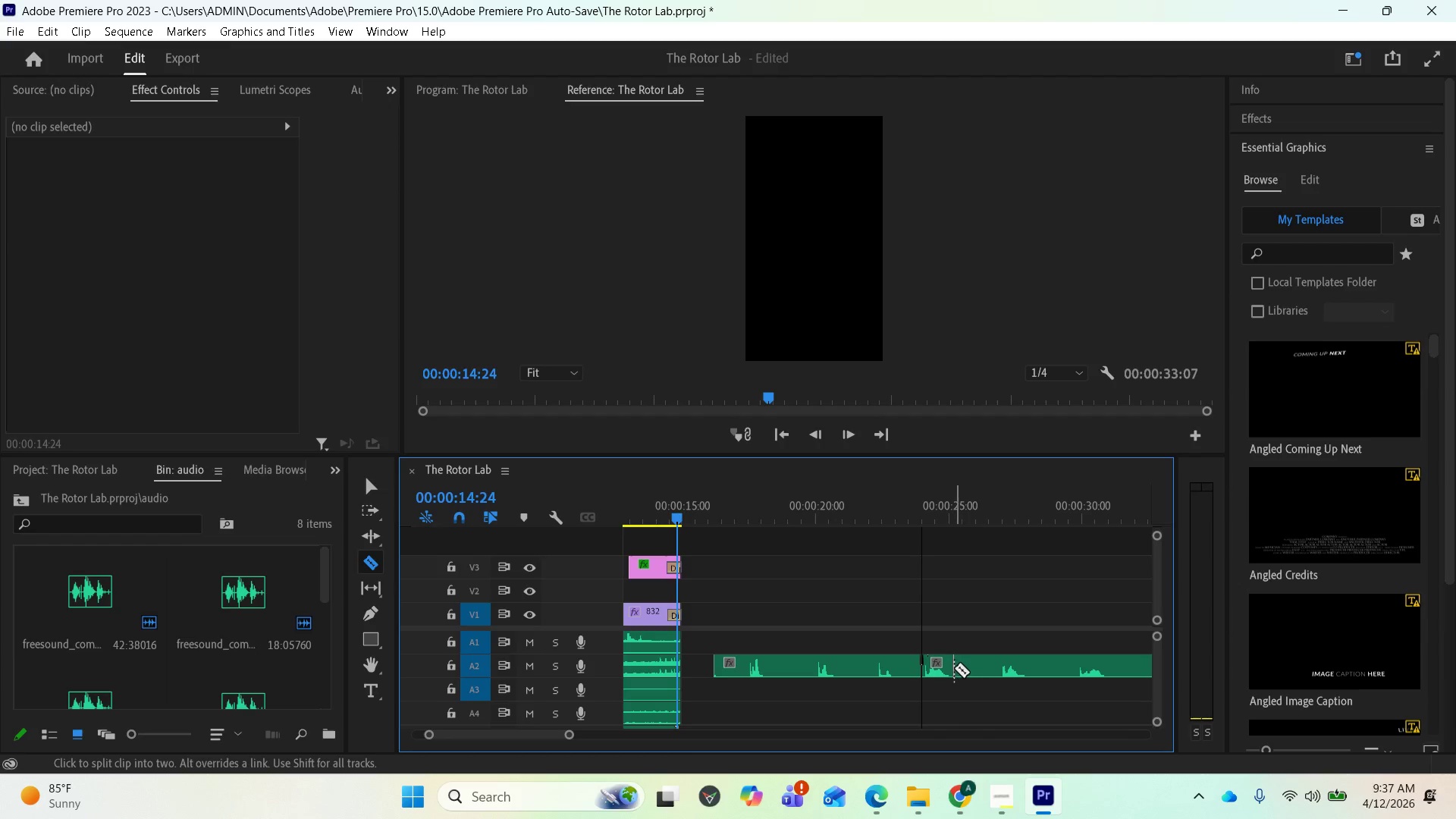 
left_click([953, 668])
 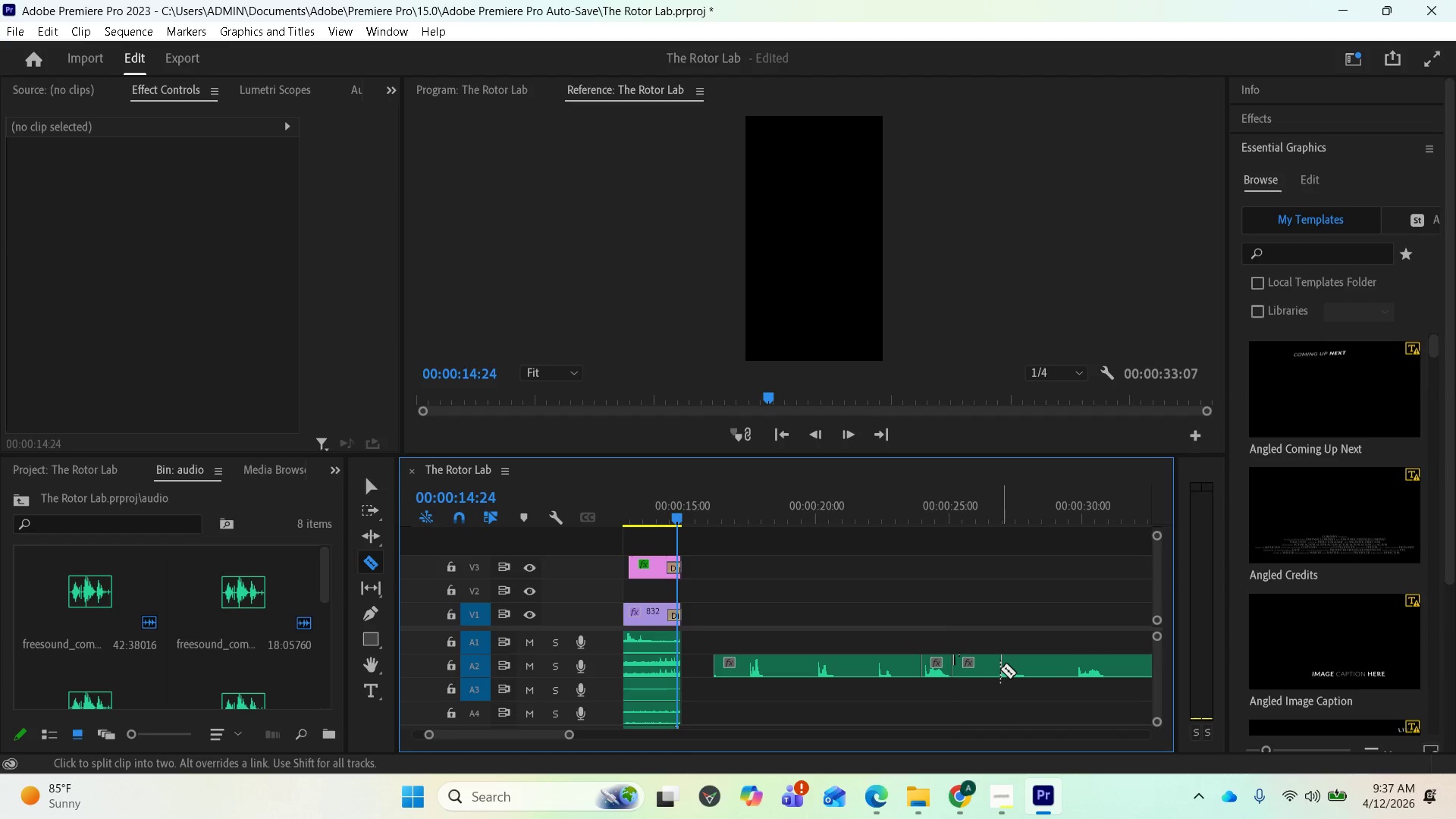 
left_click([1000, 669])
 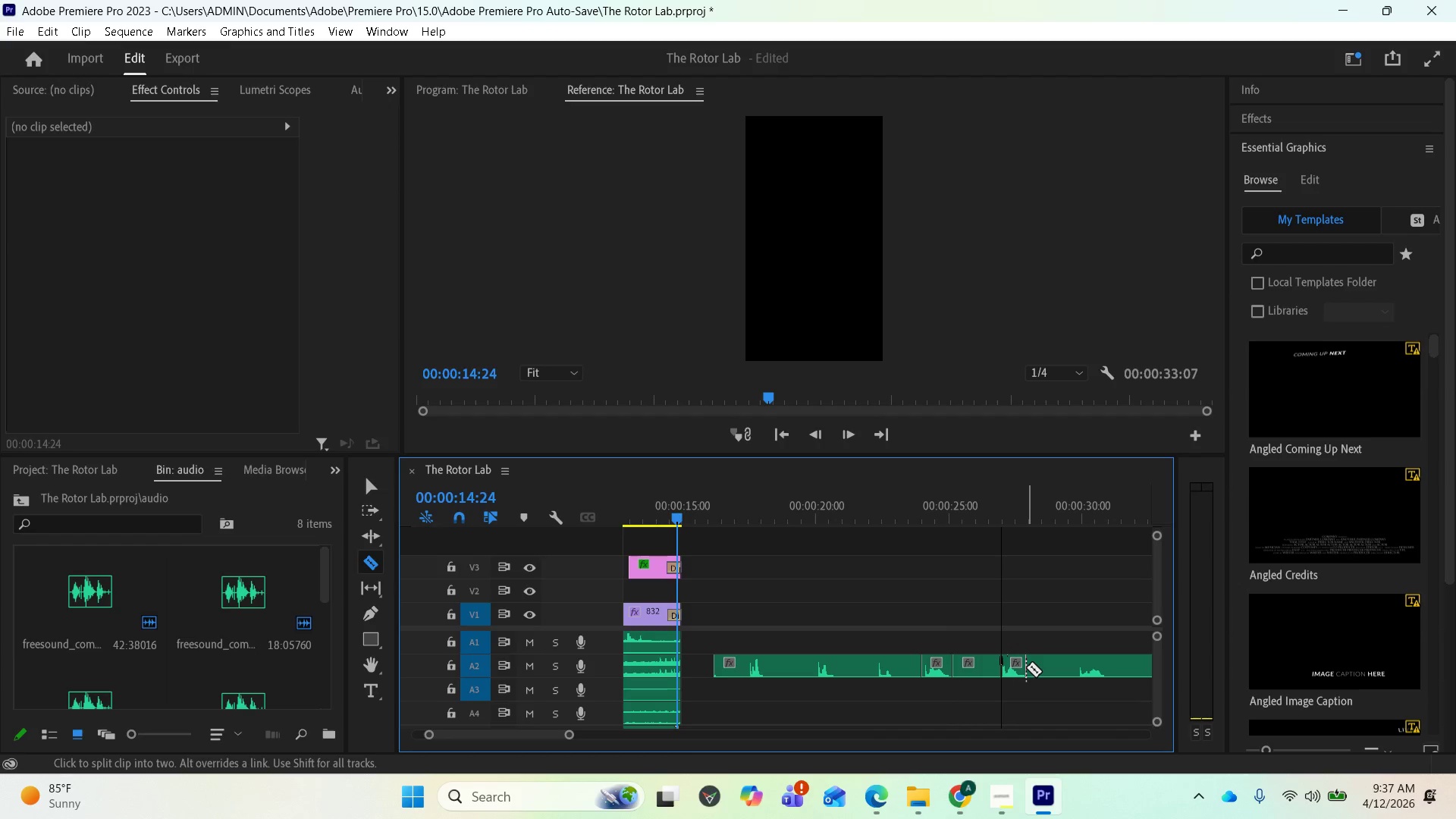 
left_click([1026, 667])
 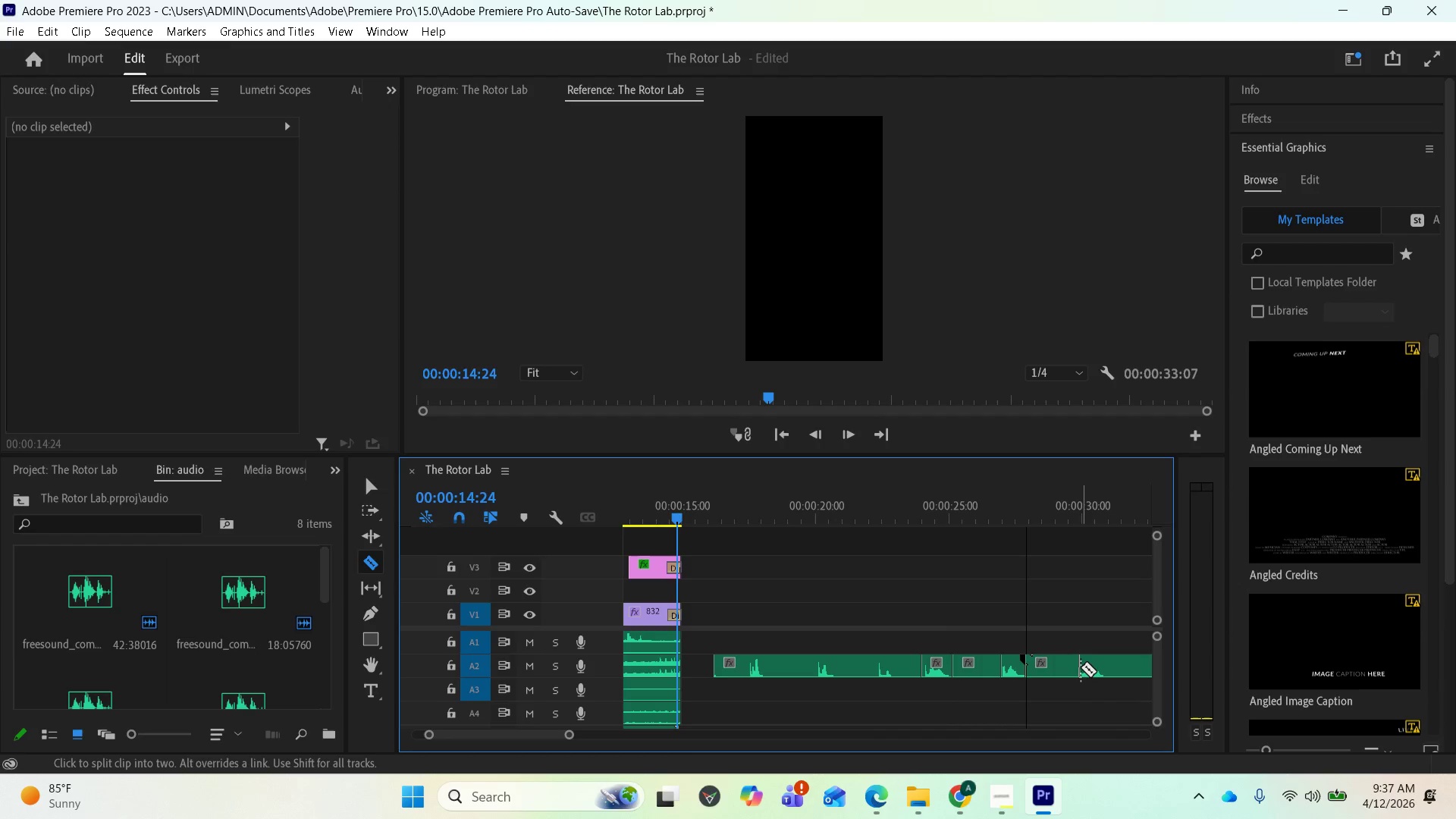 
left_click([1077, 668])
 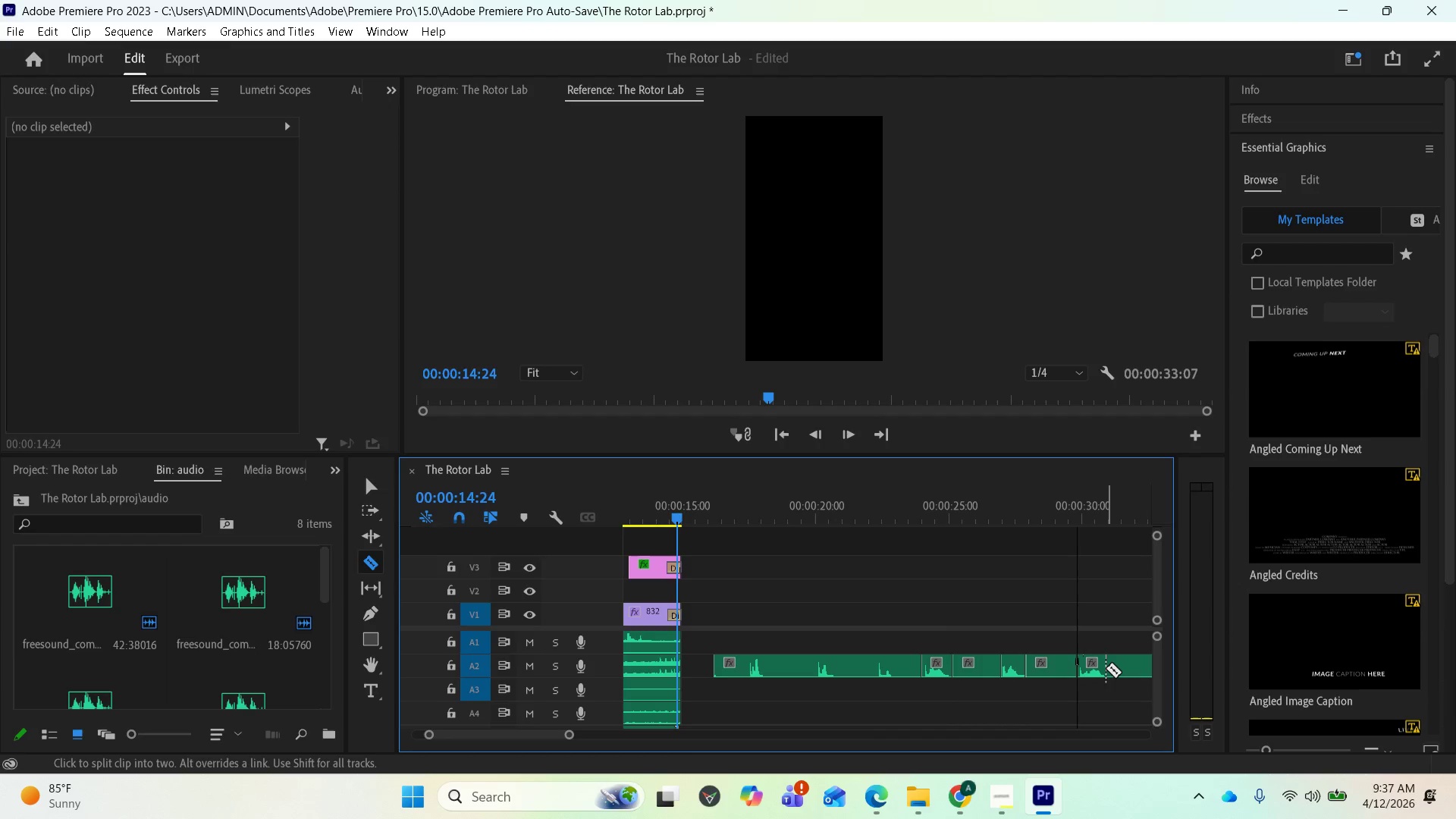 
left_click([1106, 667])
 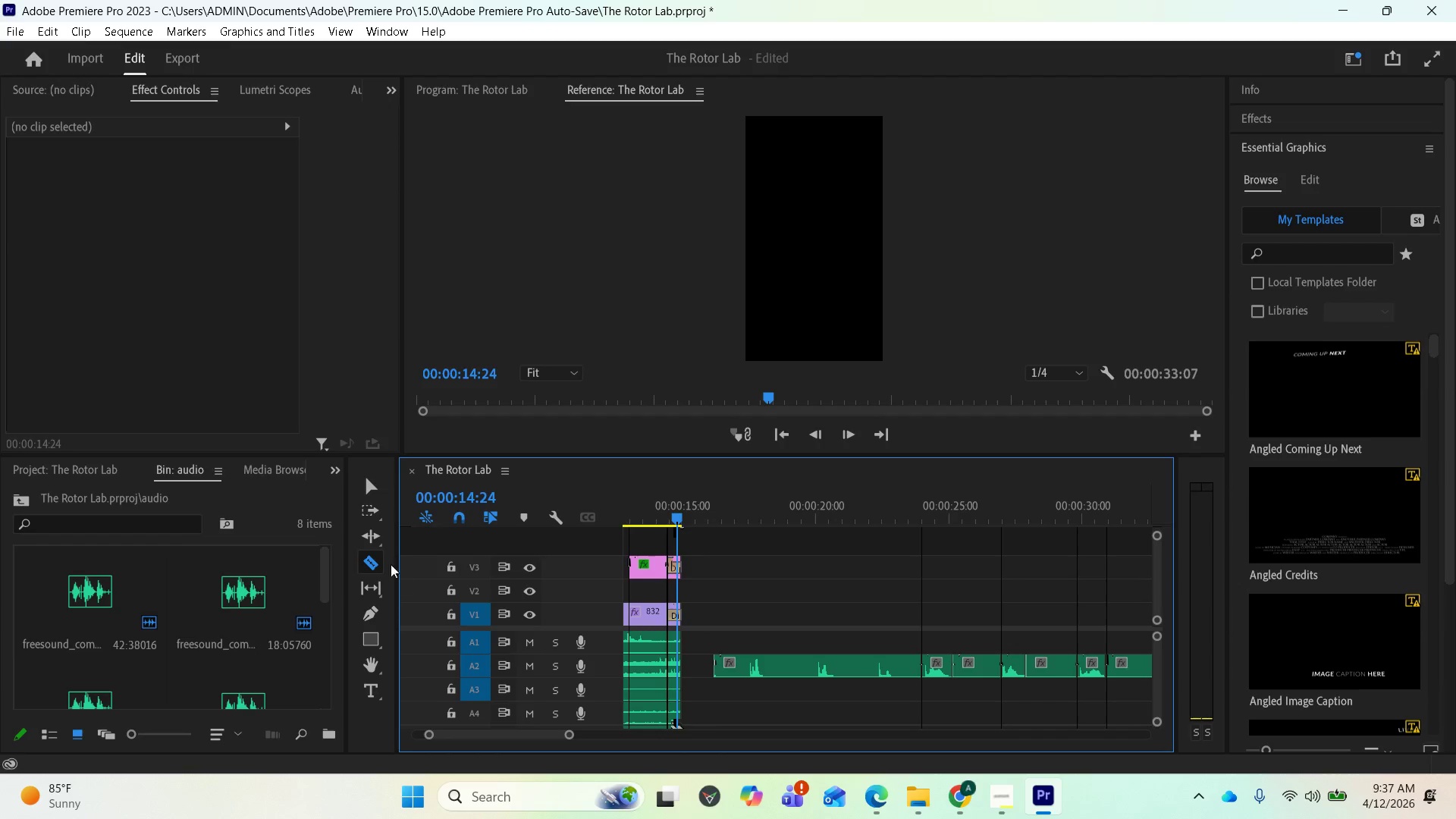 
left_click([371, 483])
 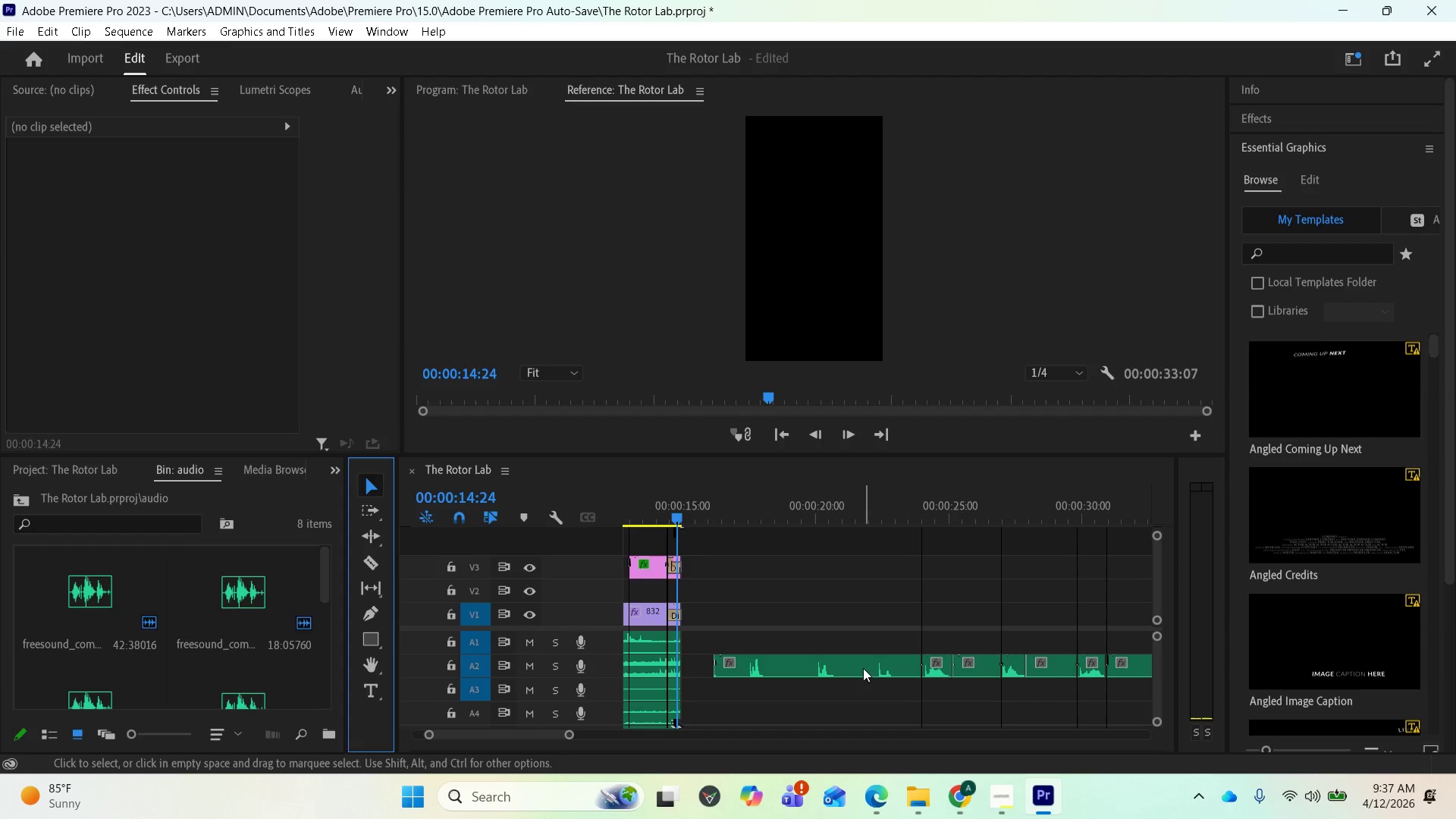 
left_click([862, 668])
 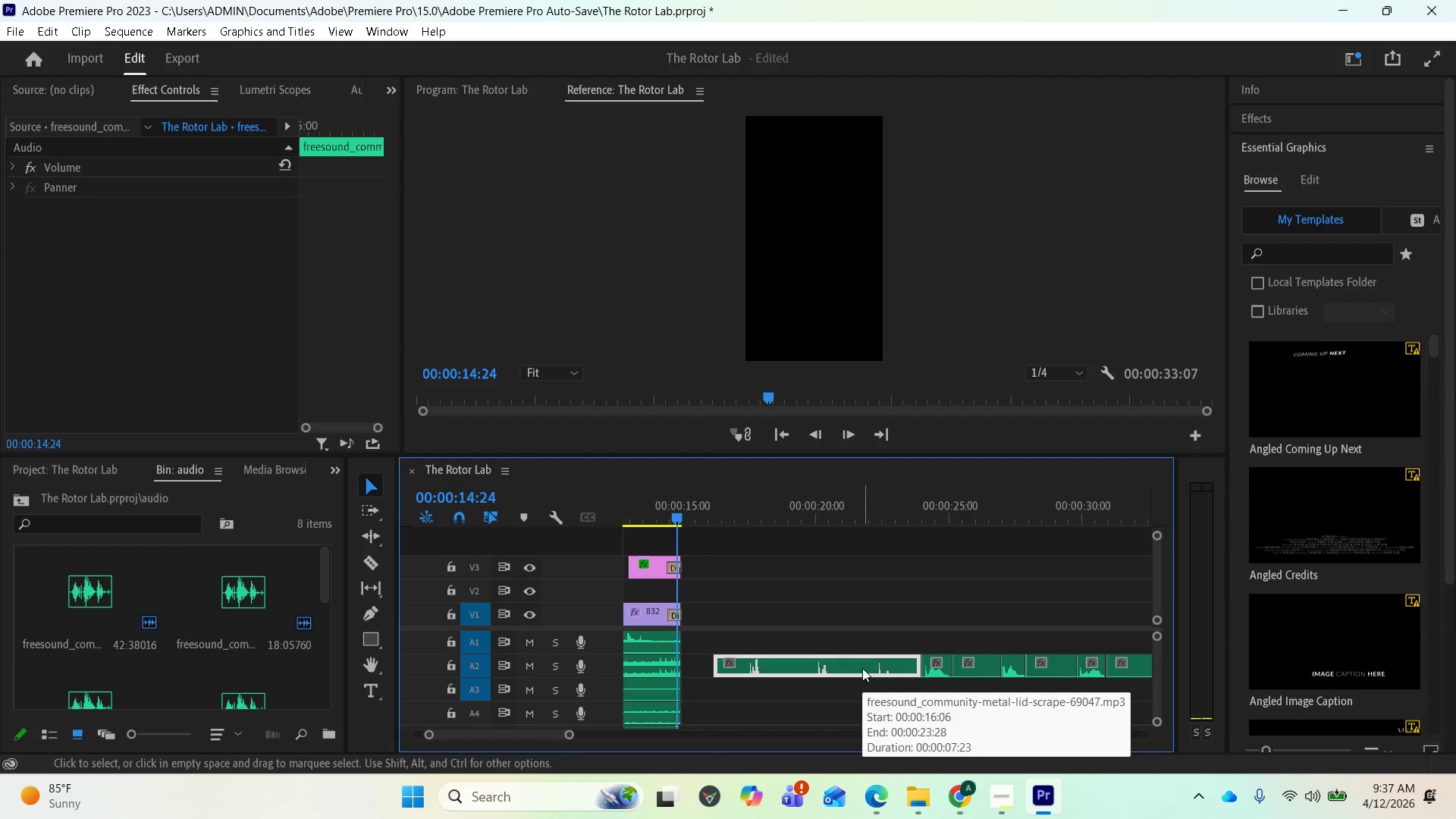 
key(Delete)
 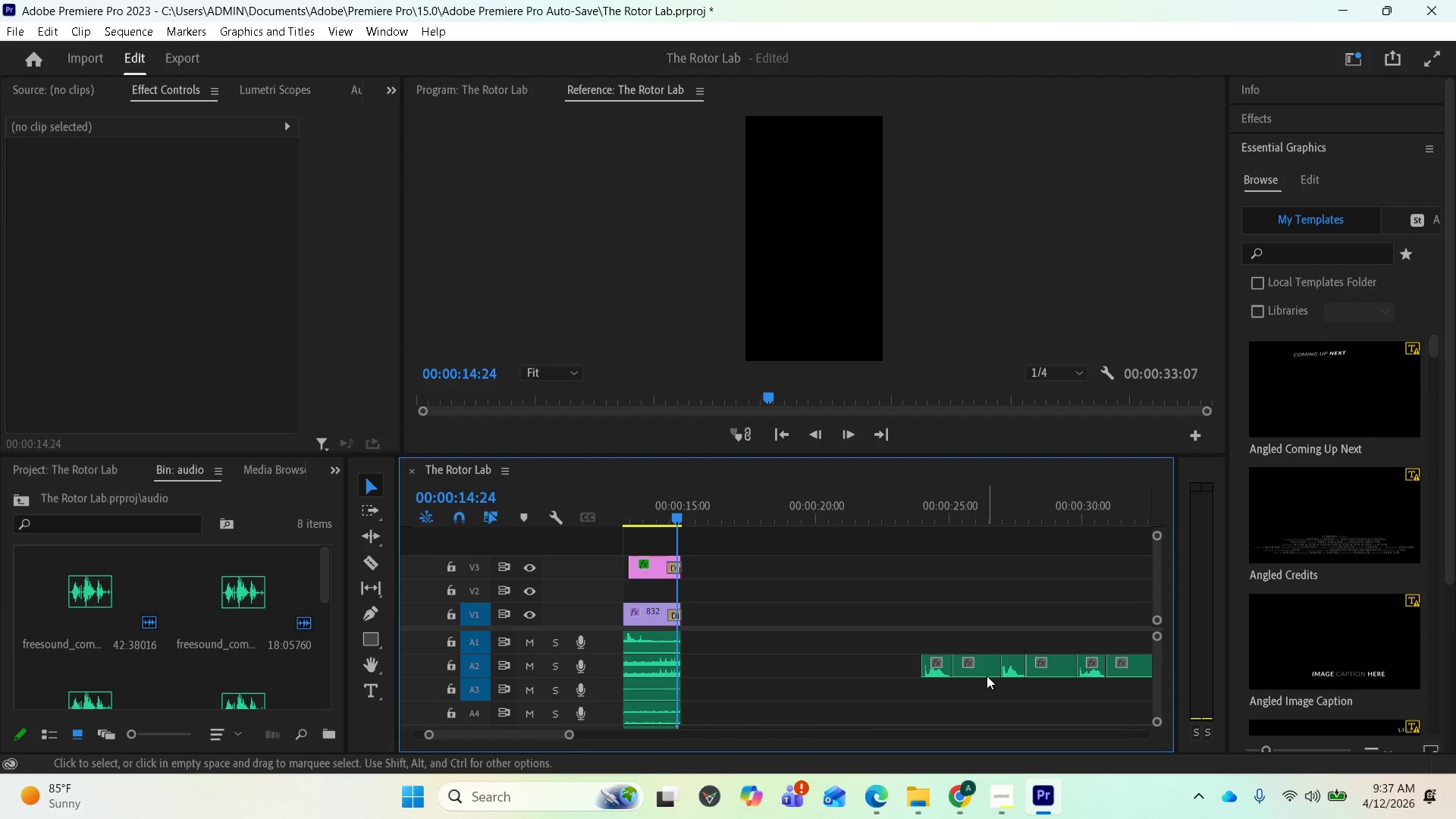 
left_click([987, 676])
 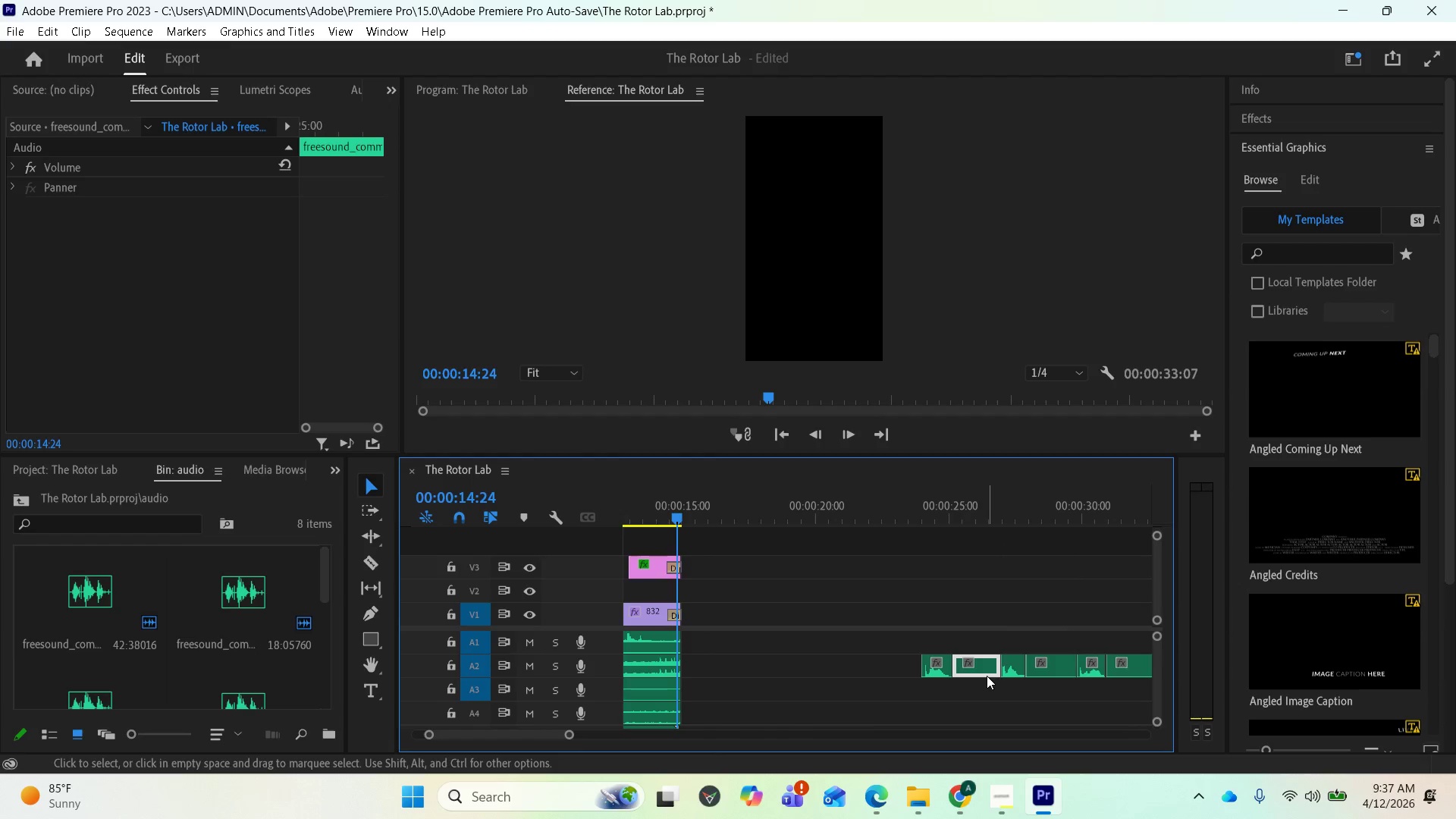 
key(Delete)
 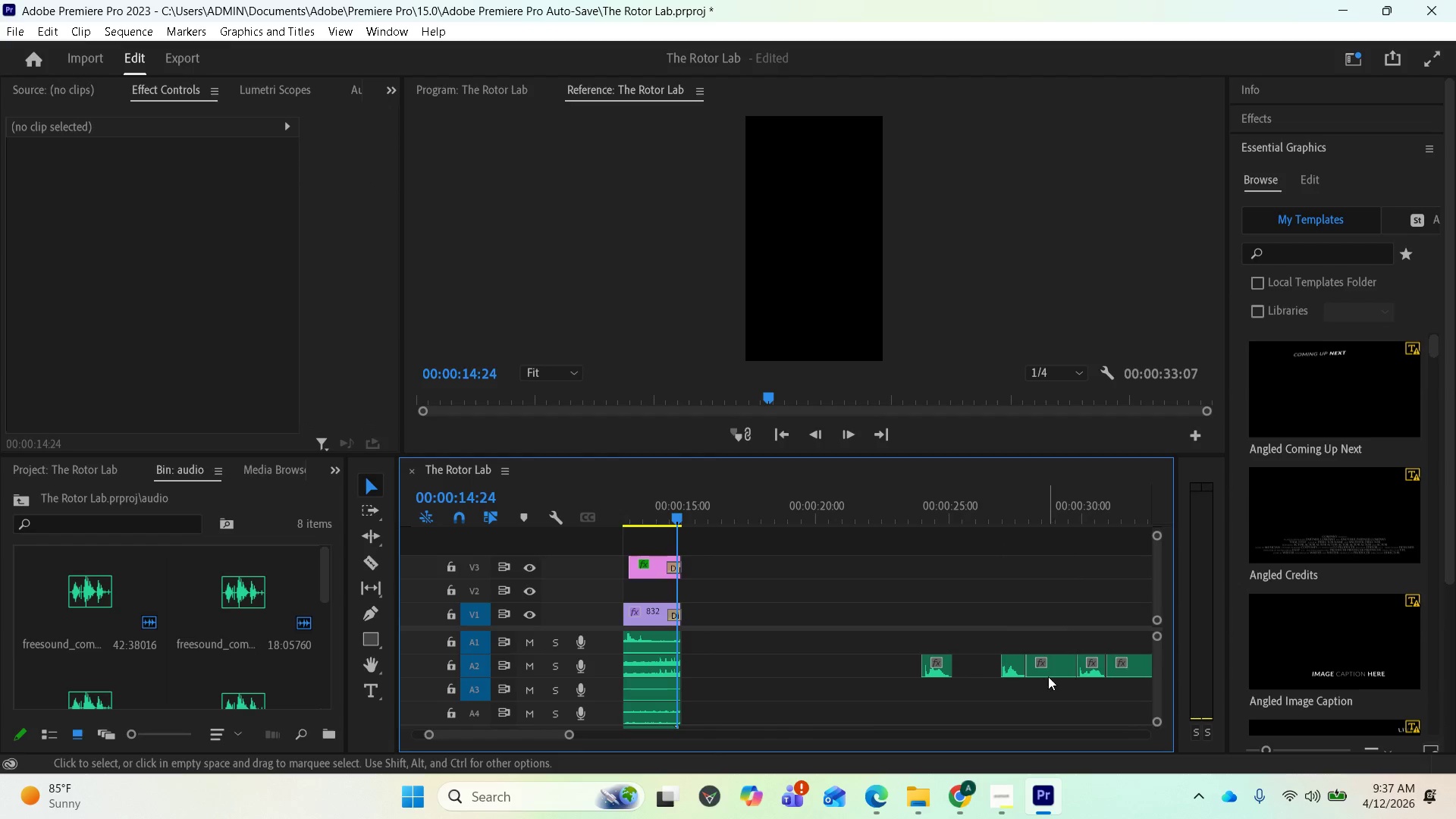 
left_click([1050, 676])
 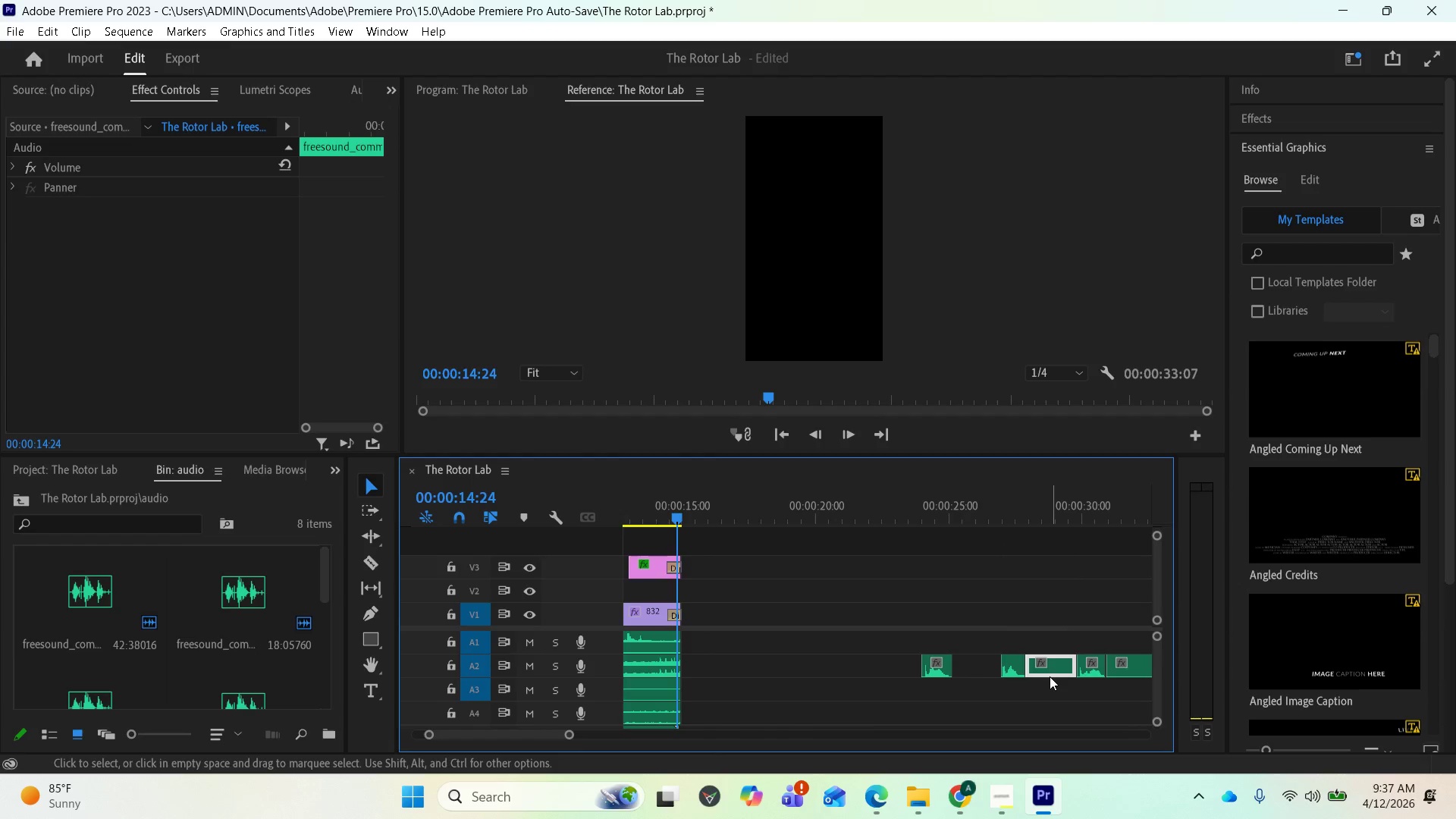 
key(Delete)
 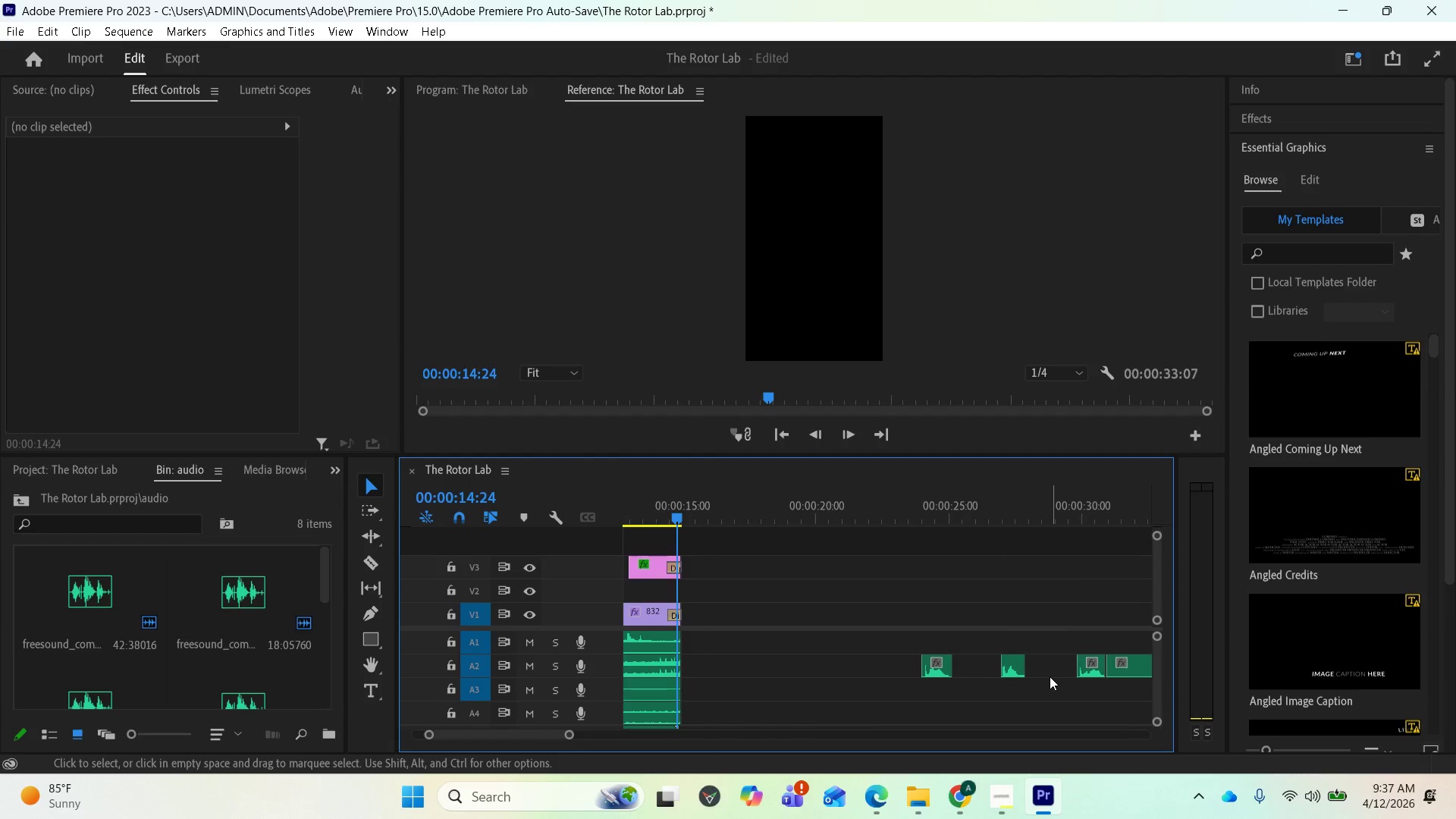 
scroll: coordinate [1058, 682], scroll_direction: down, amount: 2.0
 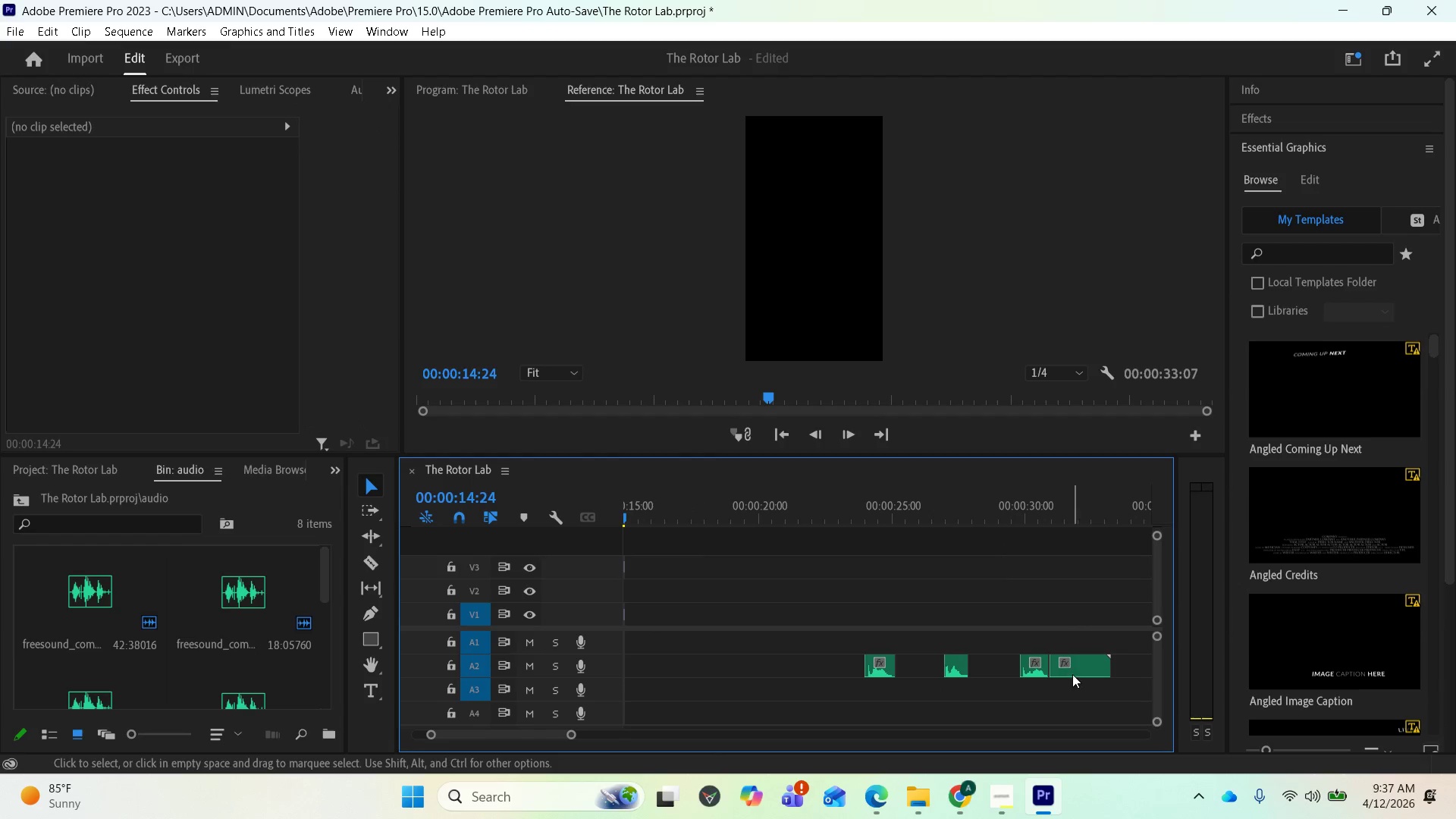 
left_click([1075, 671])
 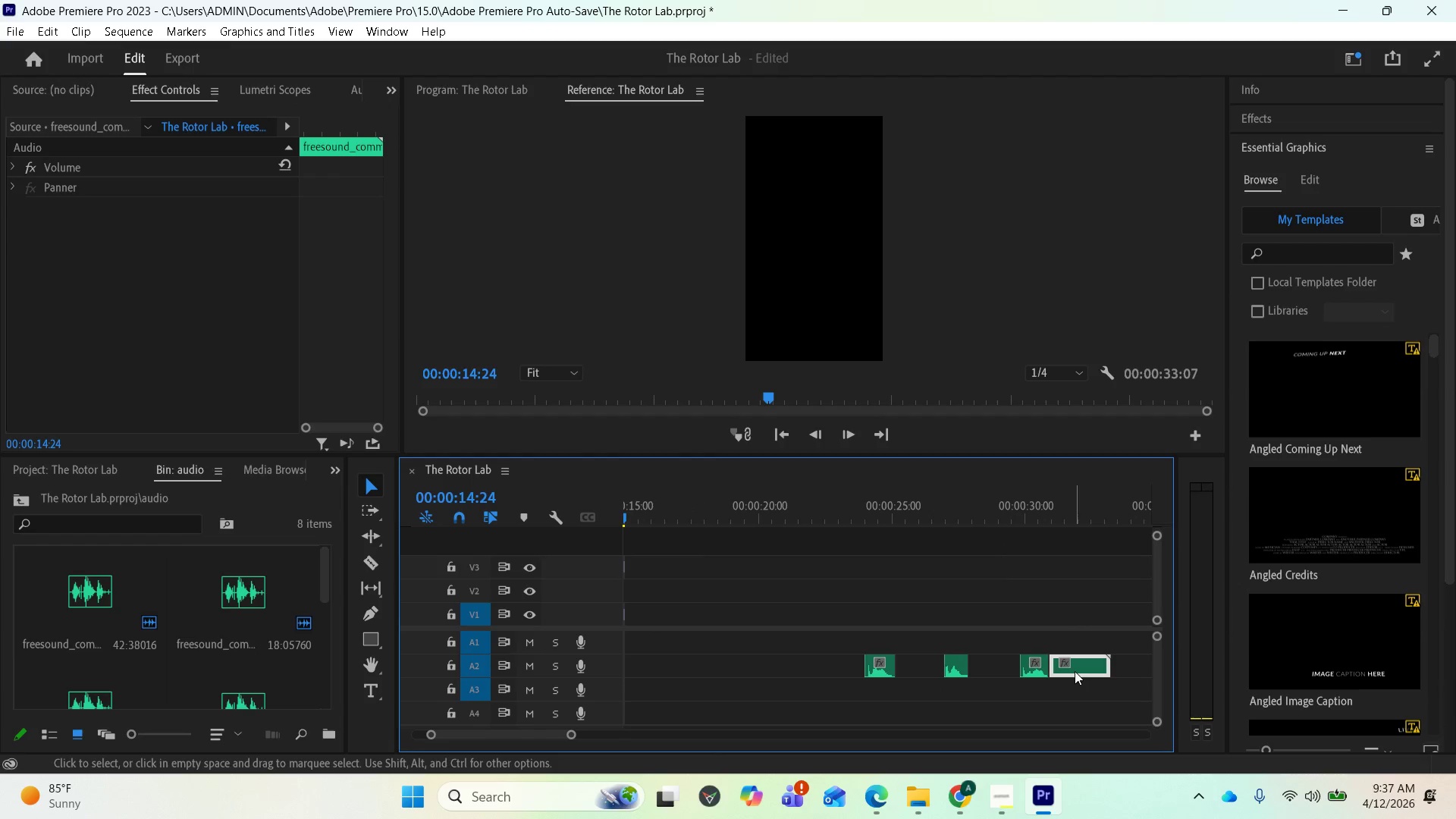 
key(Delete)
 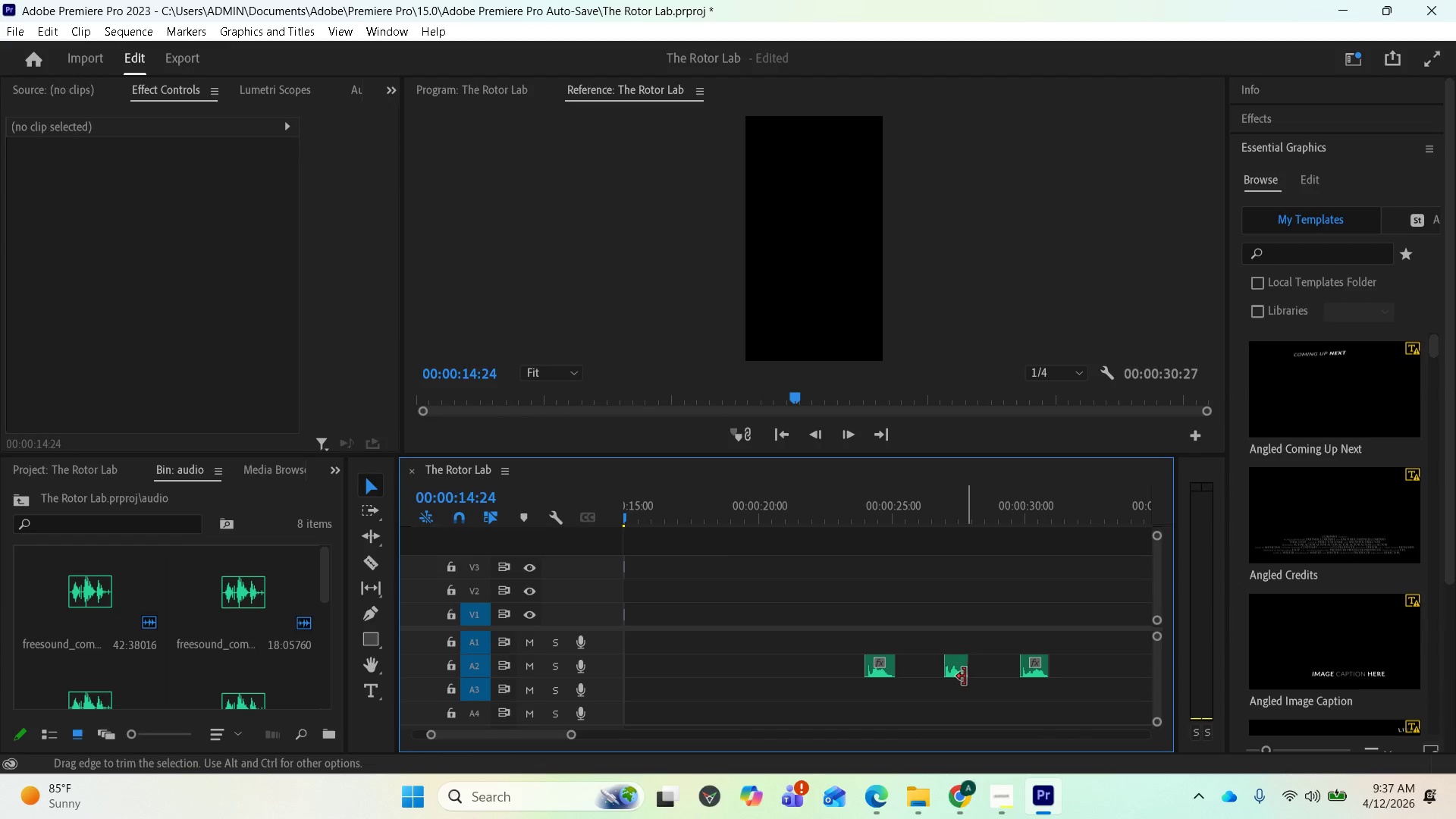 
left_click_drag(start_coordinate=[957, 669], to_coordinate=[905, 670])
 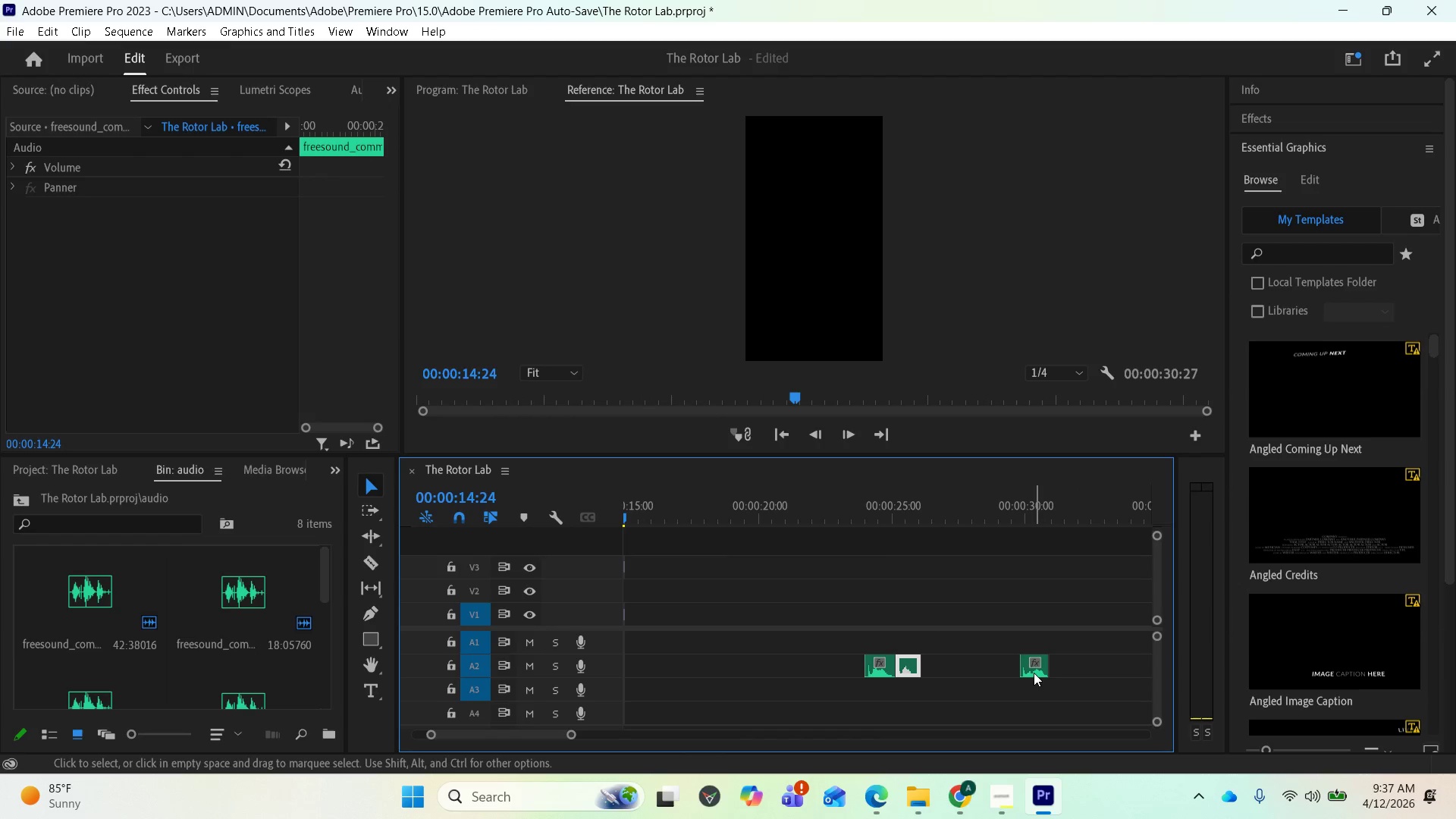 
left_click_drag(start_coordinate=[1034, 673], to_coordinate=[934, 675])
 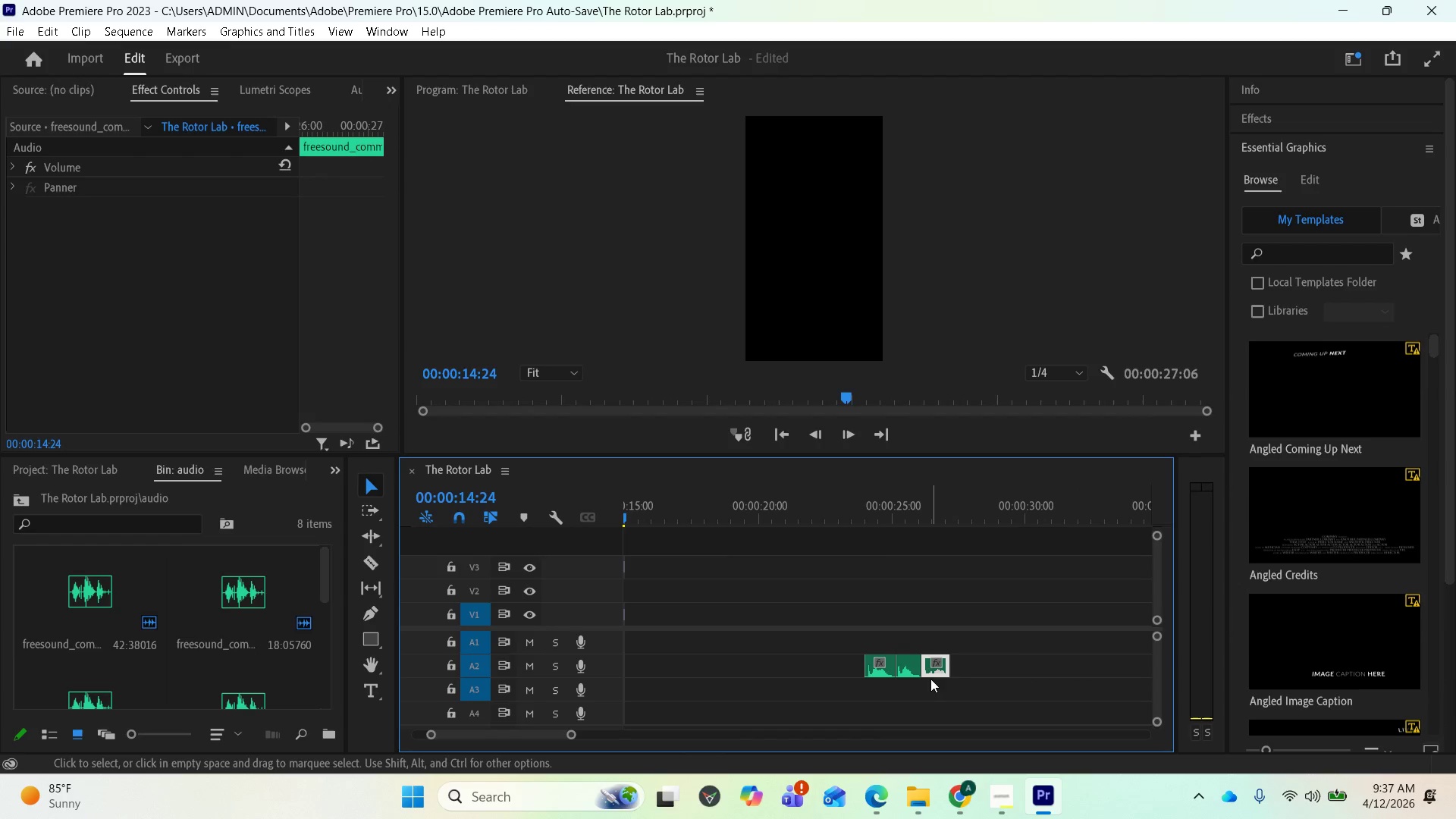 
left_click_drag(start_coordinate=[932, 670], to_coordinate=[921, 668])
 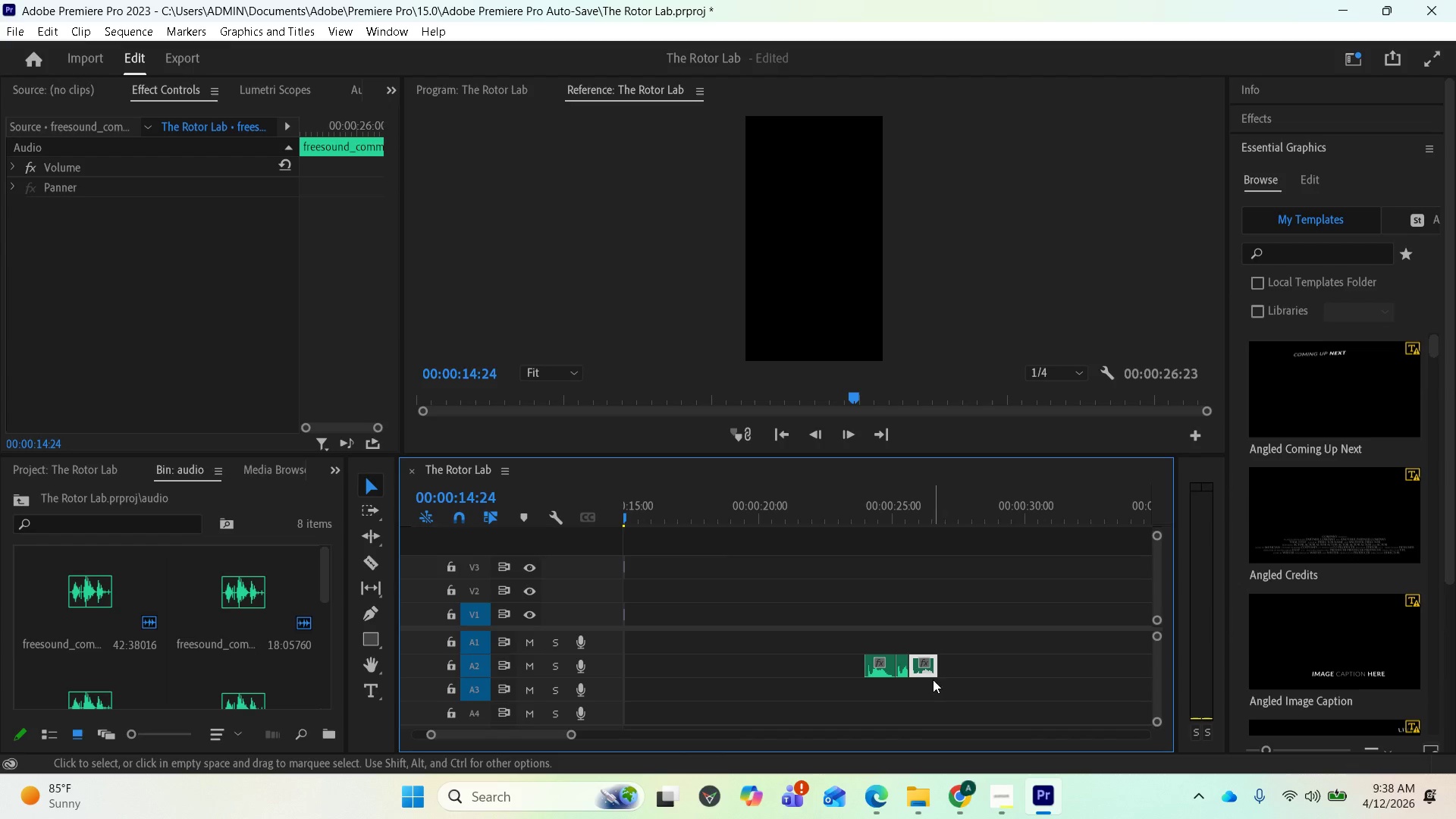 
left_click_drag(start_coordinate=[919, 667], to_coordinate=[928, 668])
 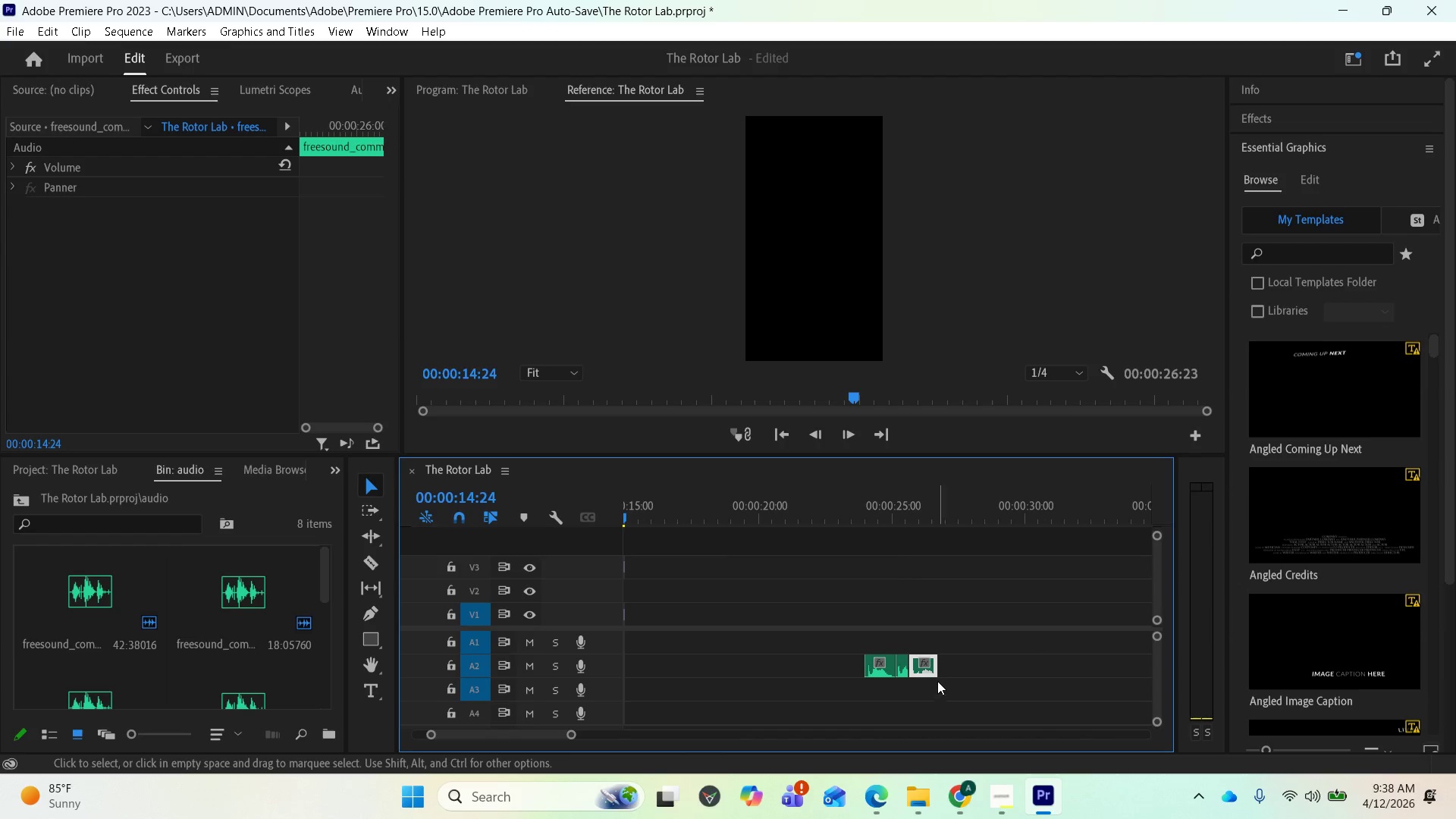 
left_click_drag(start_coordinate=[923, 667], to_coordinate=[946, 665])
 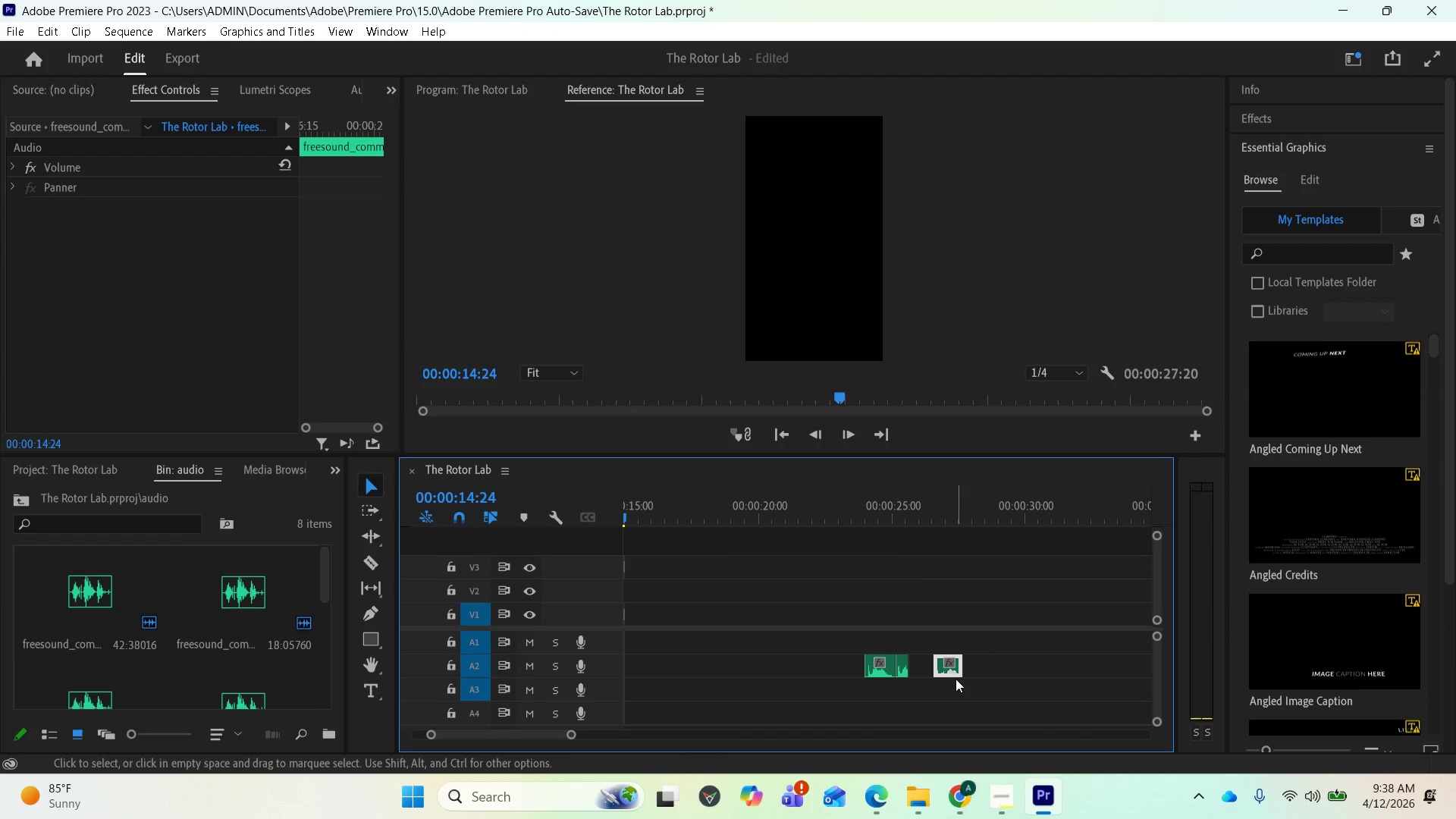 
key(Control+Z)
 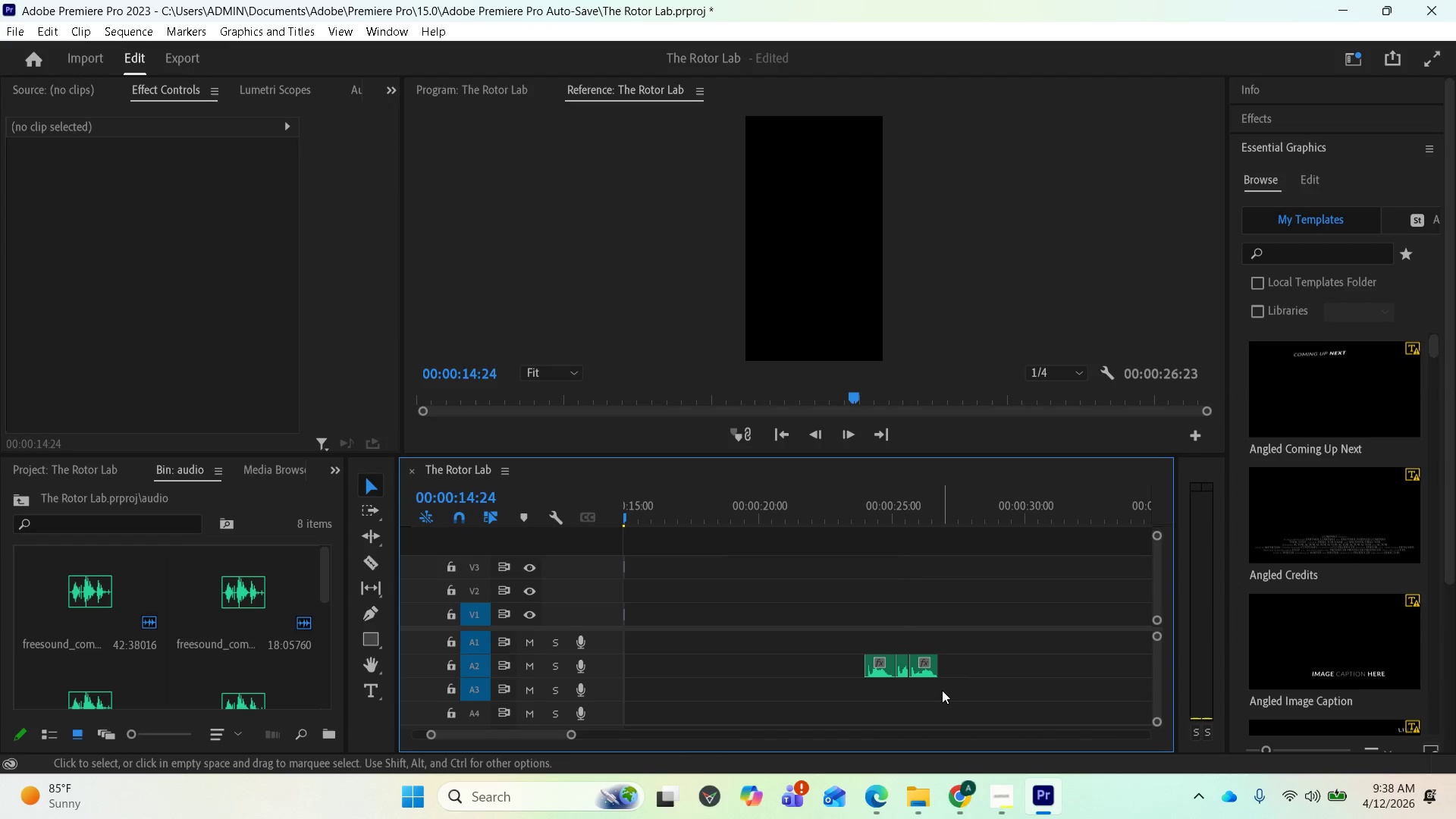 
key(Control+Z)
 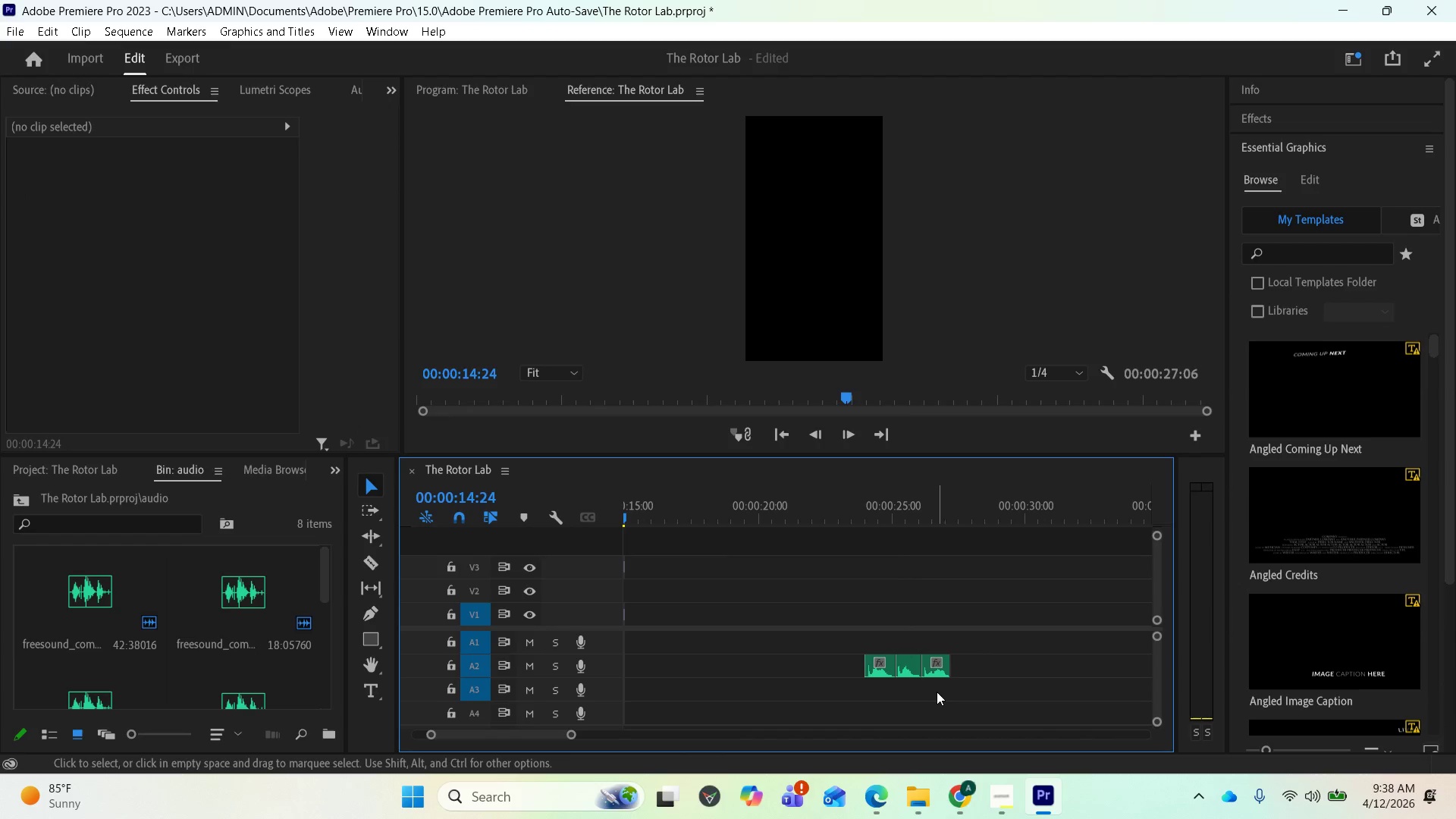 
key(Equal)
 